 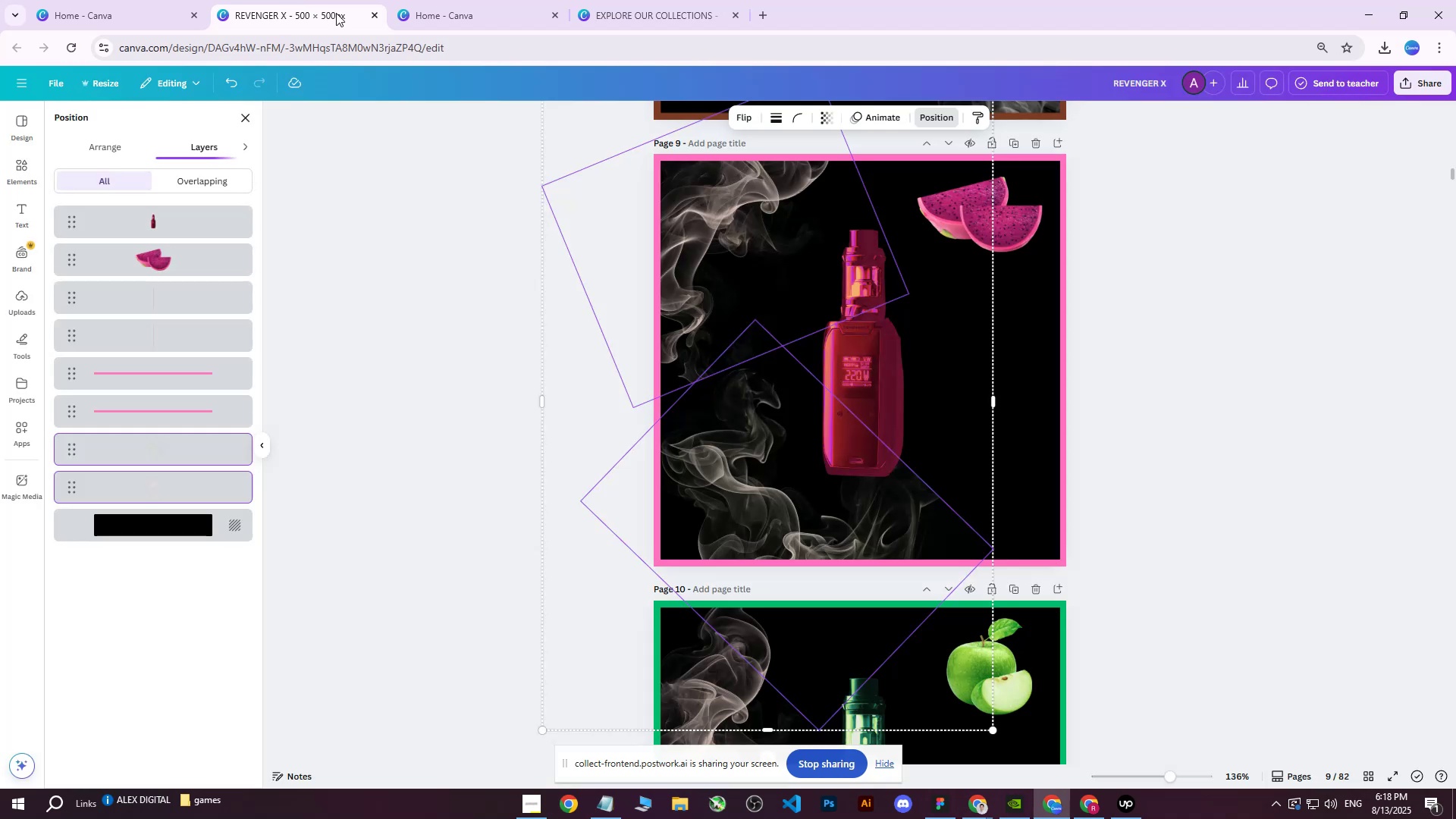 
scroll: coordinate [1141, 516], scroll_direction: down, amount: 12.0
 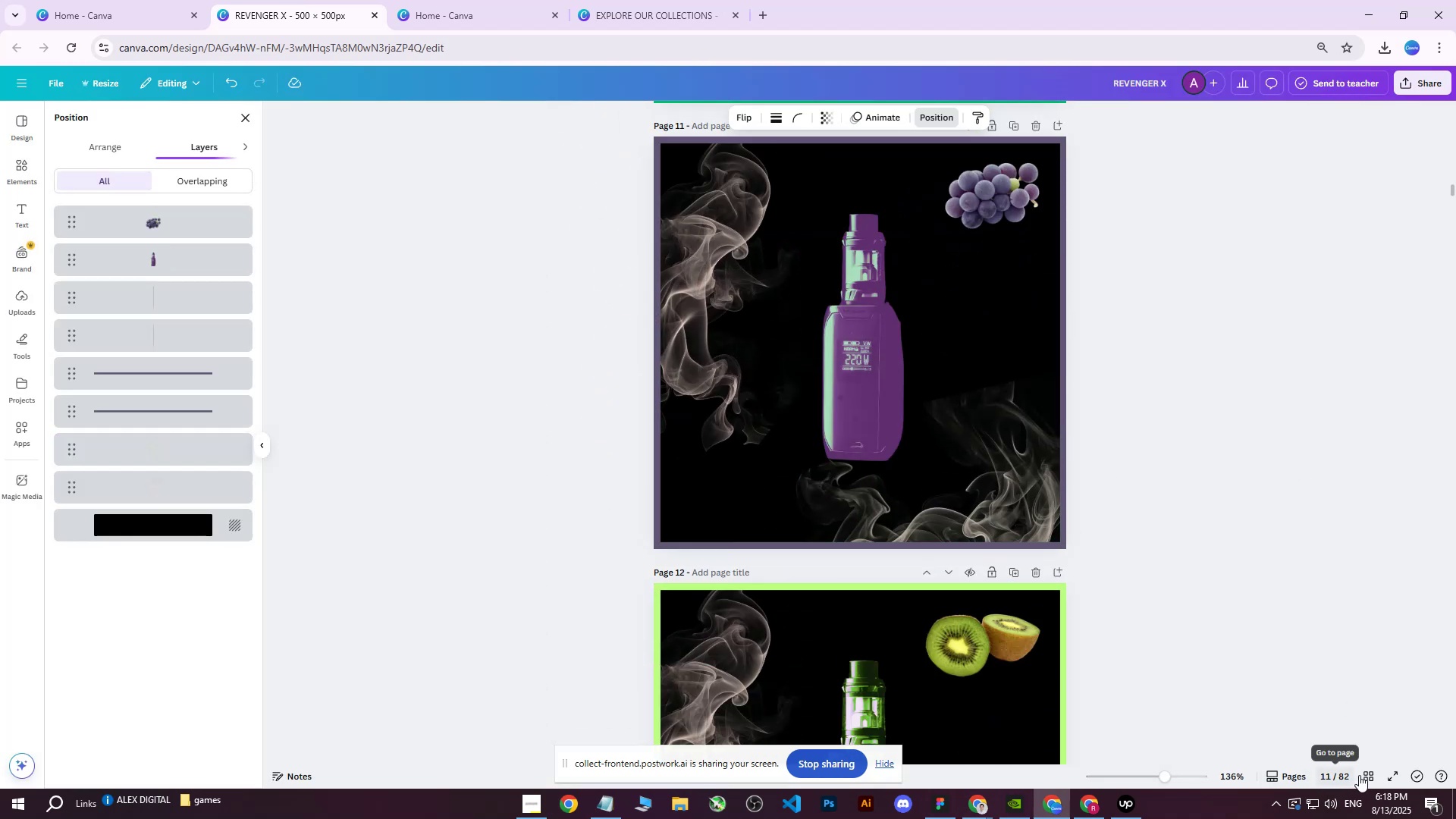 
left_click([1366, 773])
 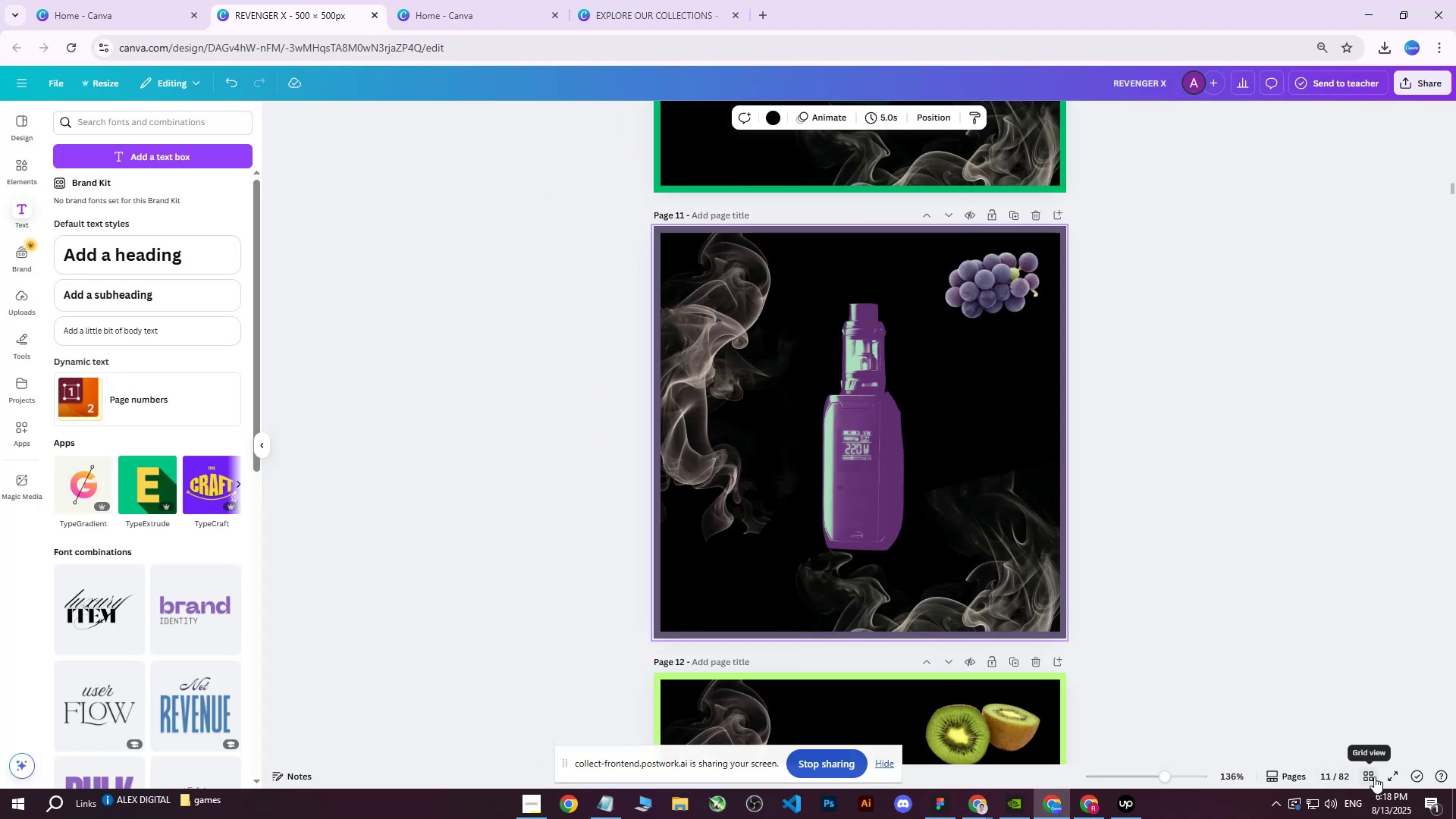 
left_click([1374, 777])
 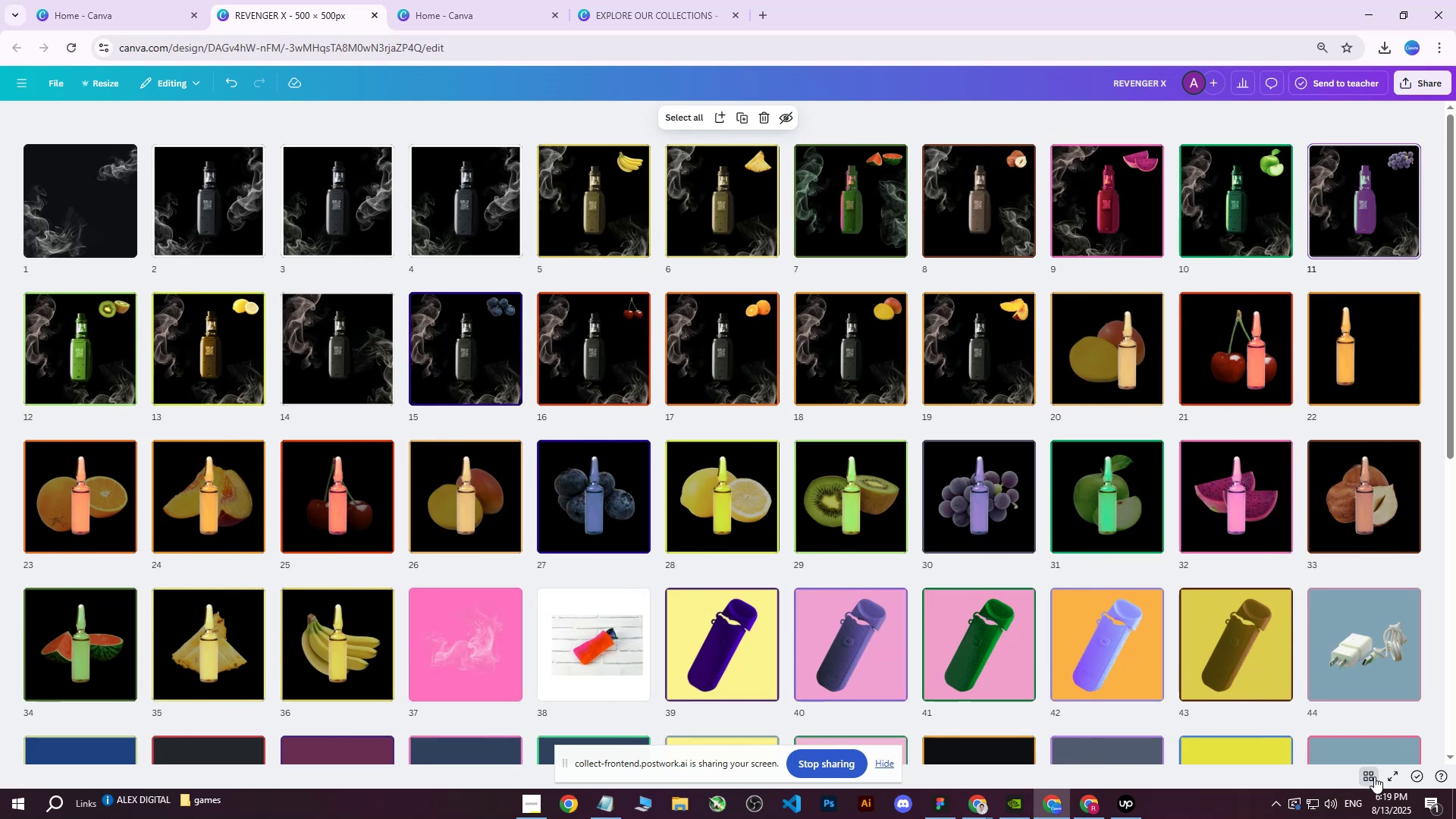 
wait(21.76)
 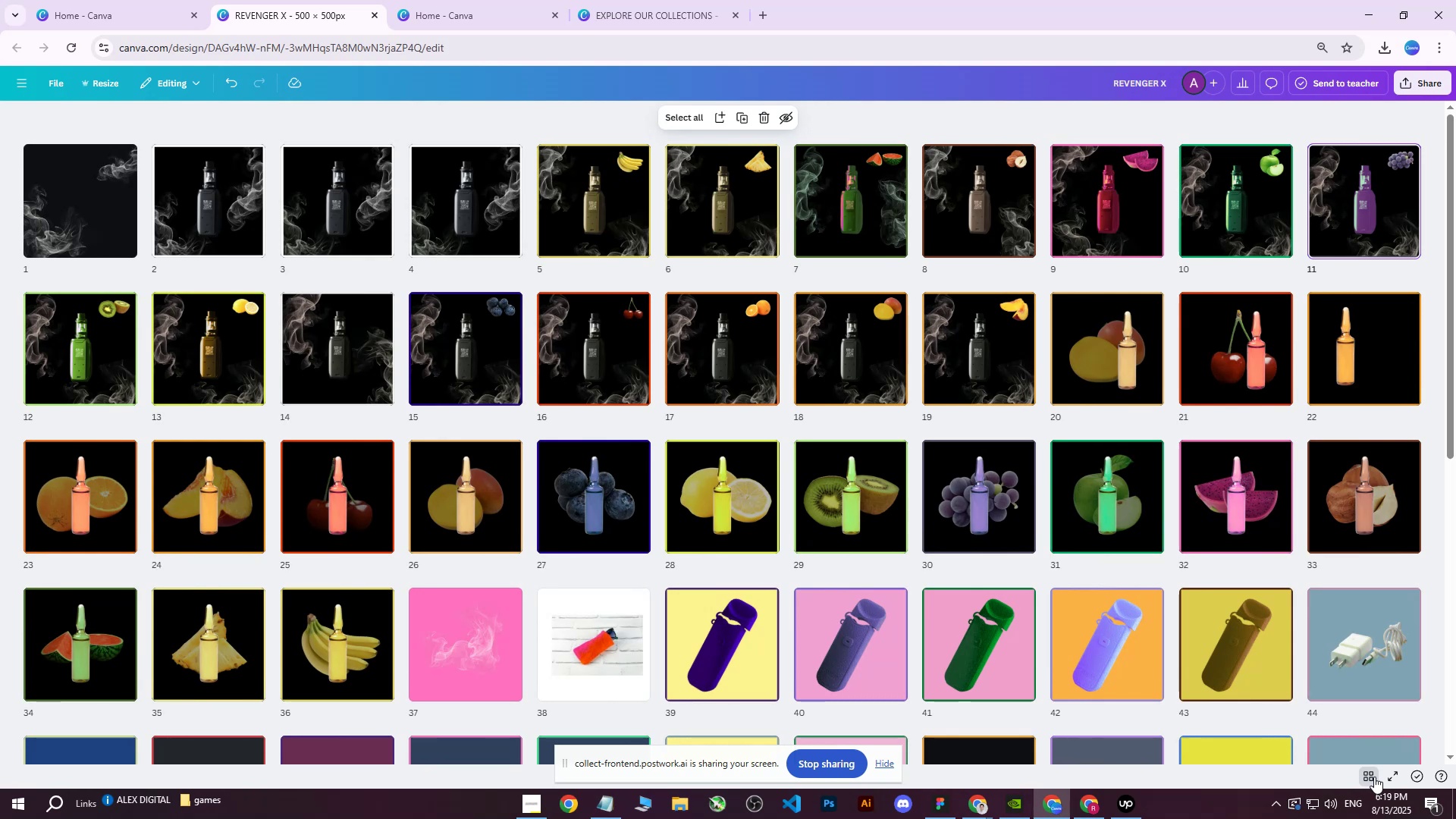 
scroll: coordinate [811, 529], scroll_direction: down, amount: 9.0
 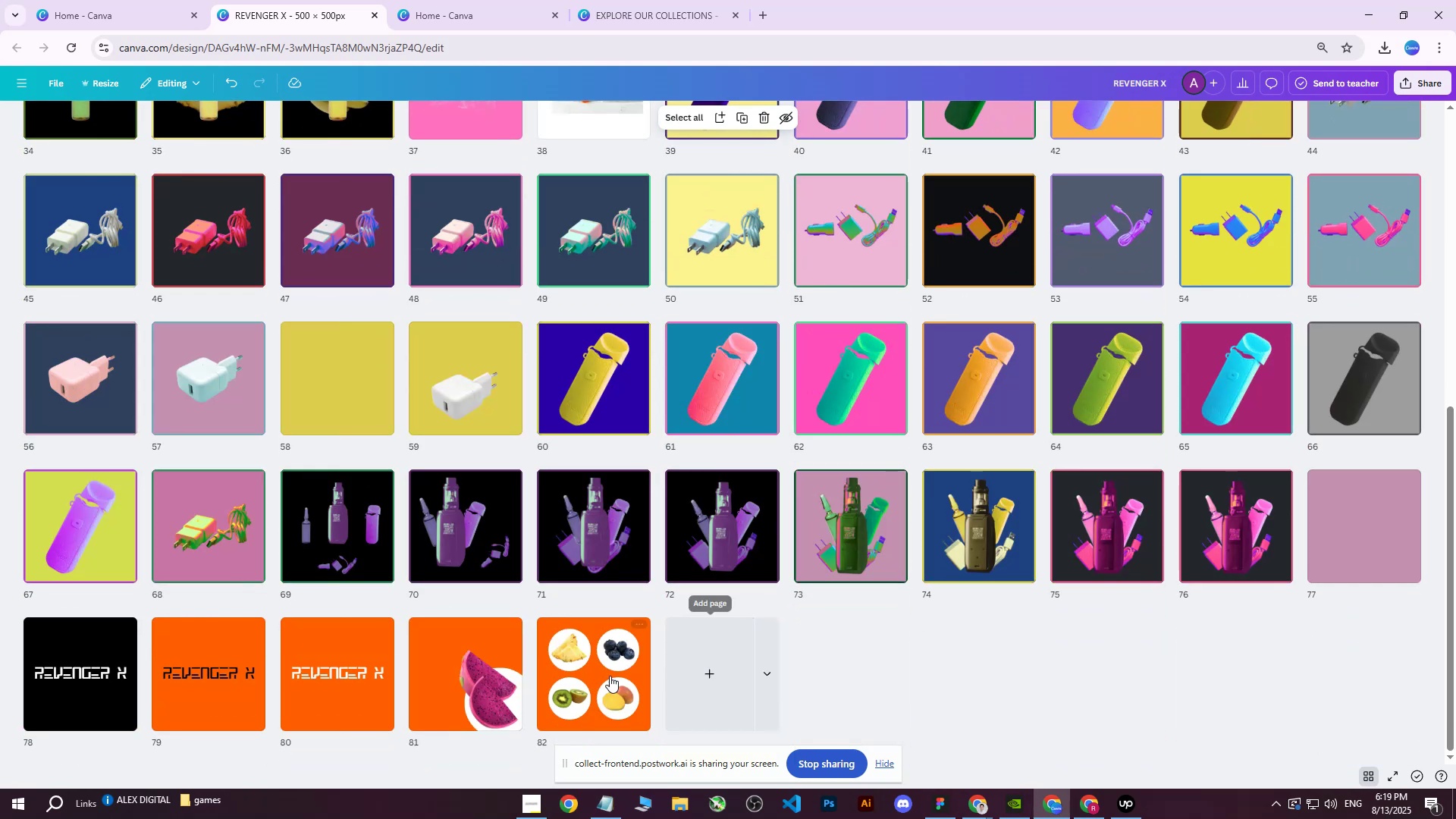 
left_click([705, 671])
 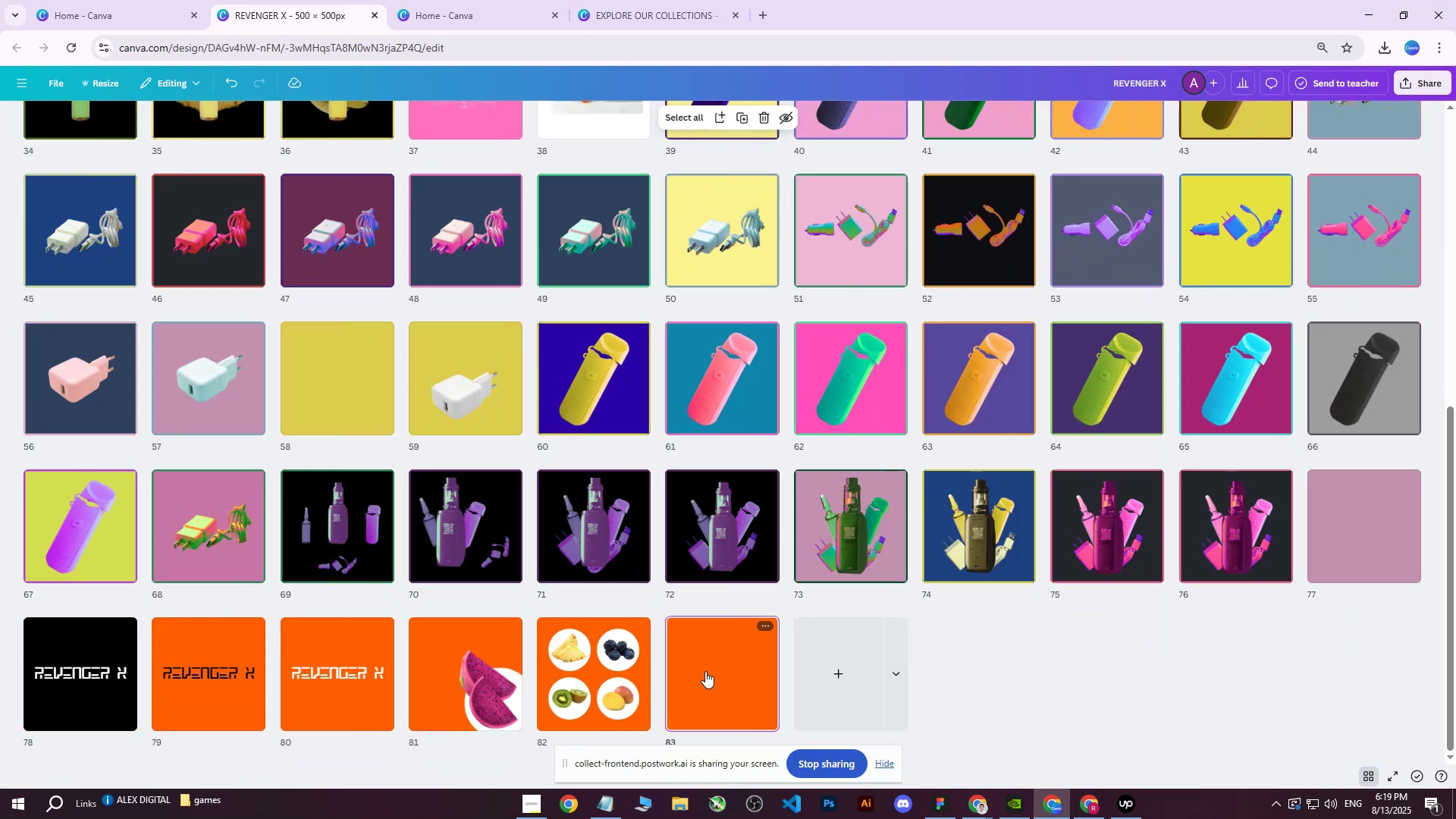 
double_click([705, 671])
 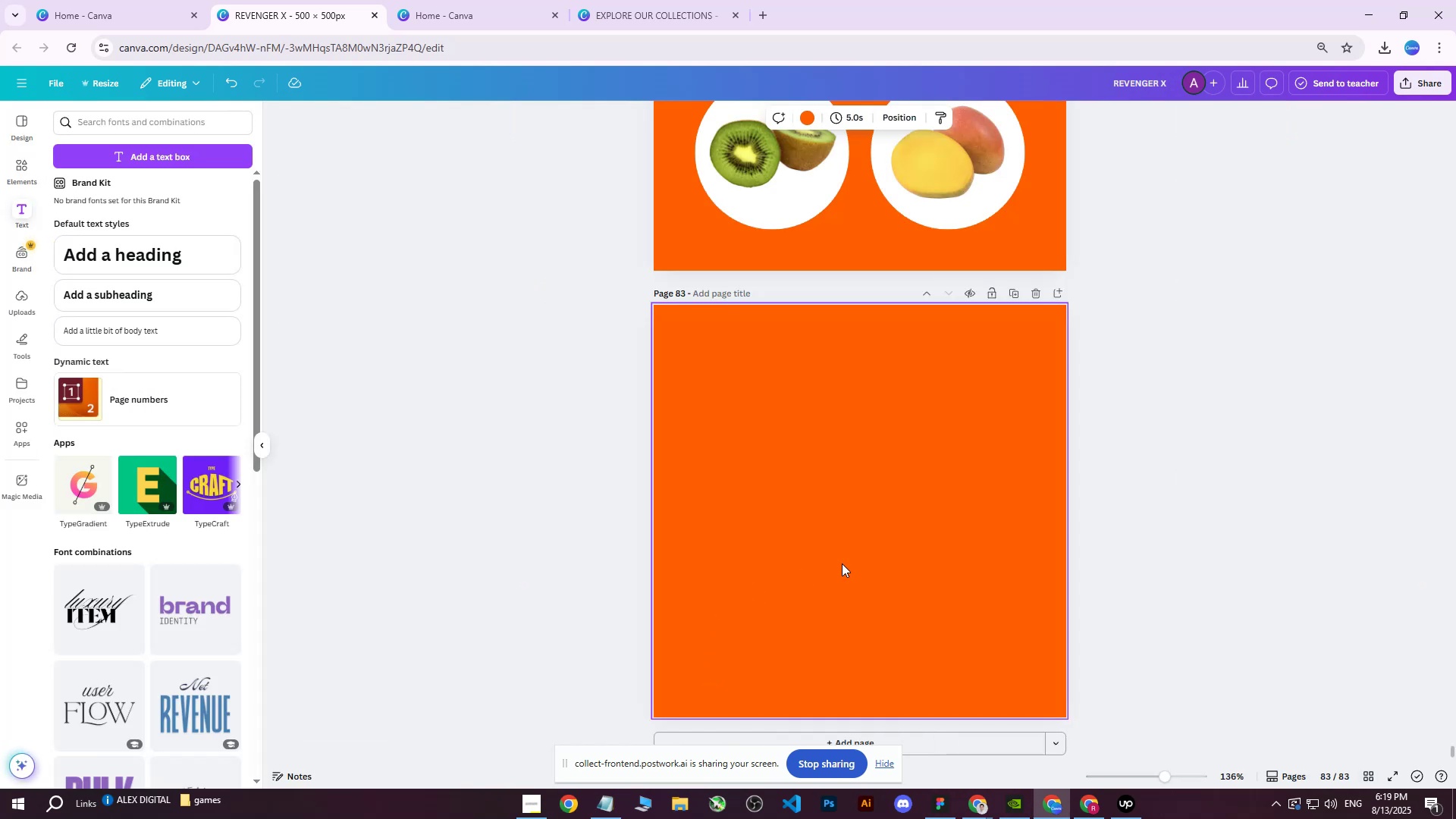 
left_click([1094, 806])
 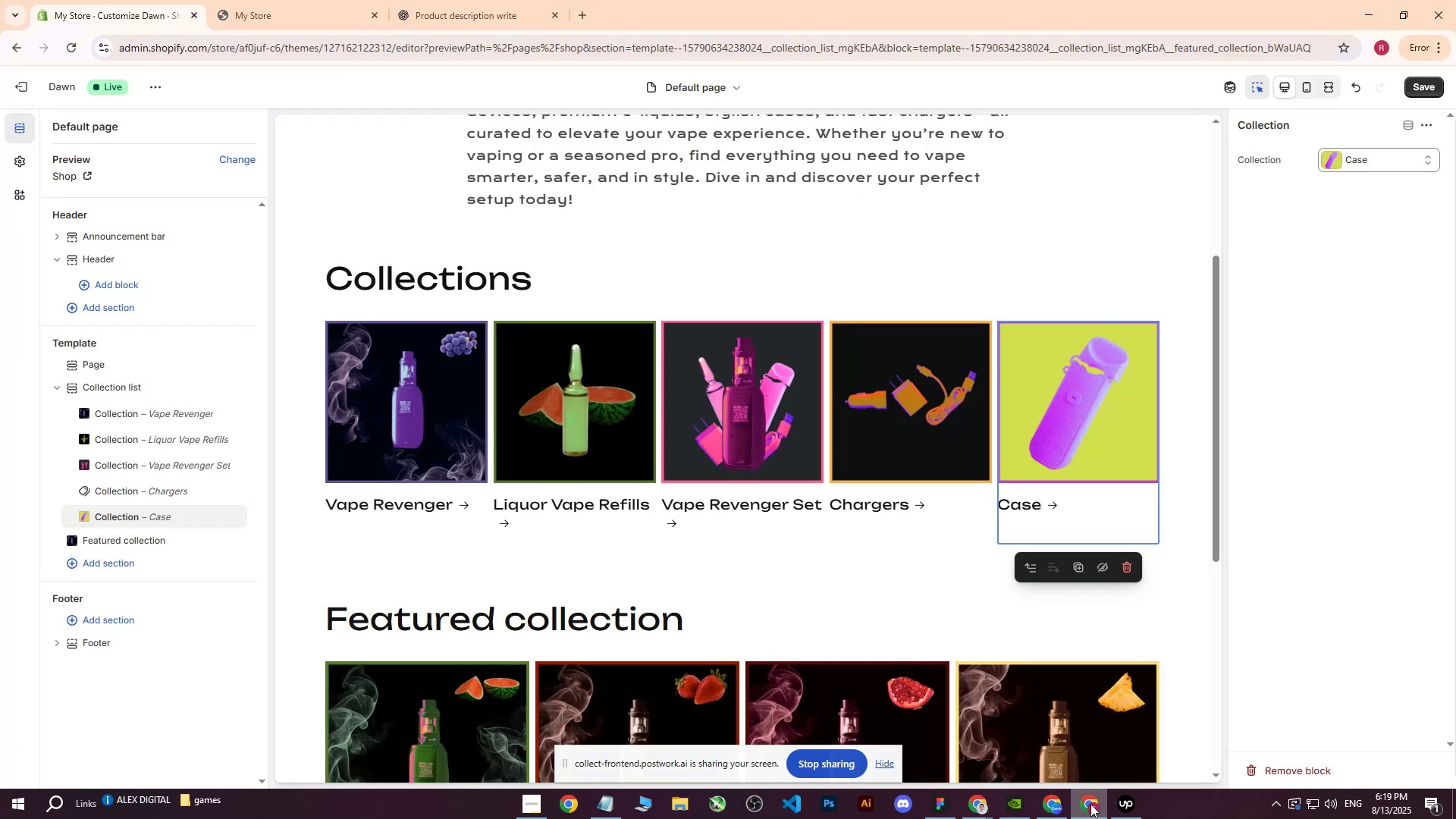 
left_click([1090, 804])
 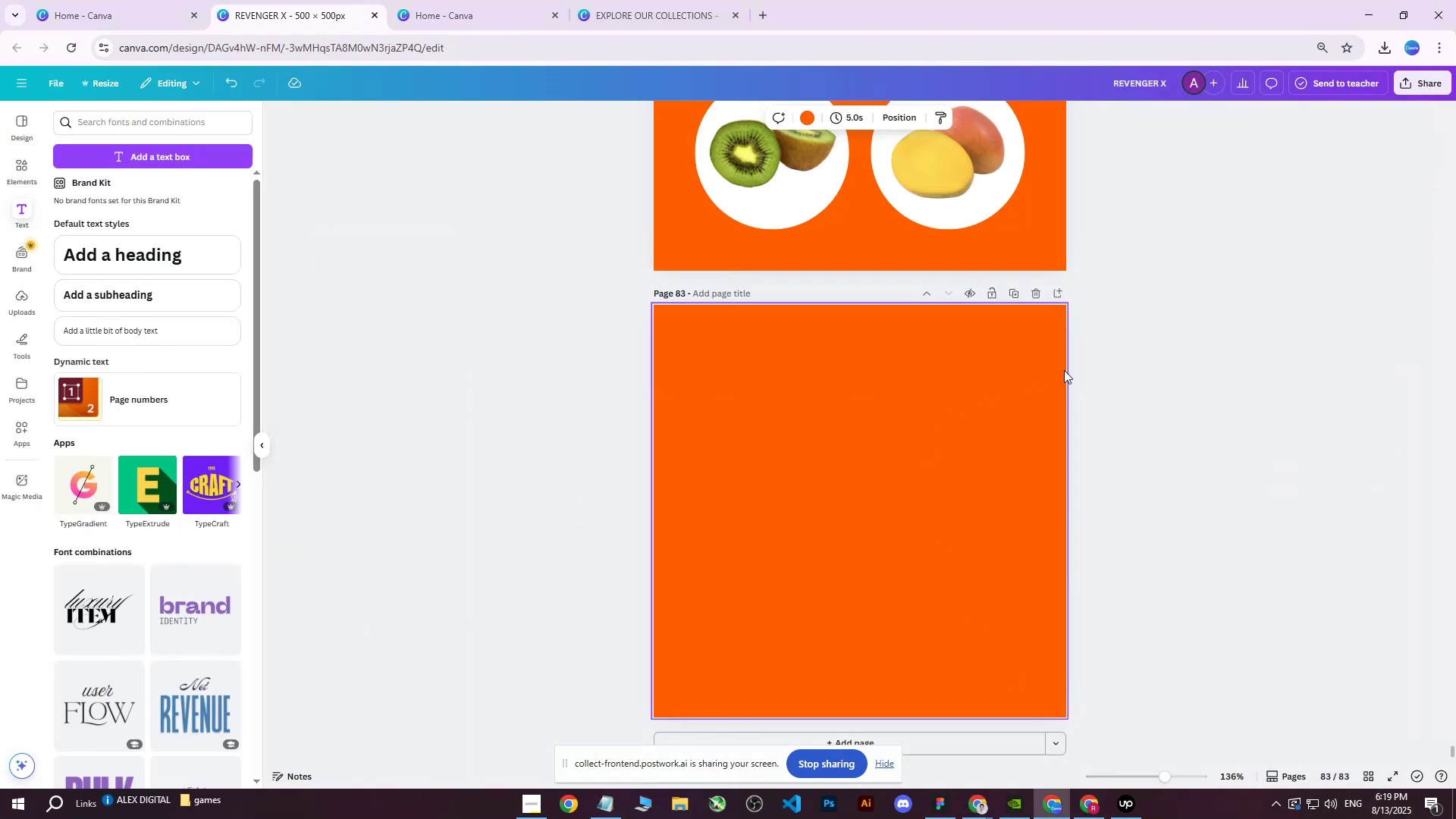 
left_click([1098, 372])
 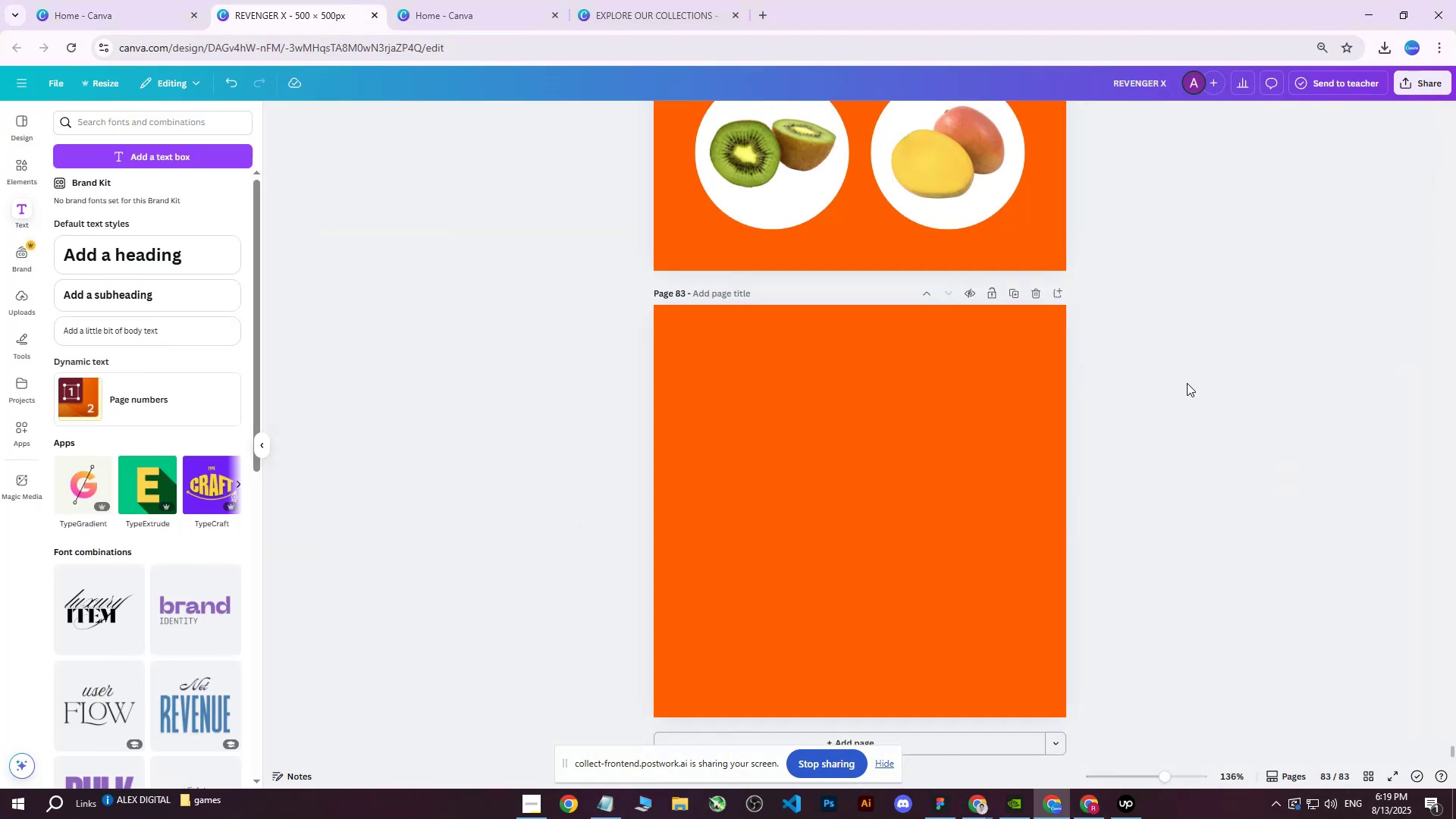 
left_click_drag(start_coordinate=[939, 444], to_coordinate=[930, 446])
 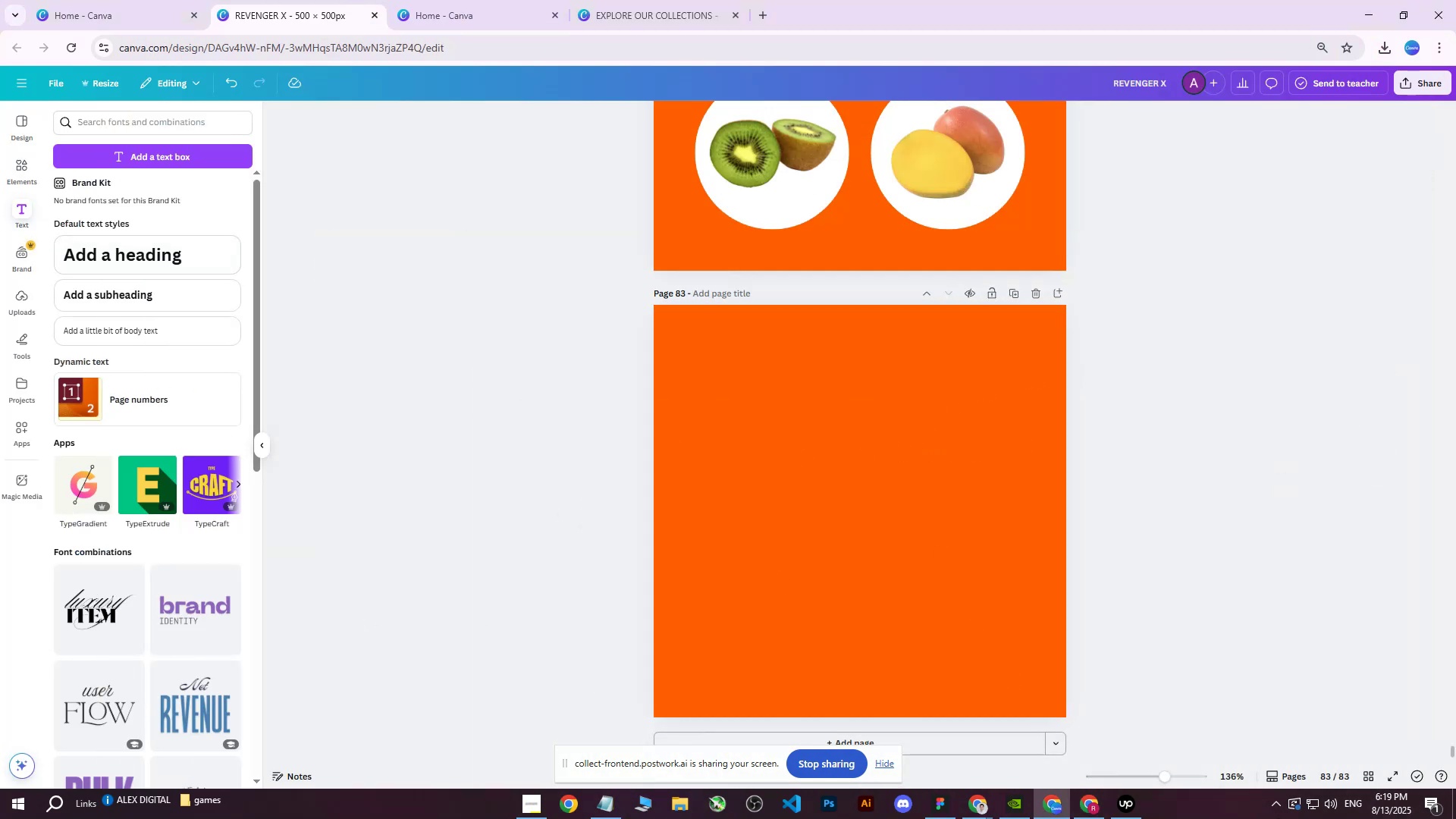 
left_click([1367, 775])
 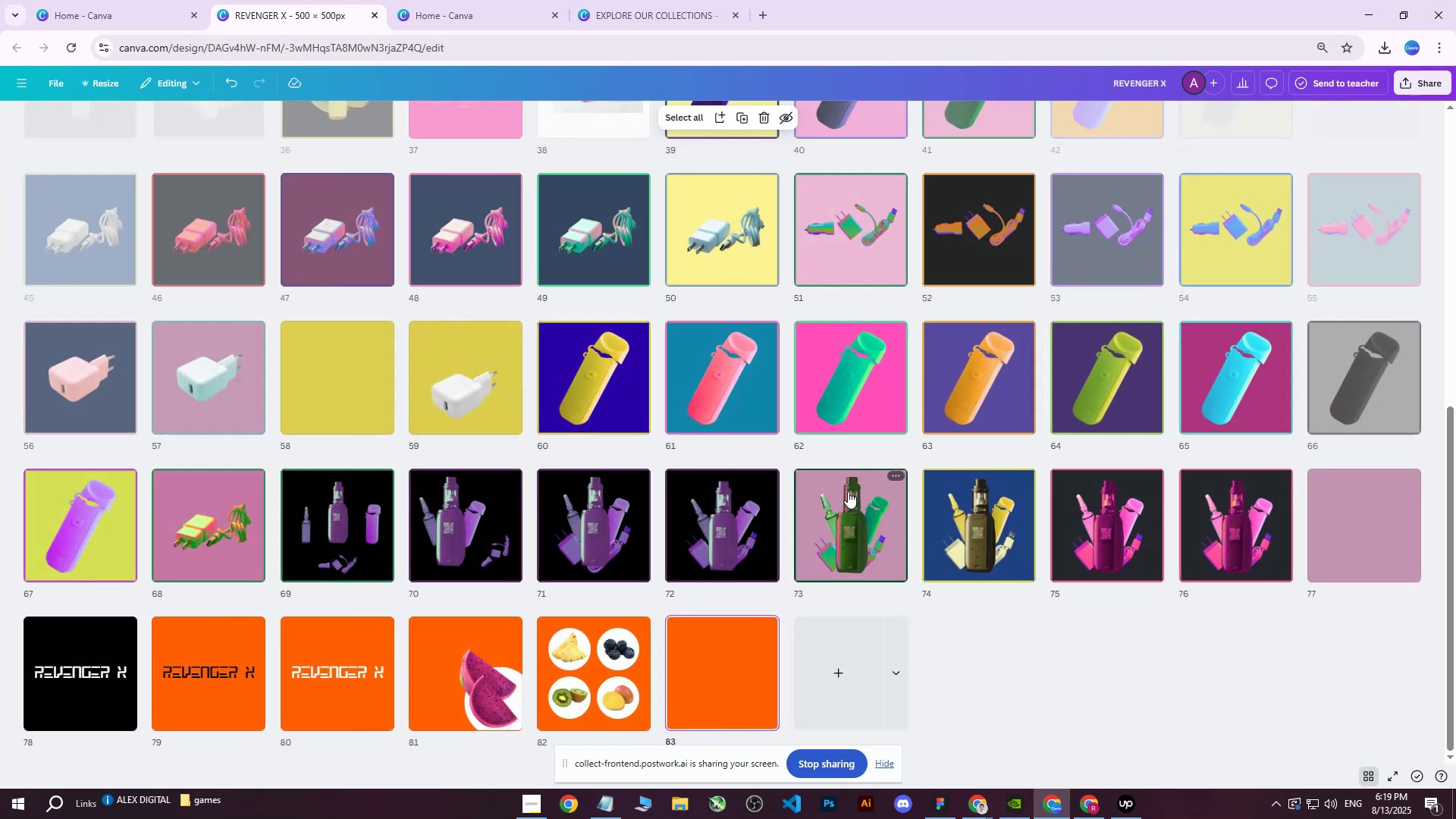 
scroll: coordinate [756, 529], scroll_direction: up, amount: 14.0
 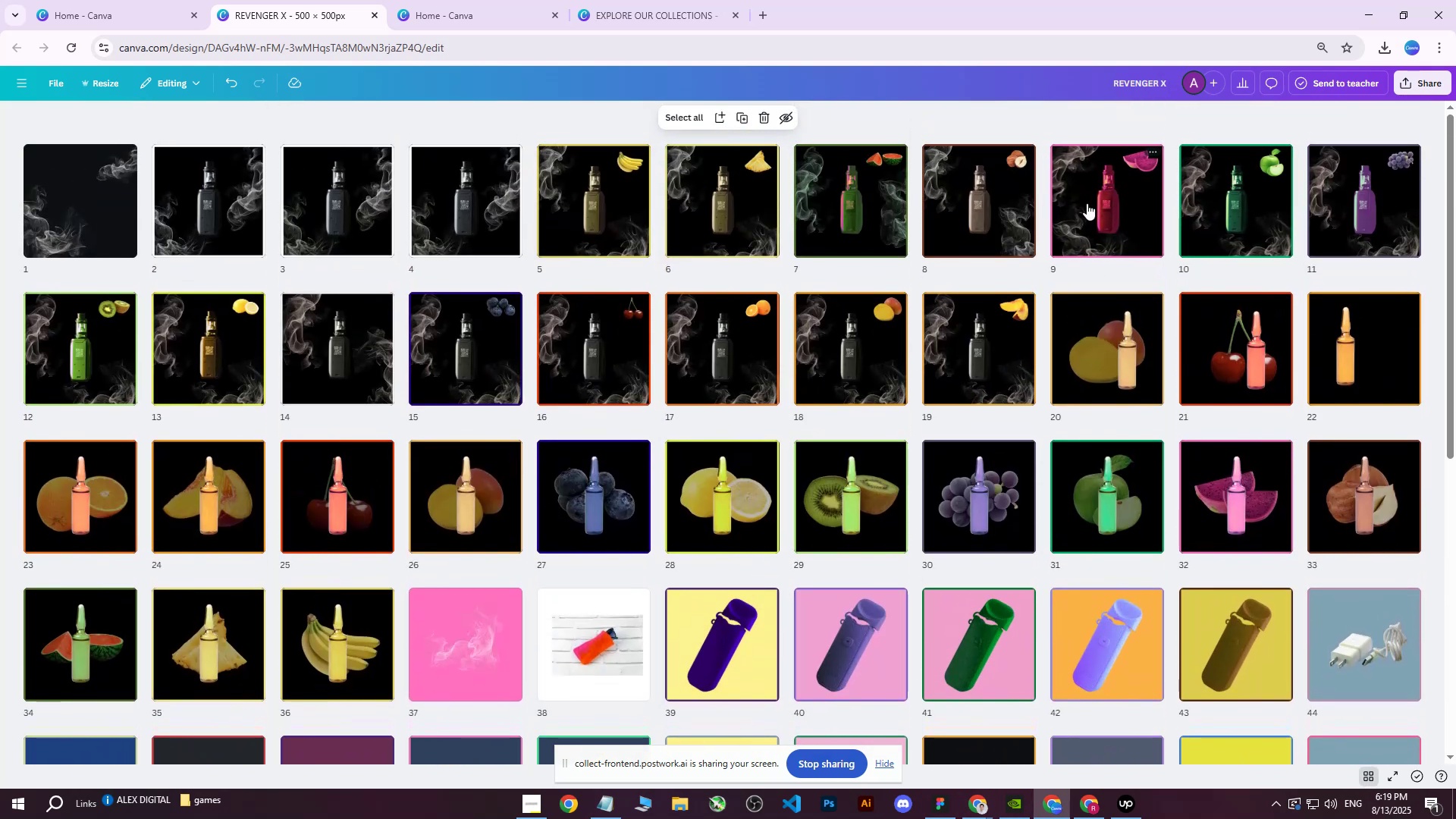 
double_click([1087, 203])
 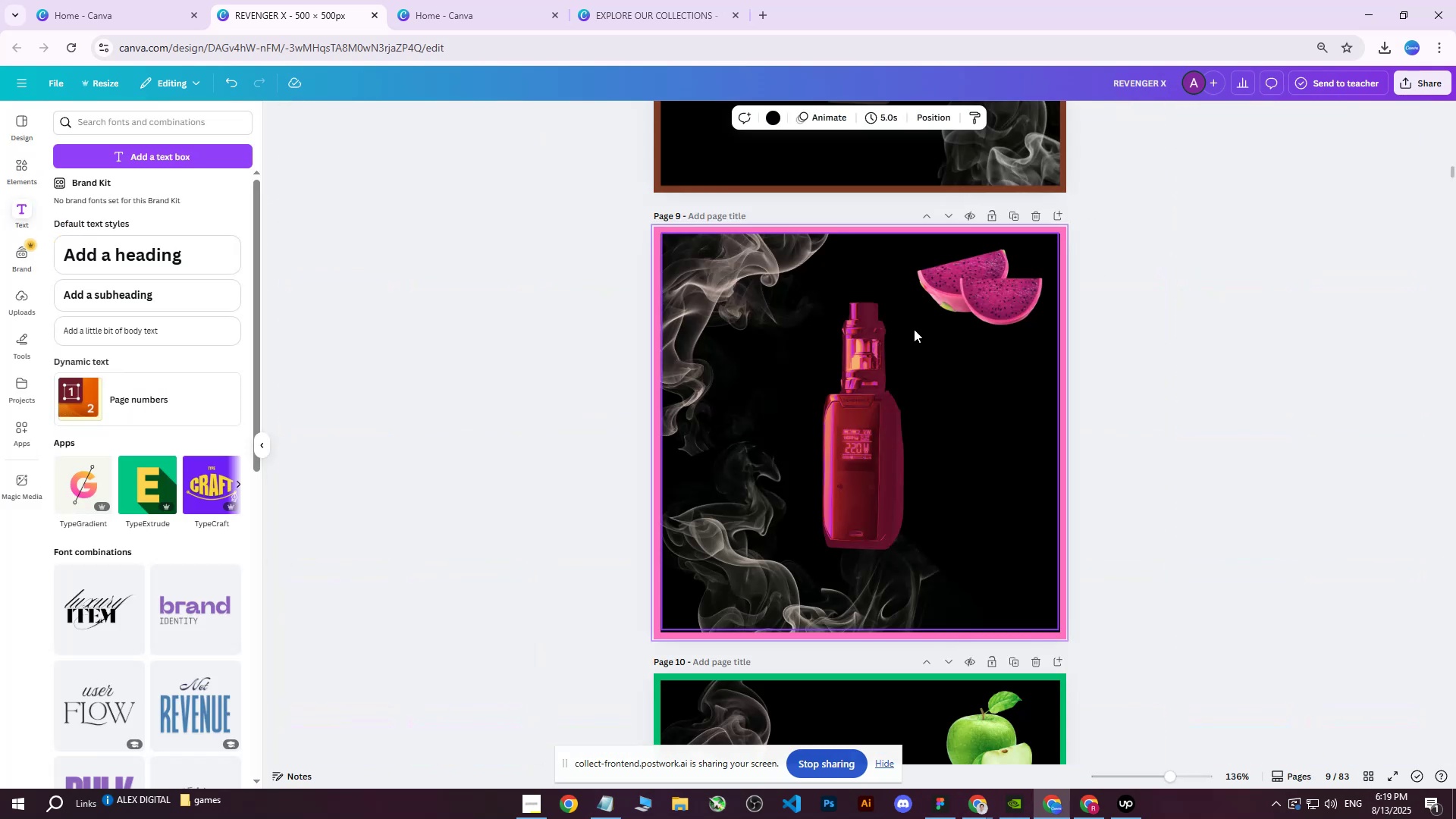 
left_click([841, 404])
 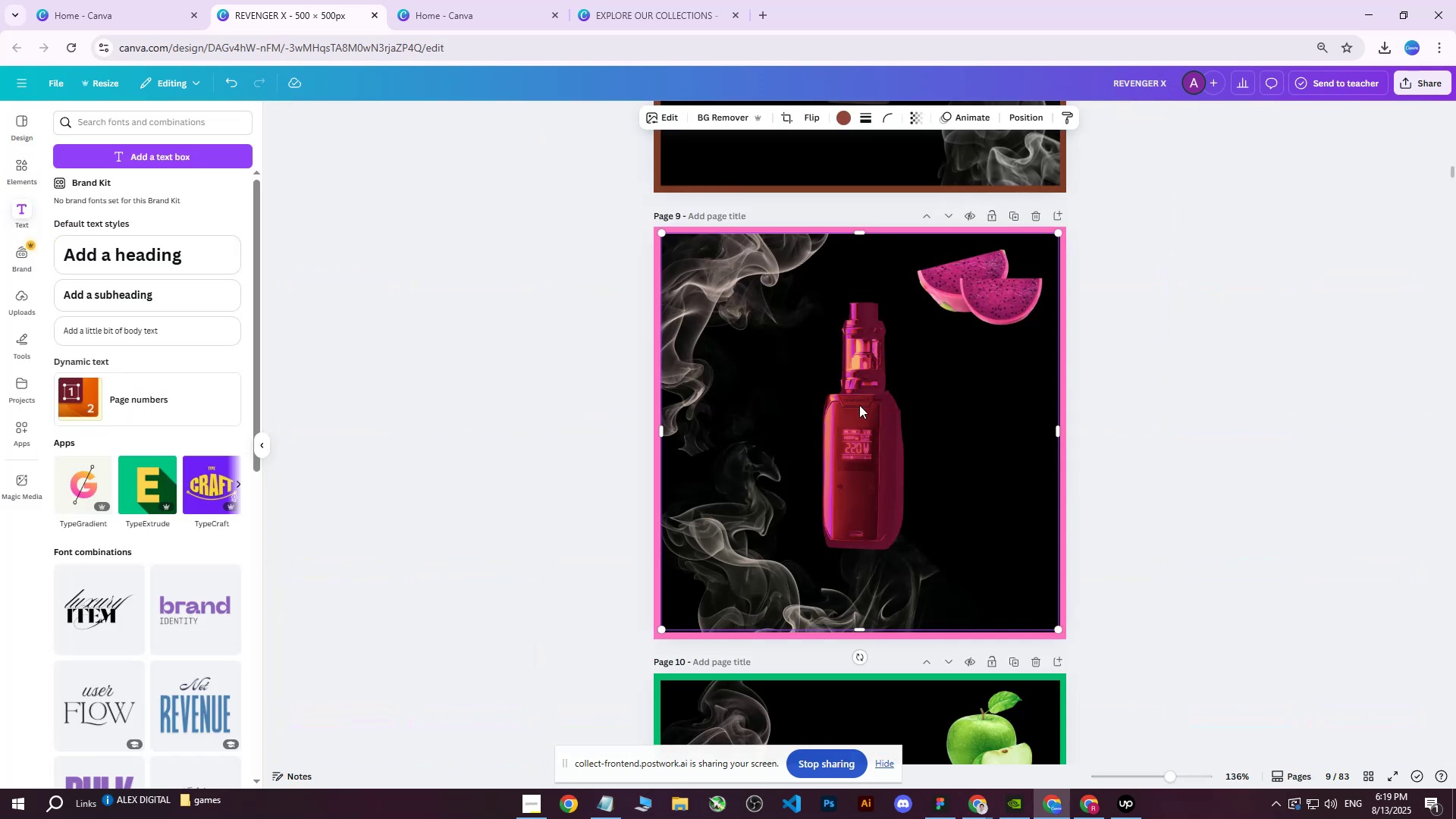 
right_click([859, 405])
 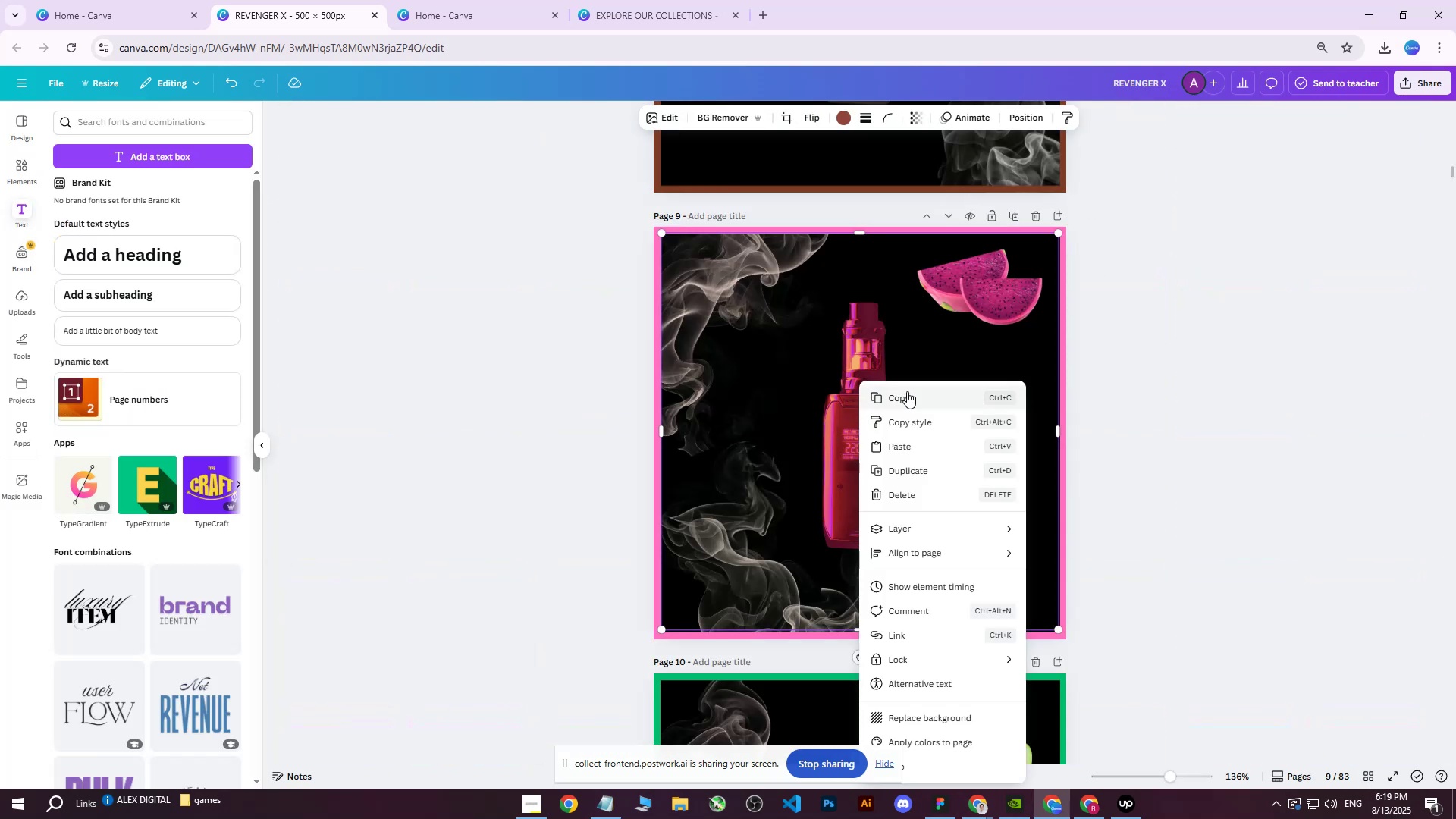 
left_click([902, 397])
 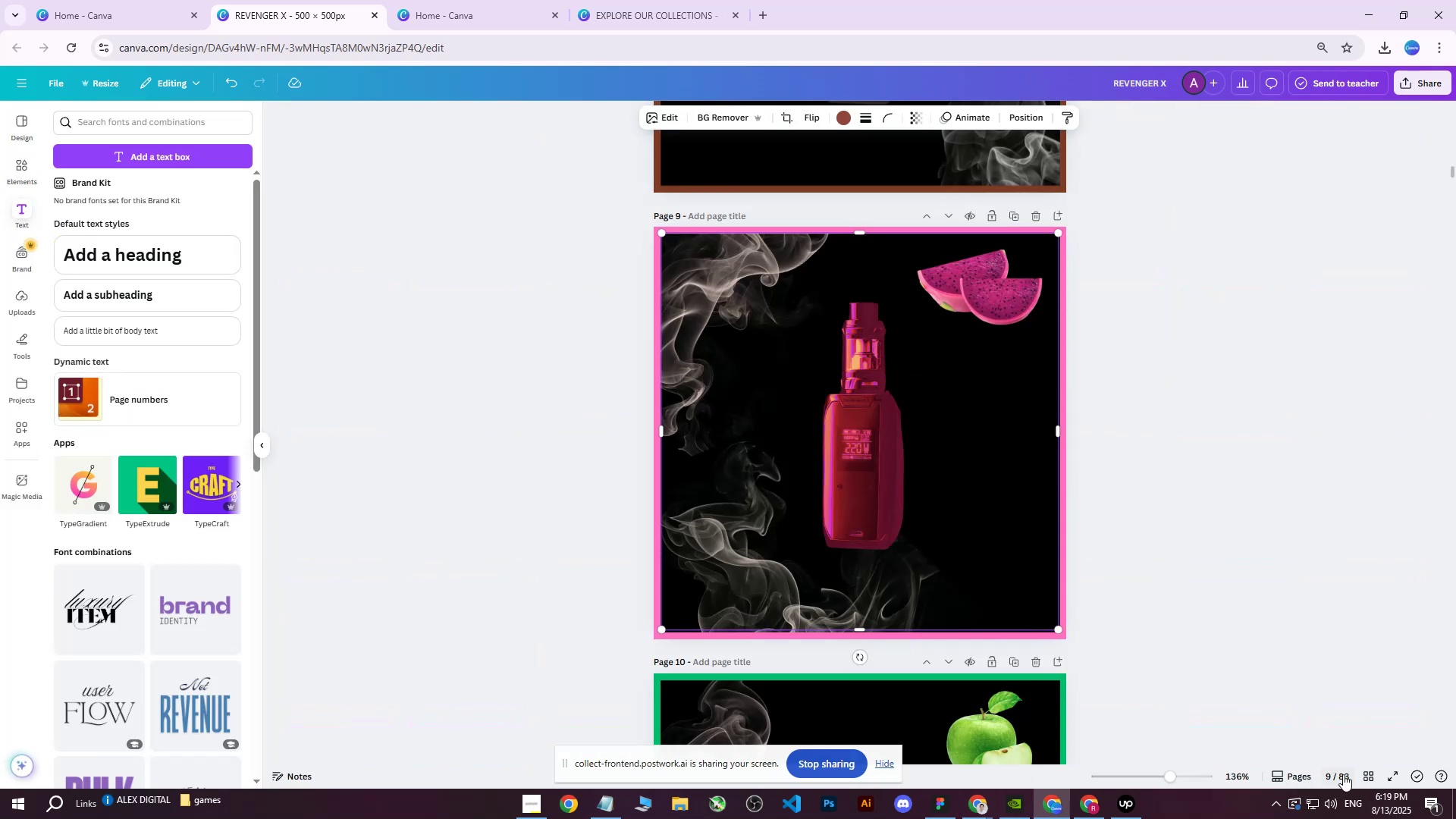 
left_click([1369, 777])
 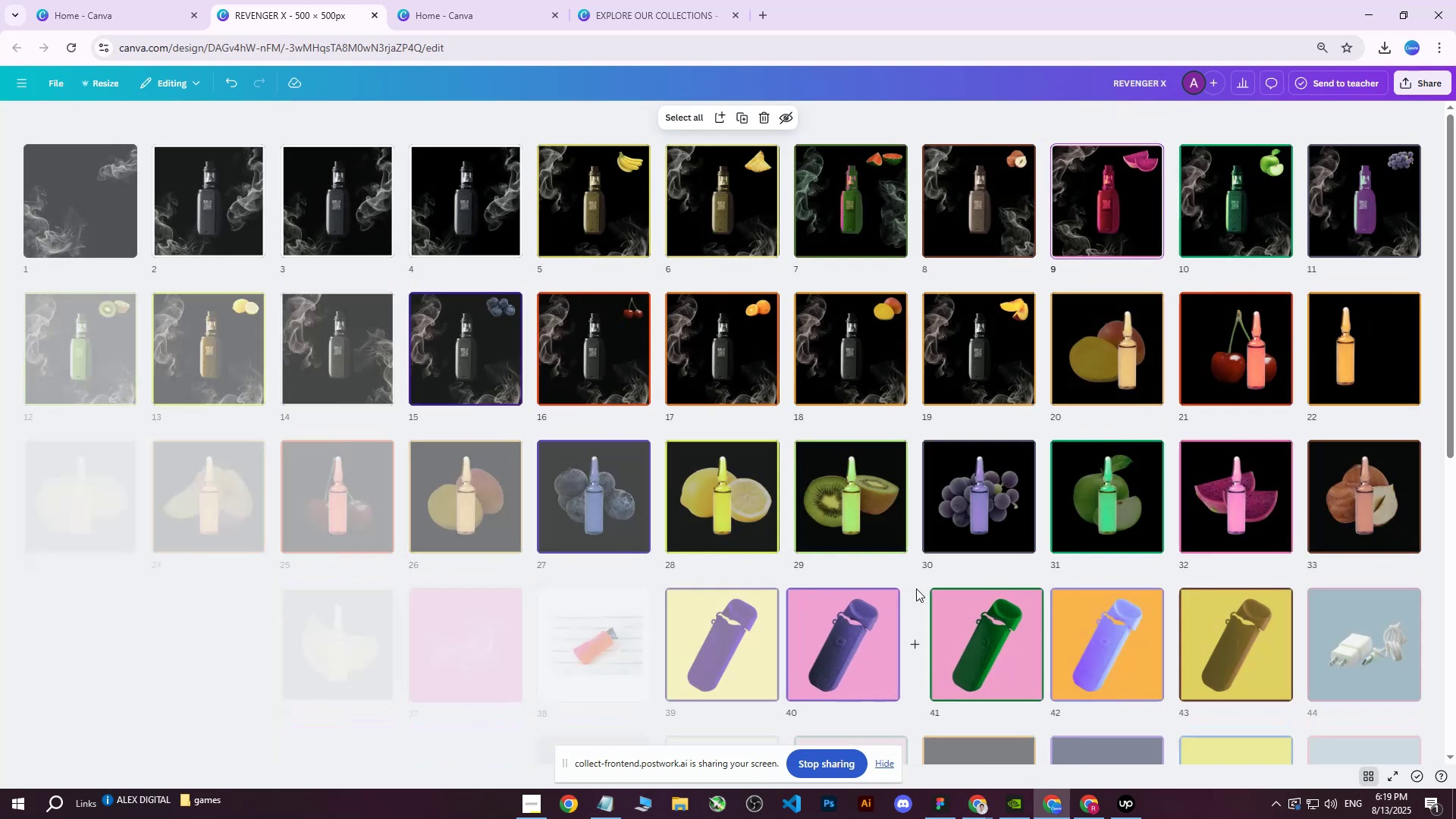 
scroll: coordinate [990, 652], scroll_direction: down, amount: 7.0
 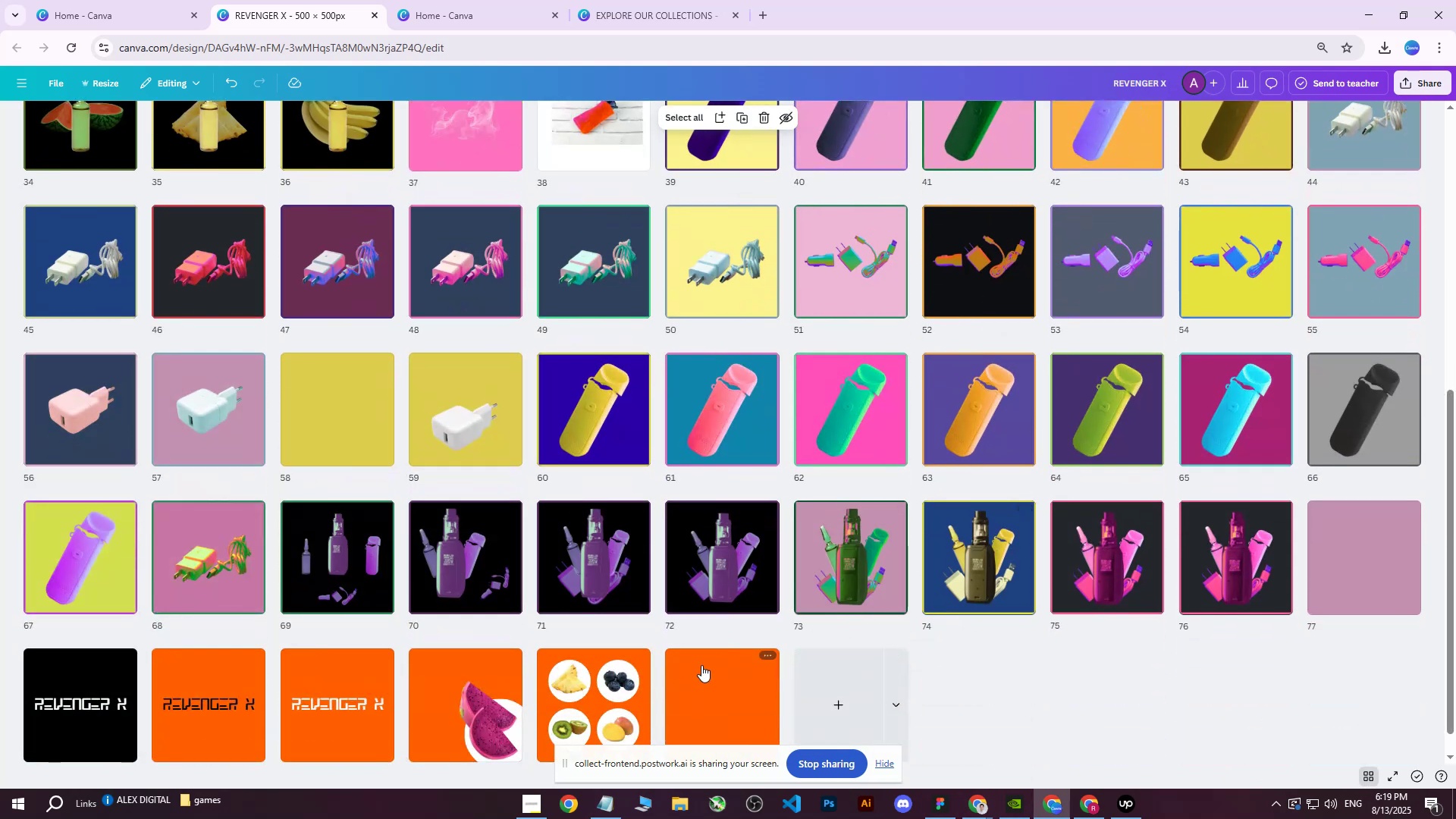 
right_click([695, 672])
 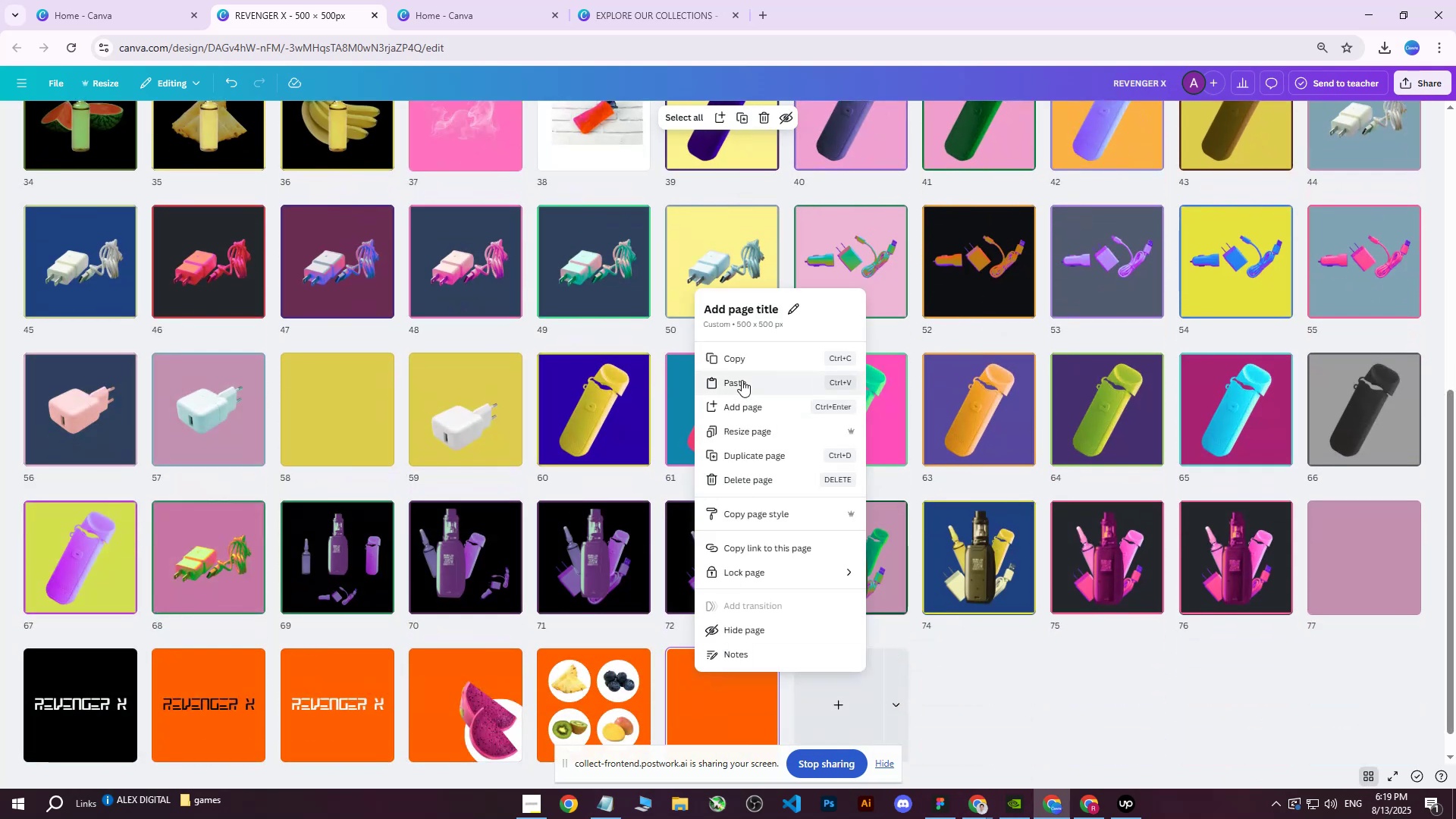 
left_click([742, 380])
 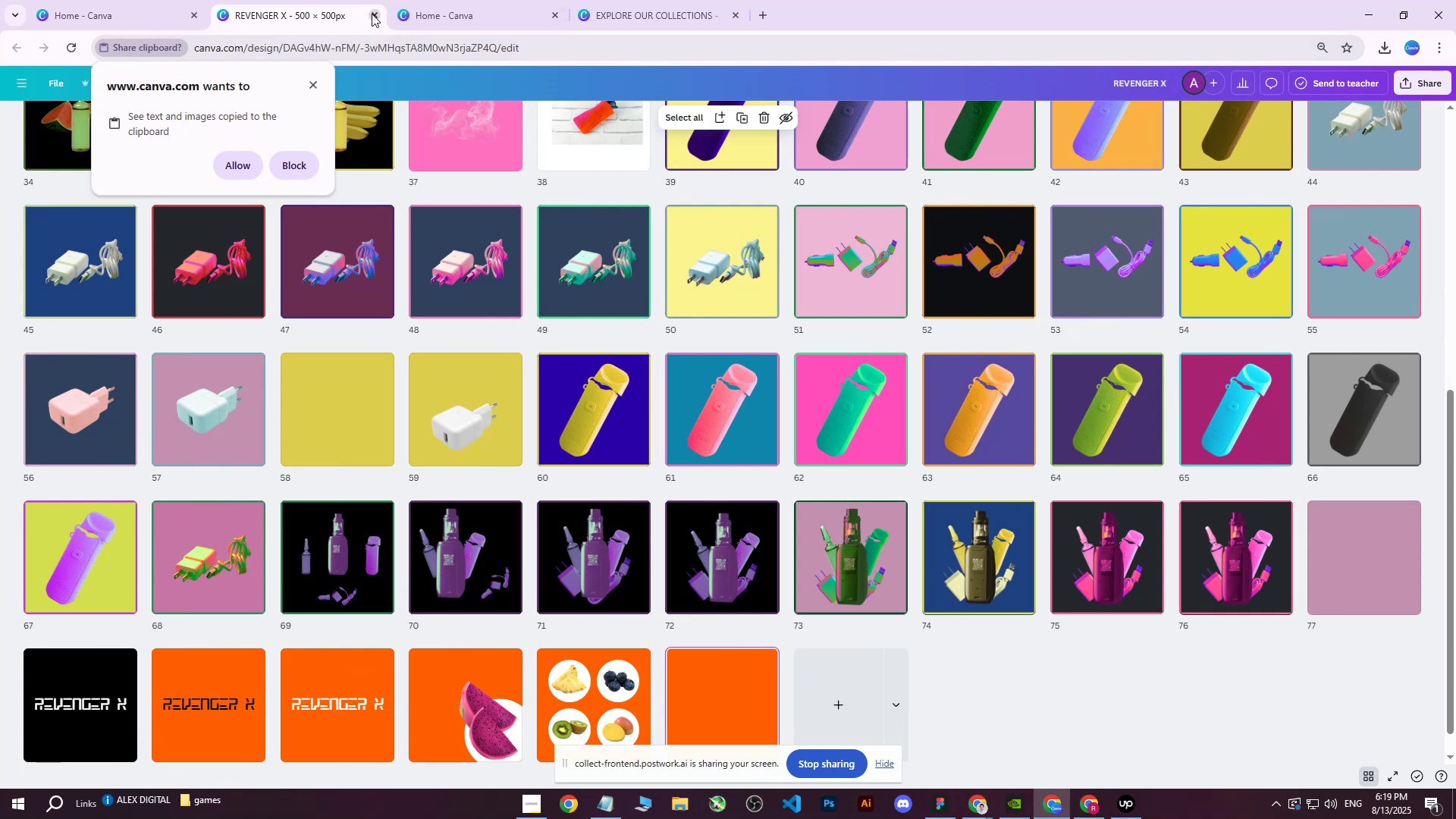 
left_click([145, 0])
 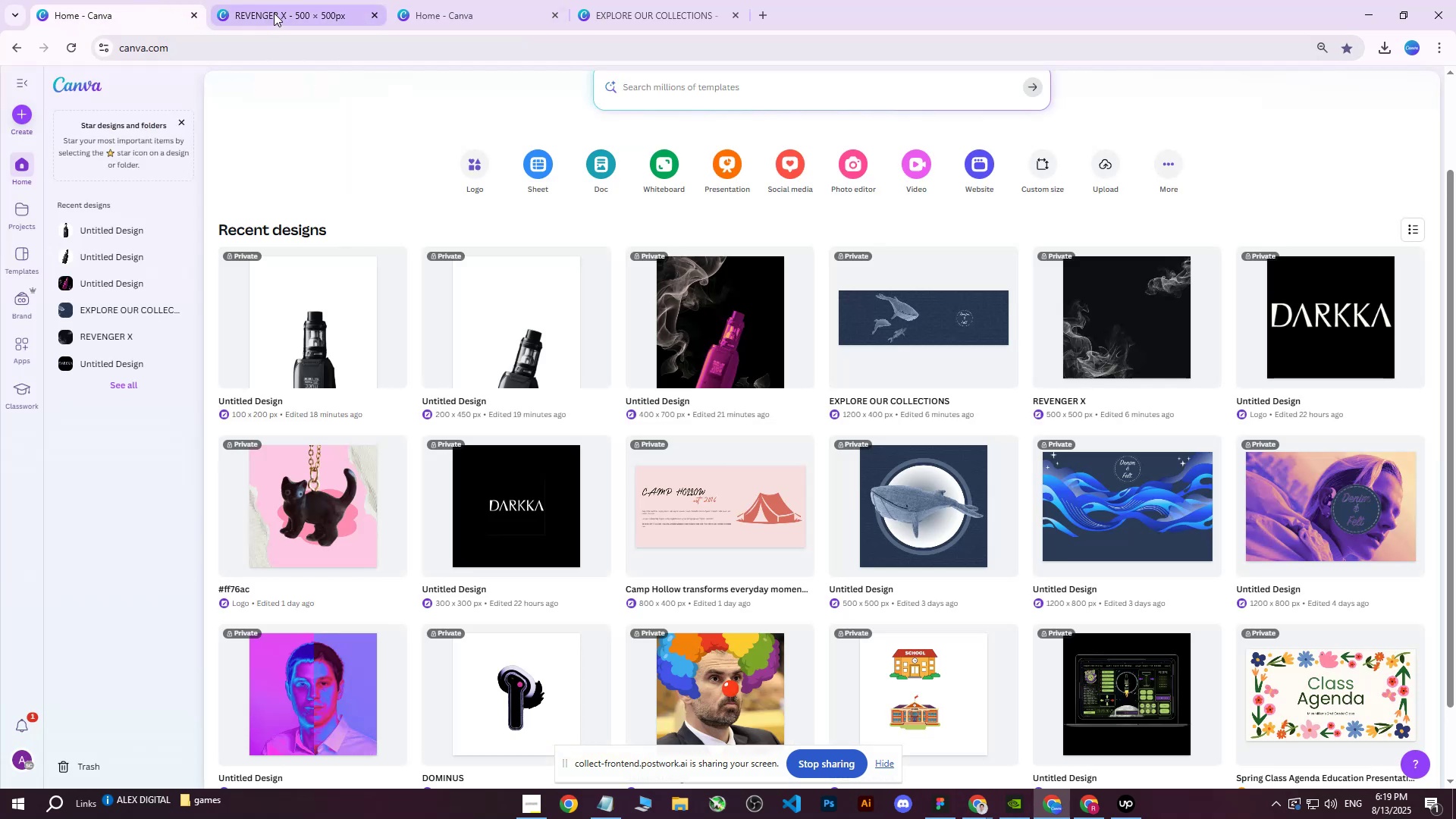 
left_click([286, 4])
 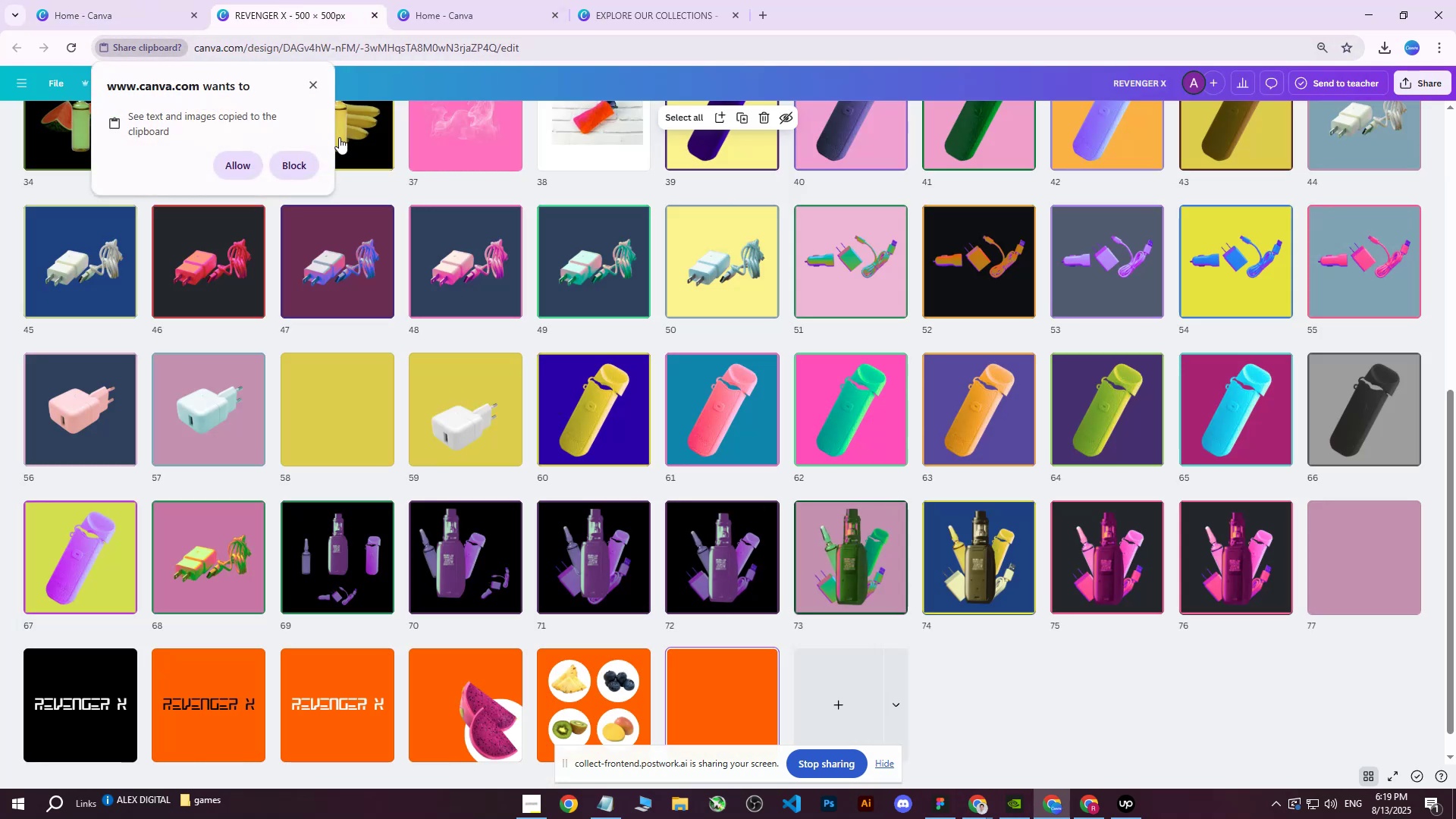 
left_click([316, 83])
 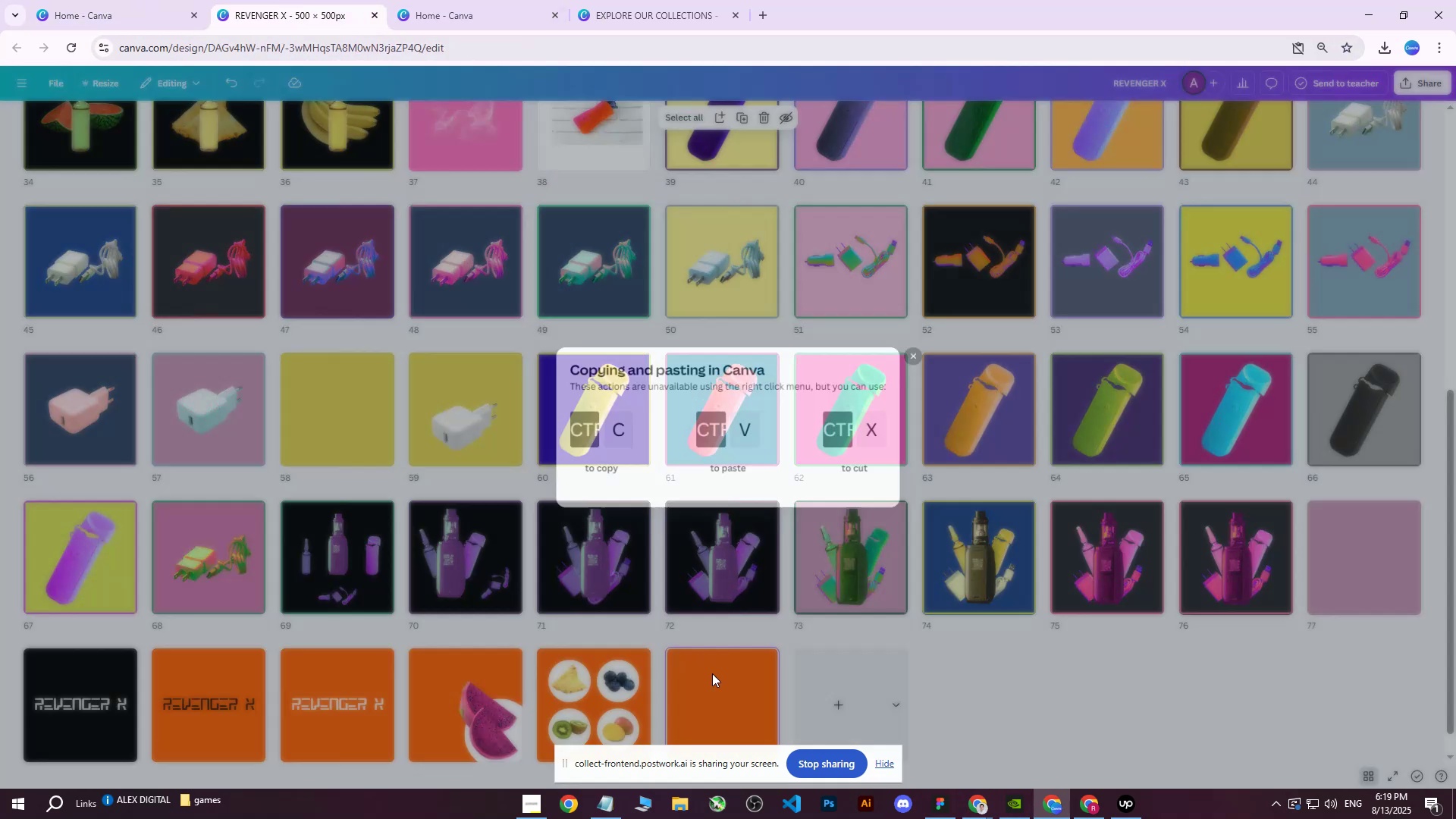 
left_click([699, 685])
 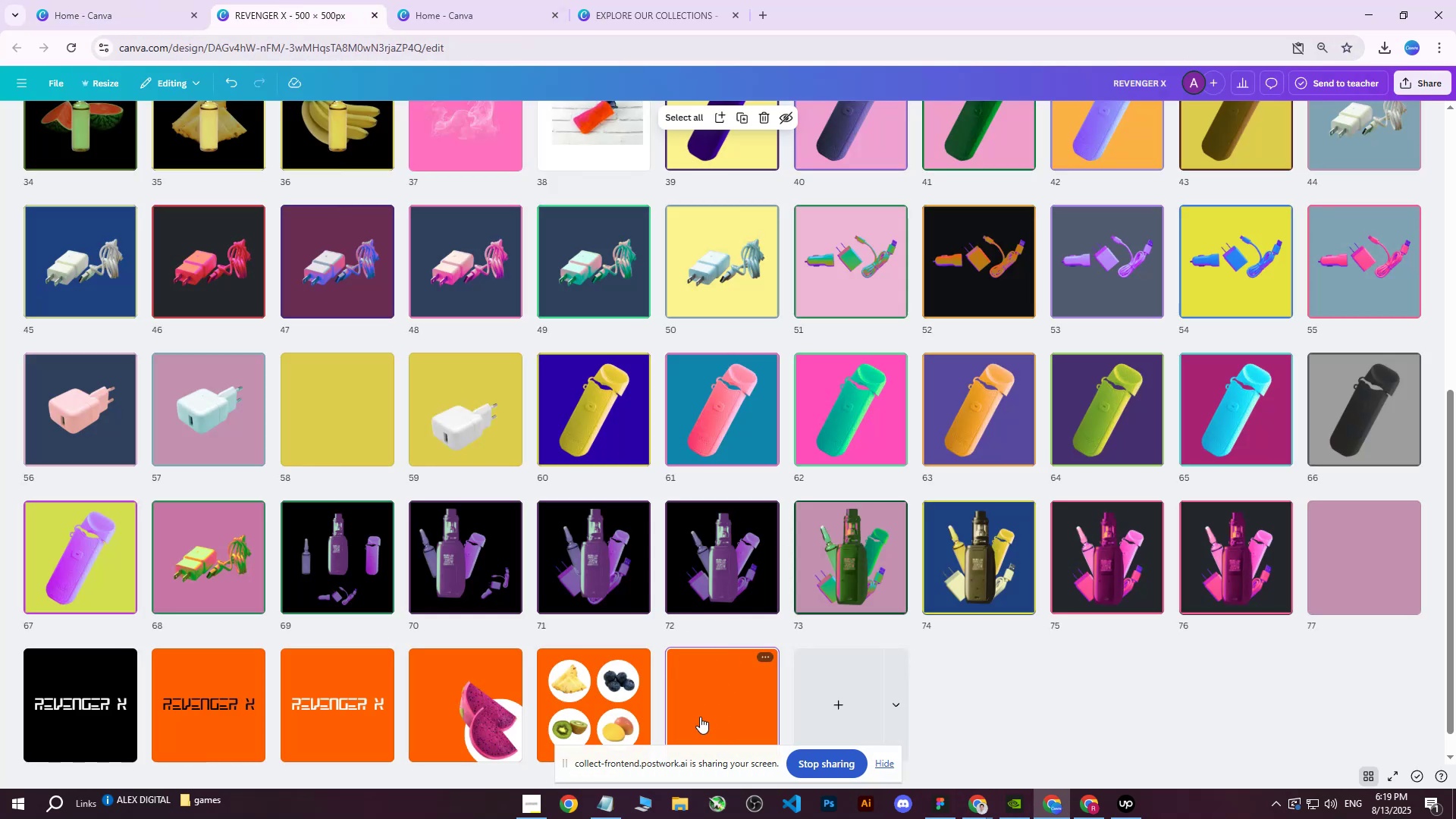 
double_click([700, 717])
 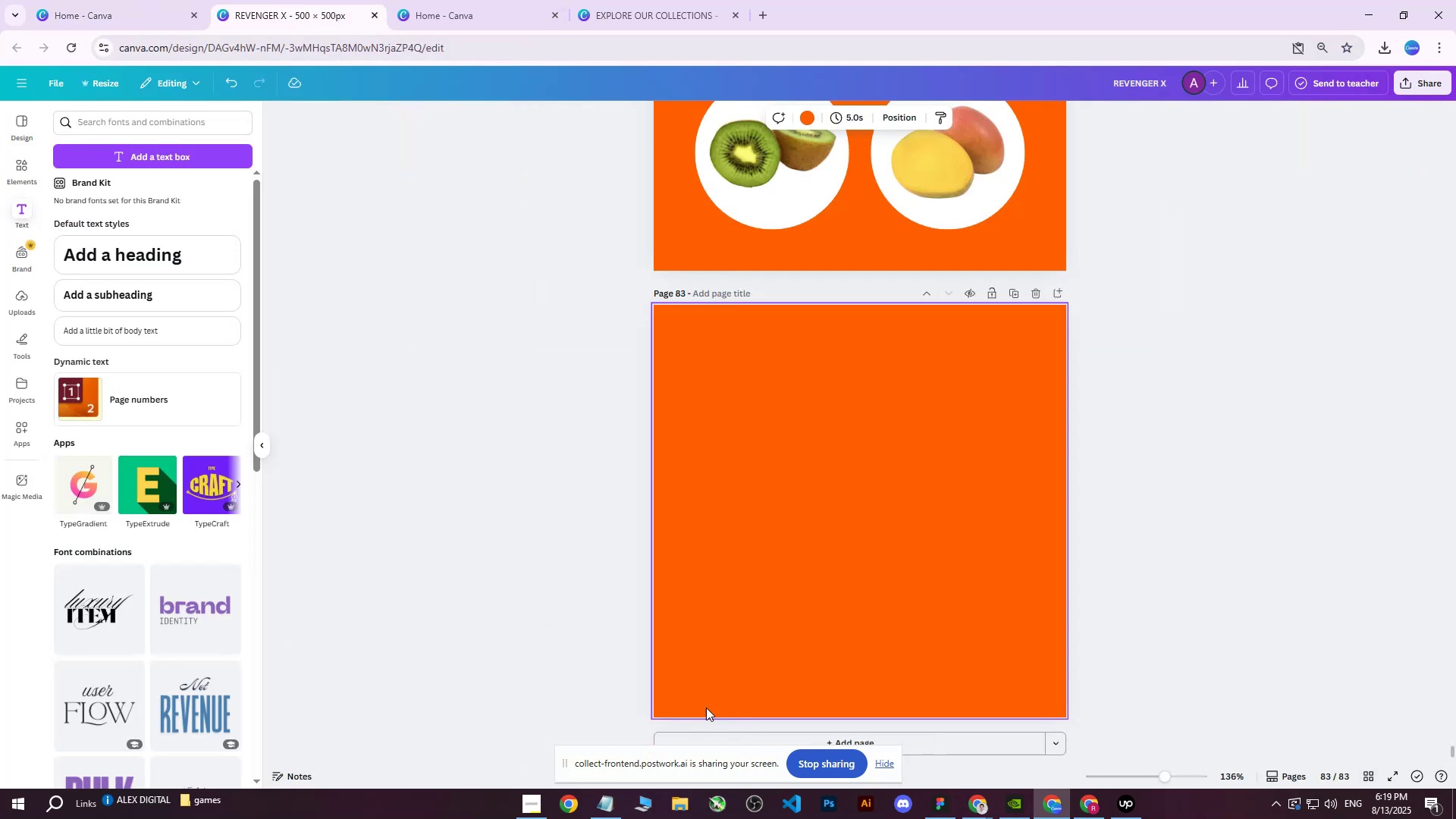 
key(Control+V)
 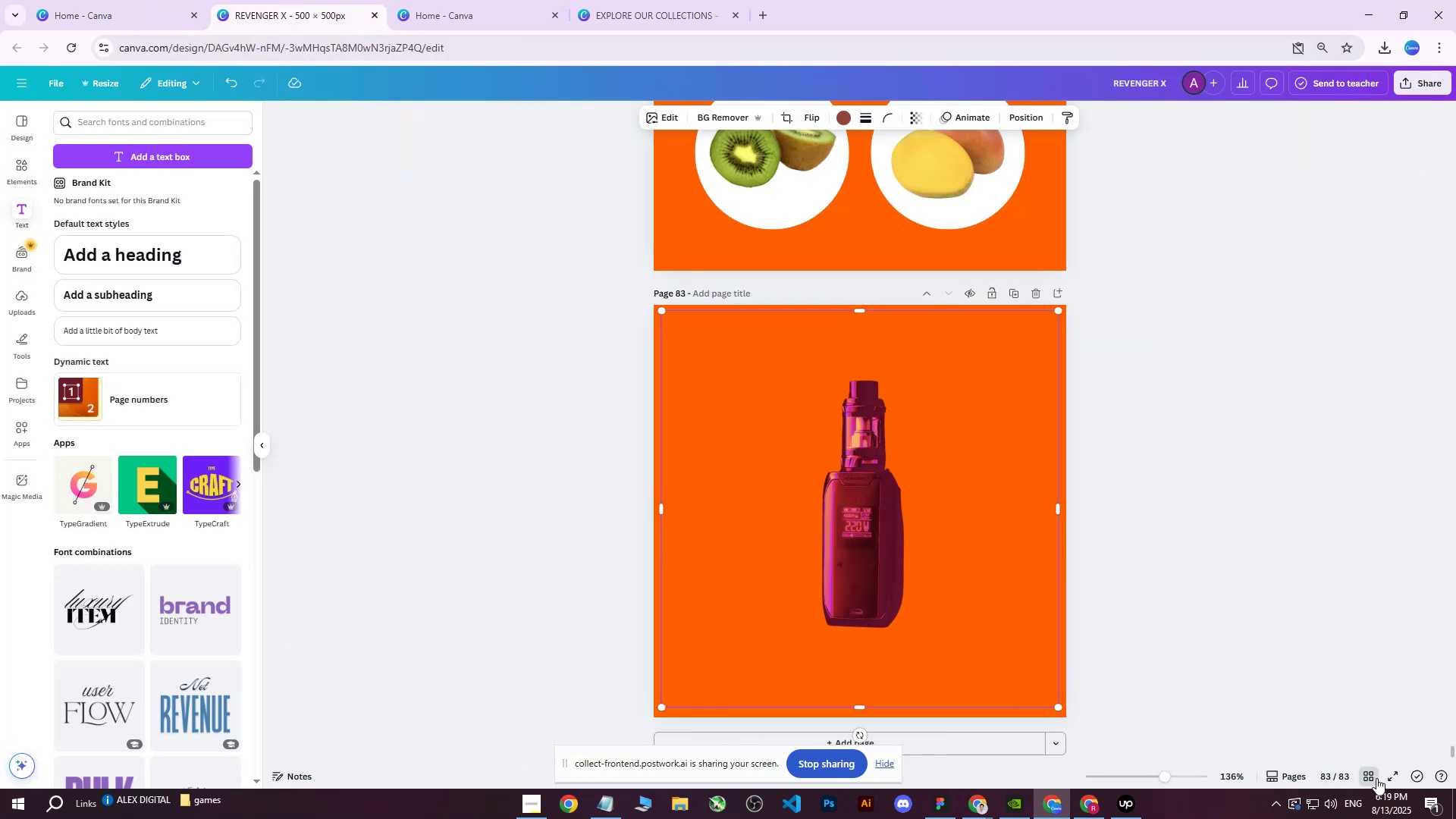 
wait(5.28)
 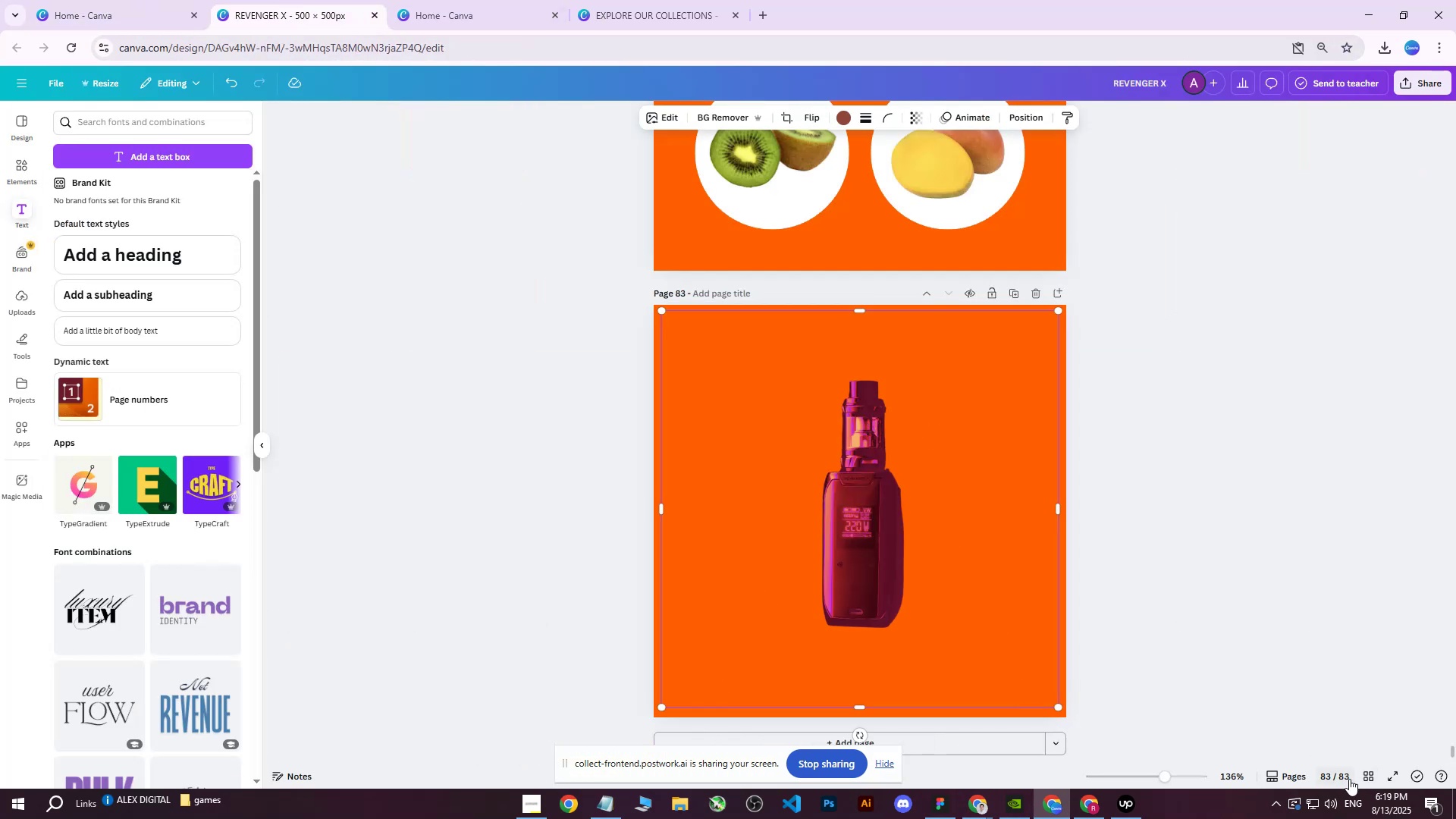 
scroll: coordinate [913, 402], scroll_direction: up, amount: 11.0
 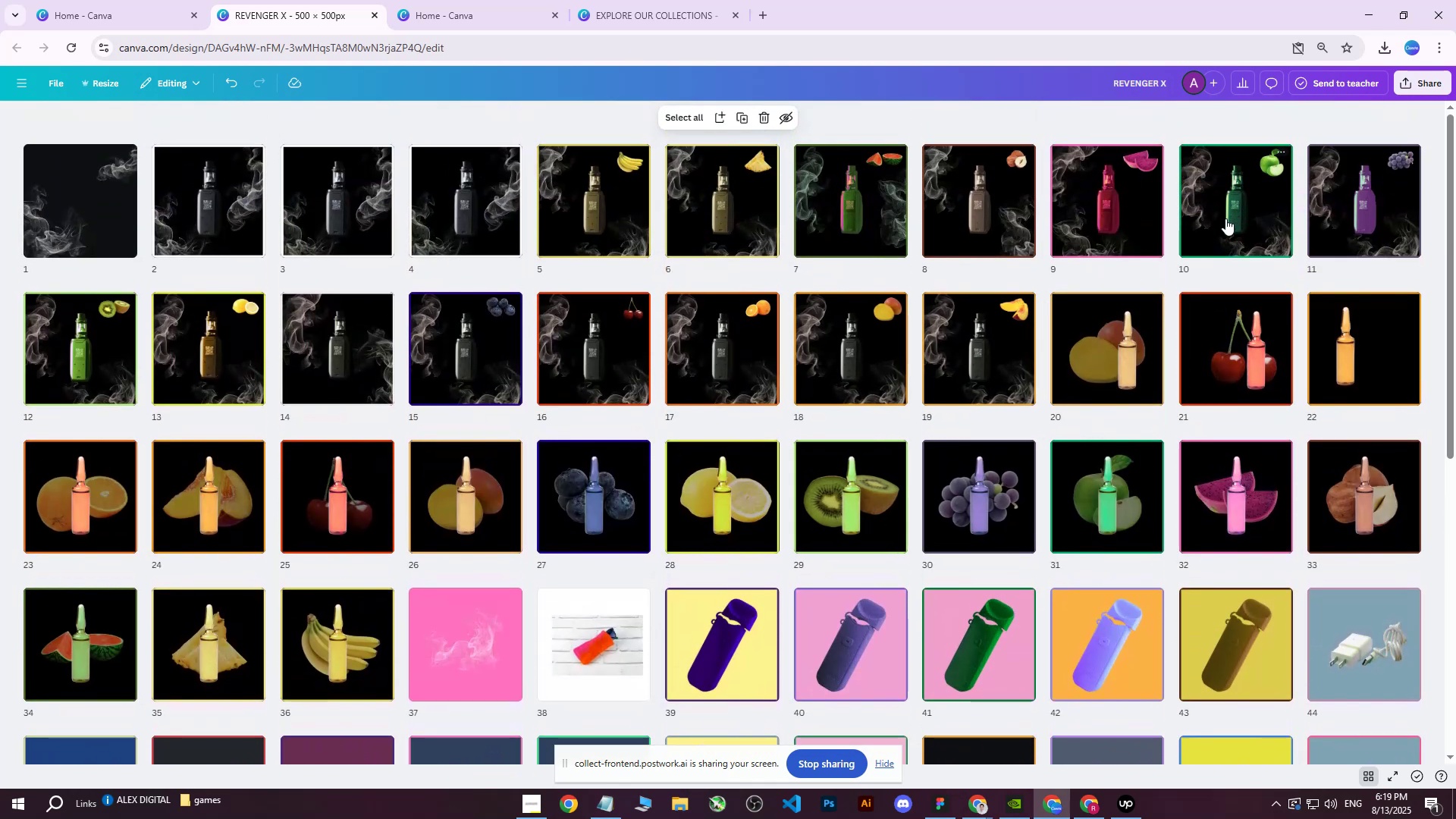 
wait(7.81)
 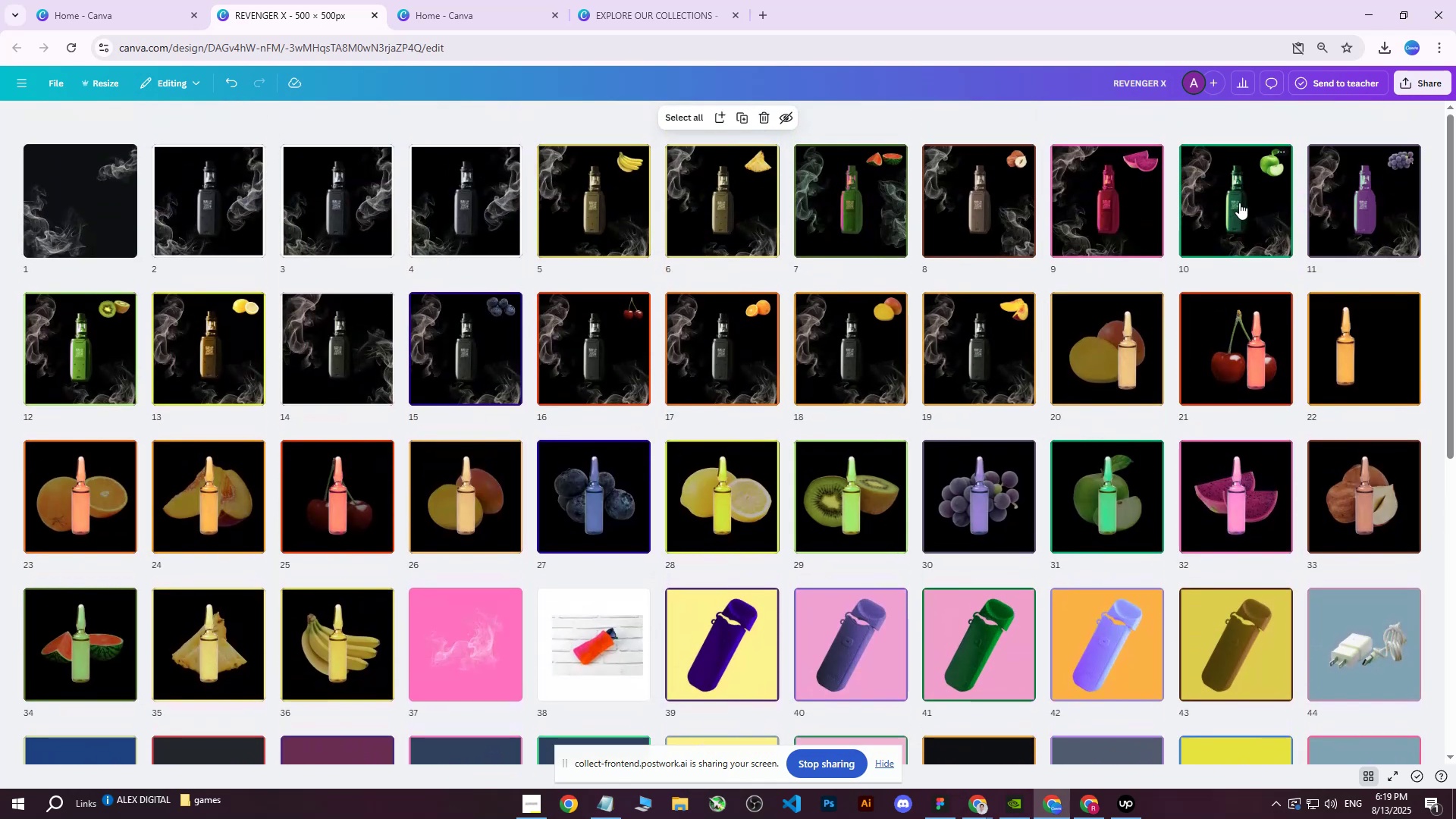 
double_click([883, 212])
 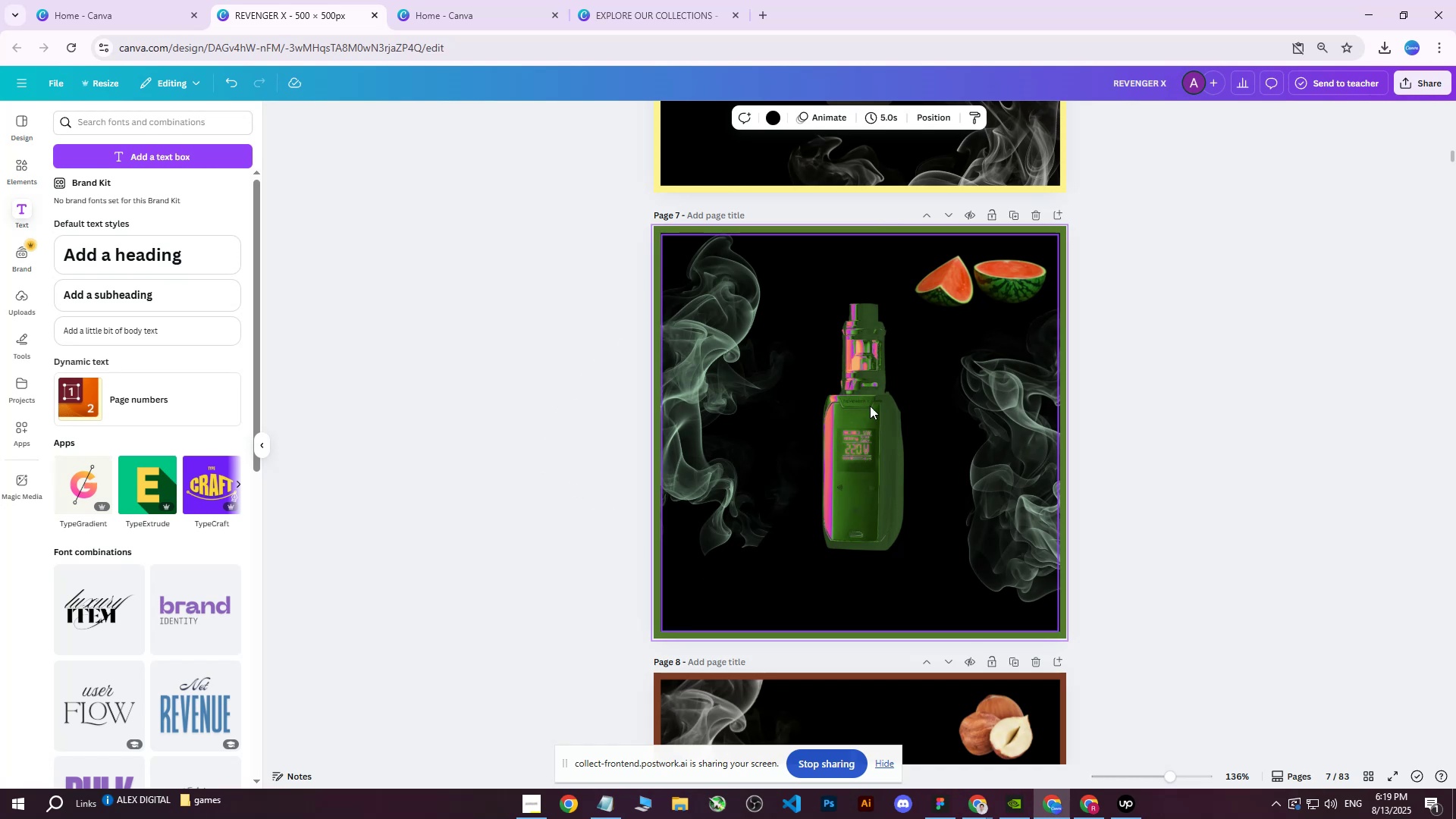 
left_click([857, 414])
 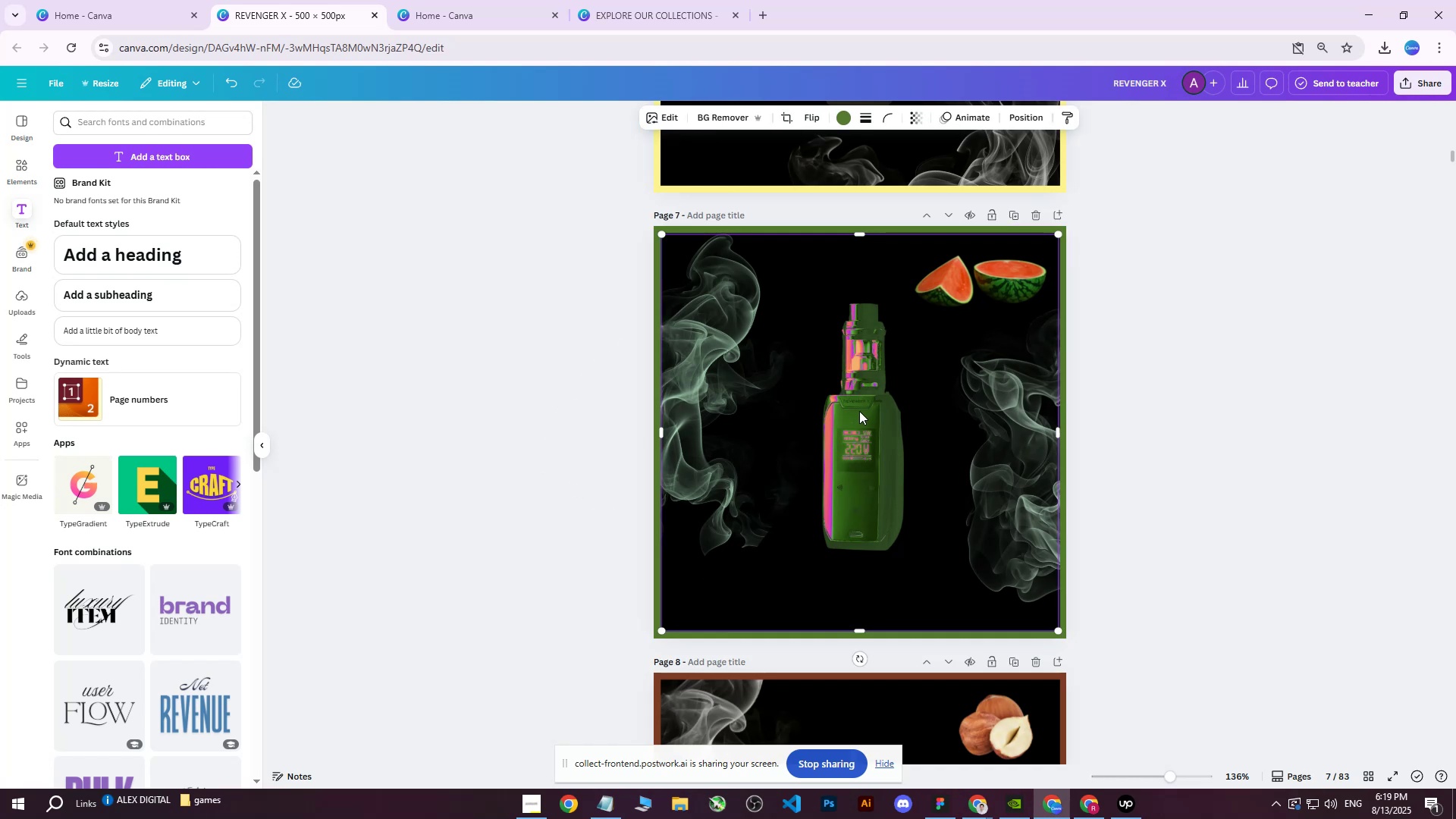 
right_click([859, 411])
 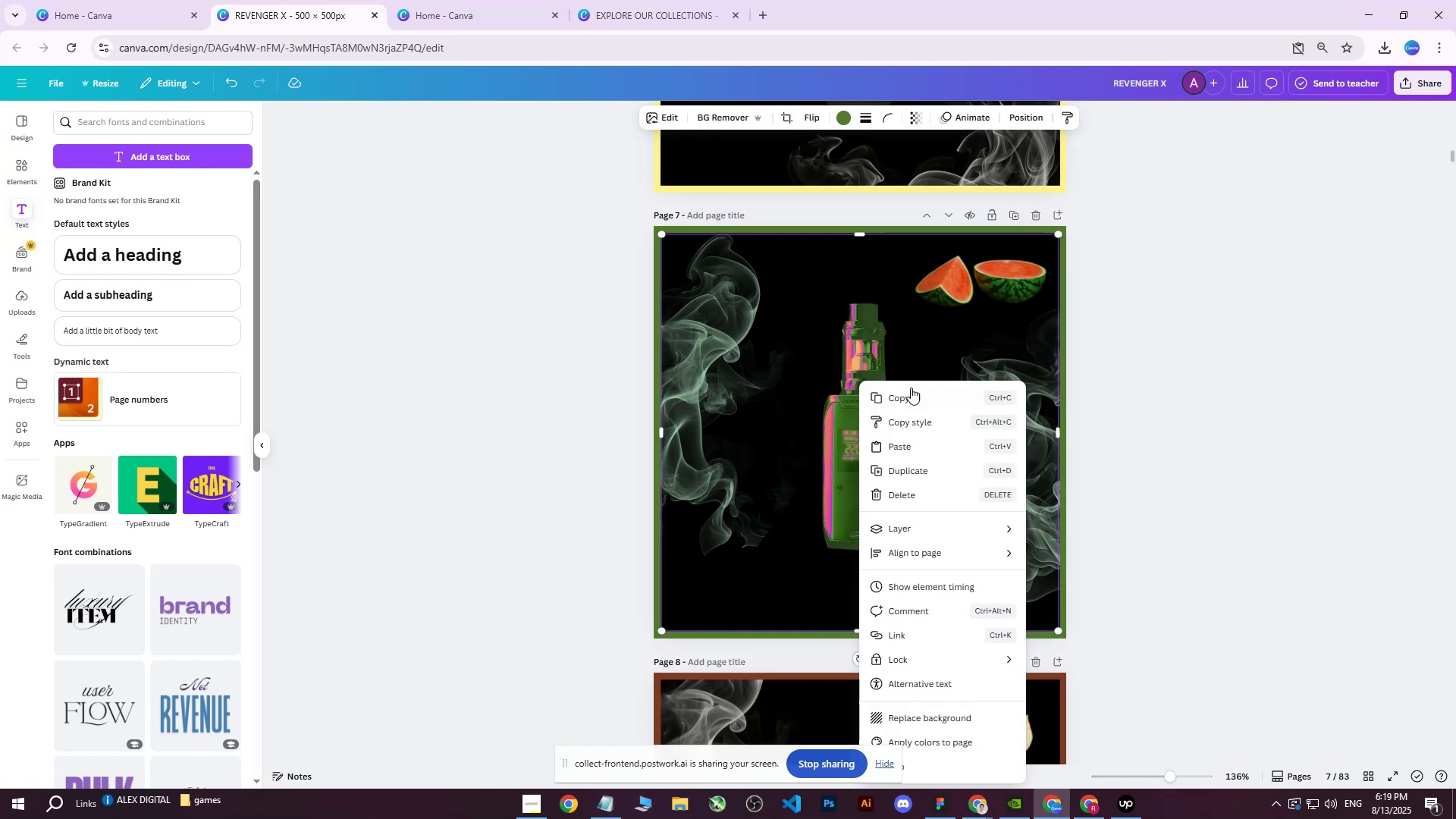 
left_click([909, 390])
 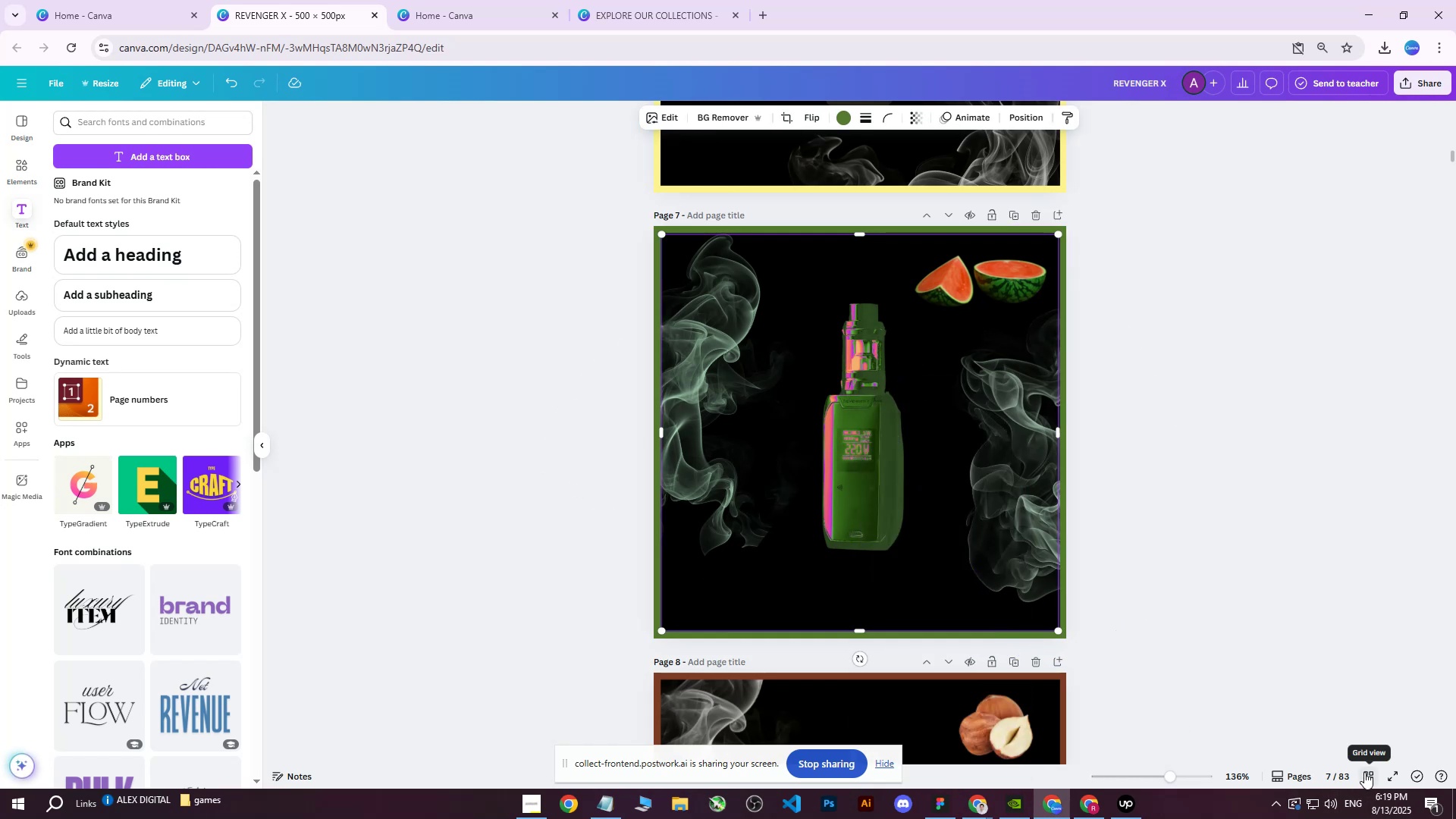 
left_click([1364, 772])
 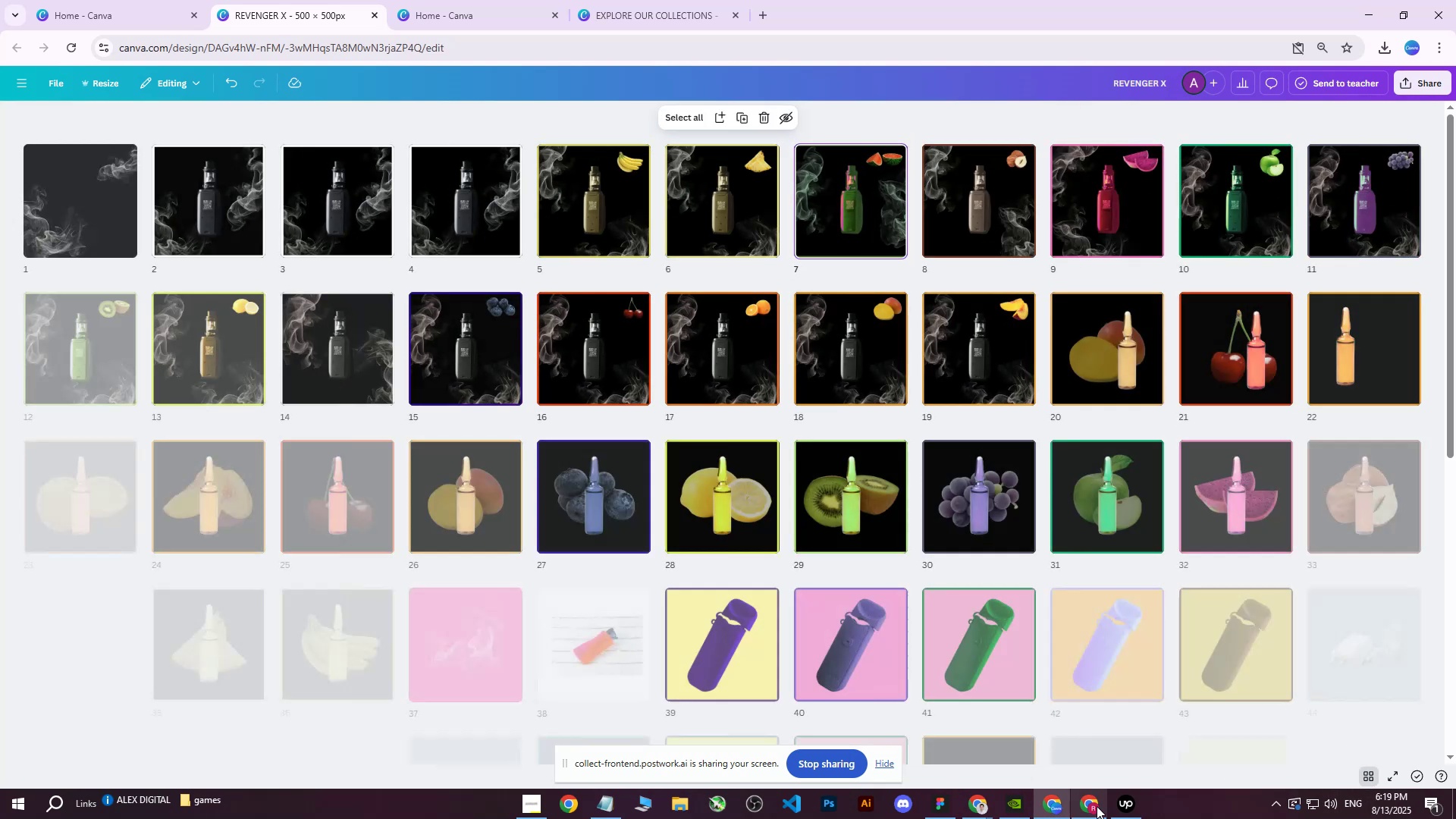 
left_click([1097, 807])
 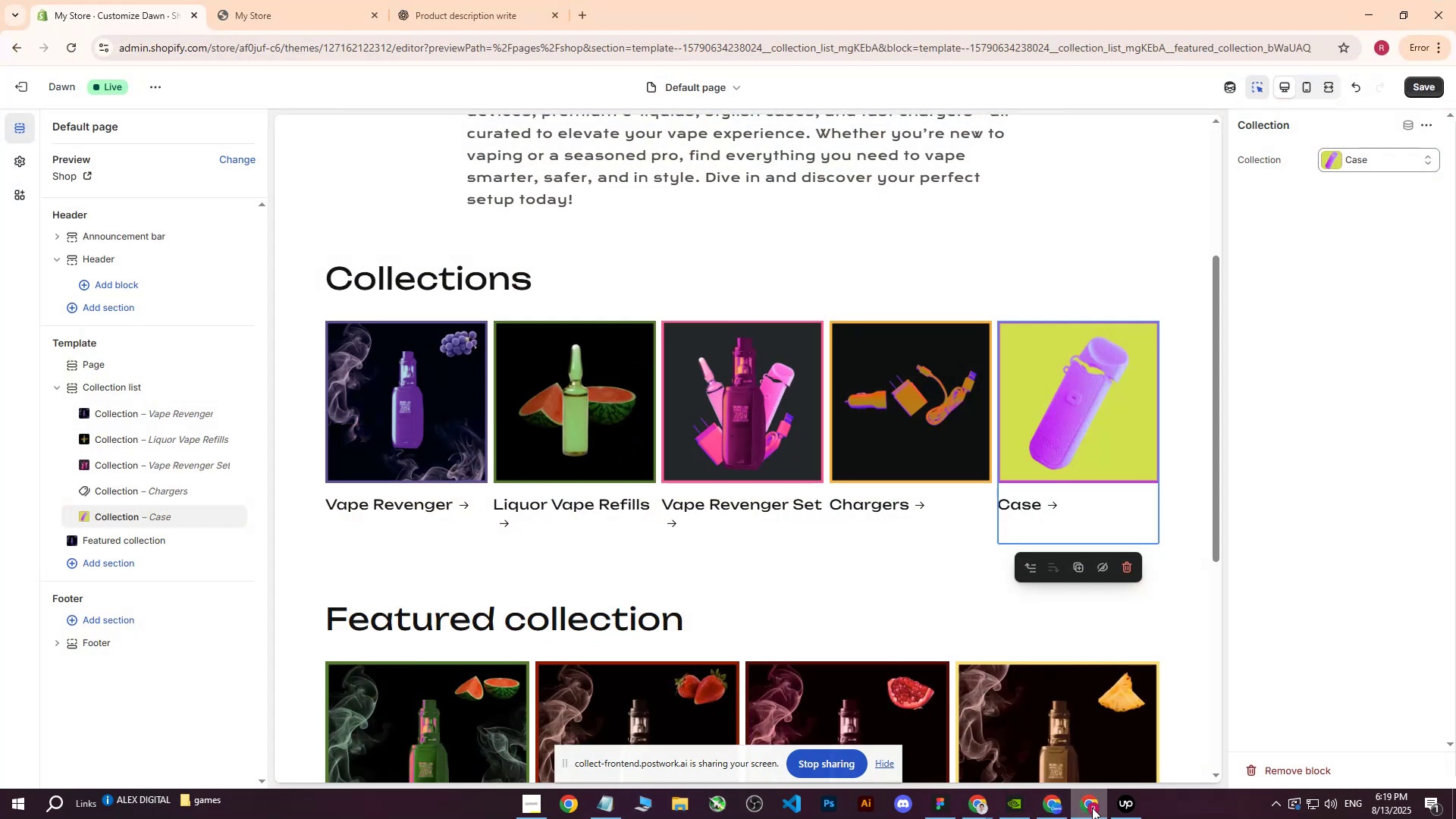 
left_click([1092, 808])
 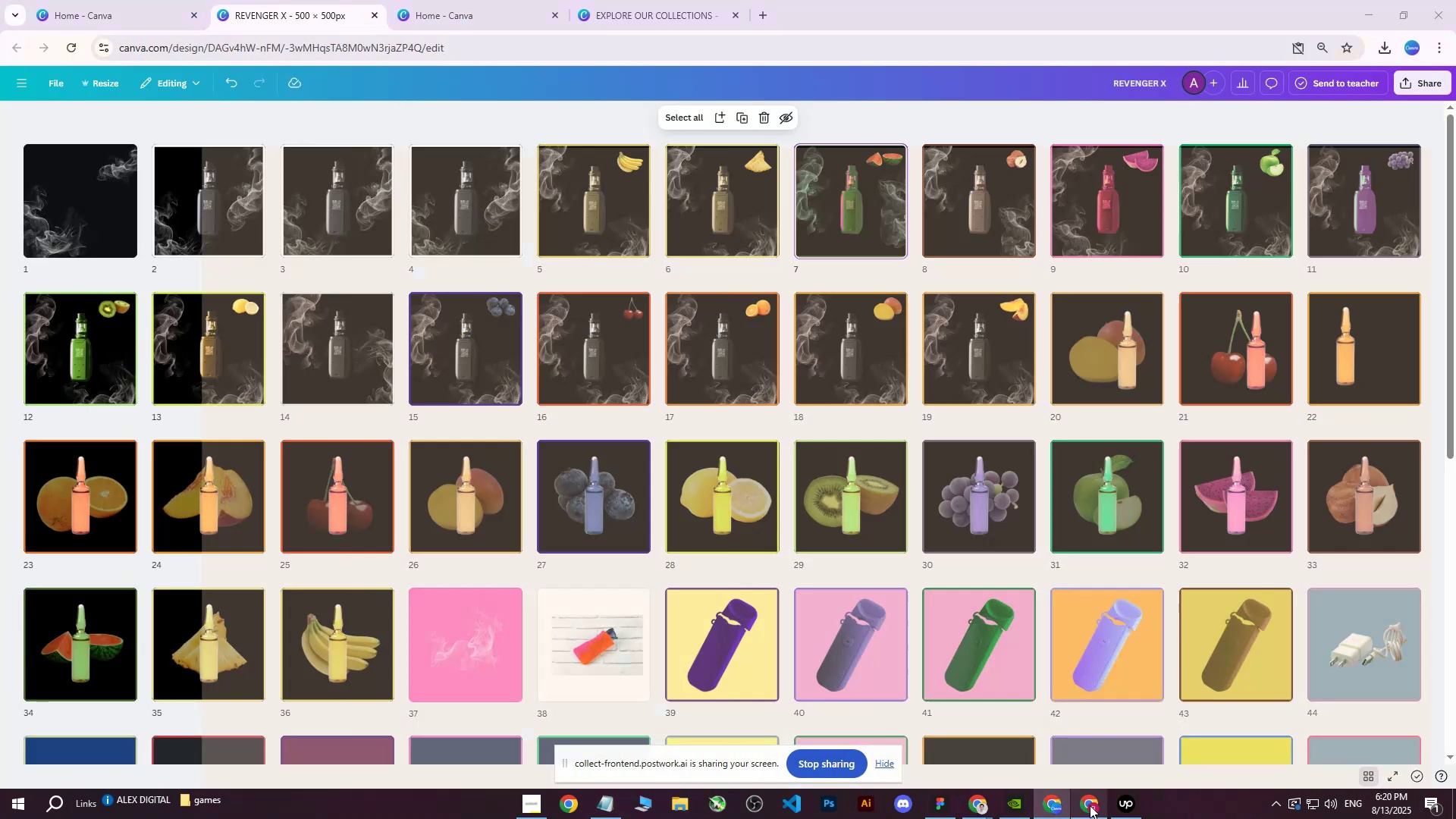 
double_click([1088, 809])
 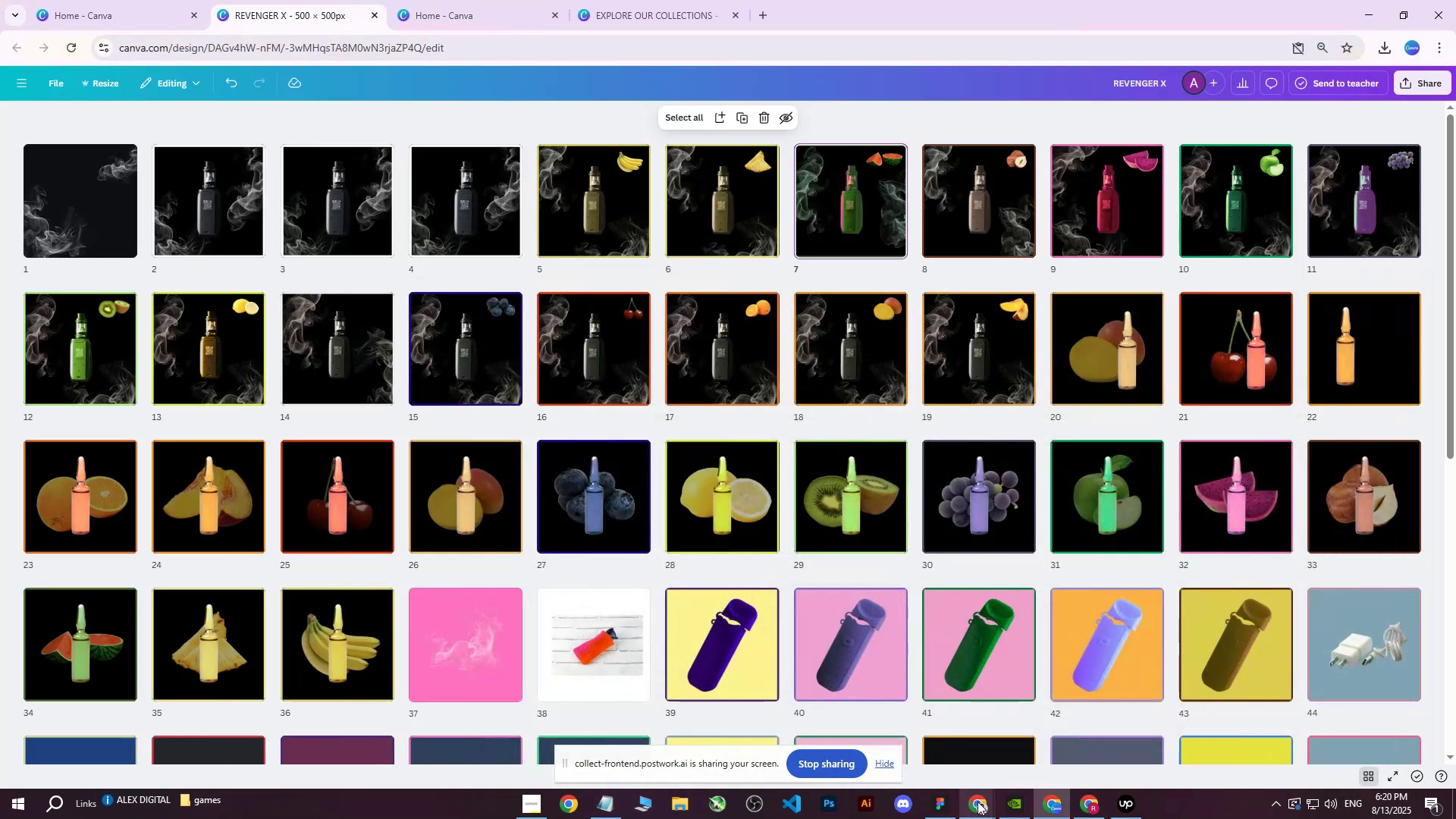 
left_click([975, 806])
 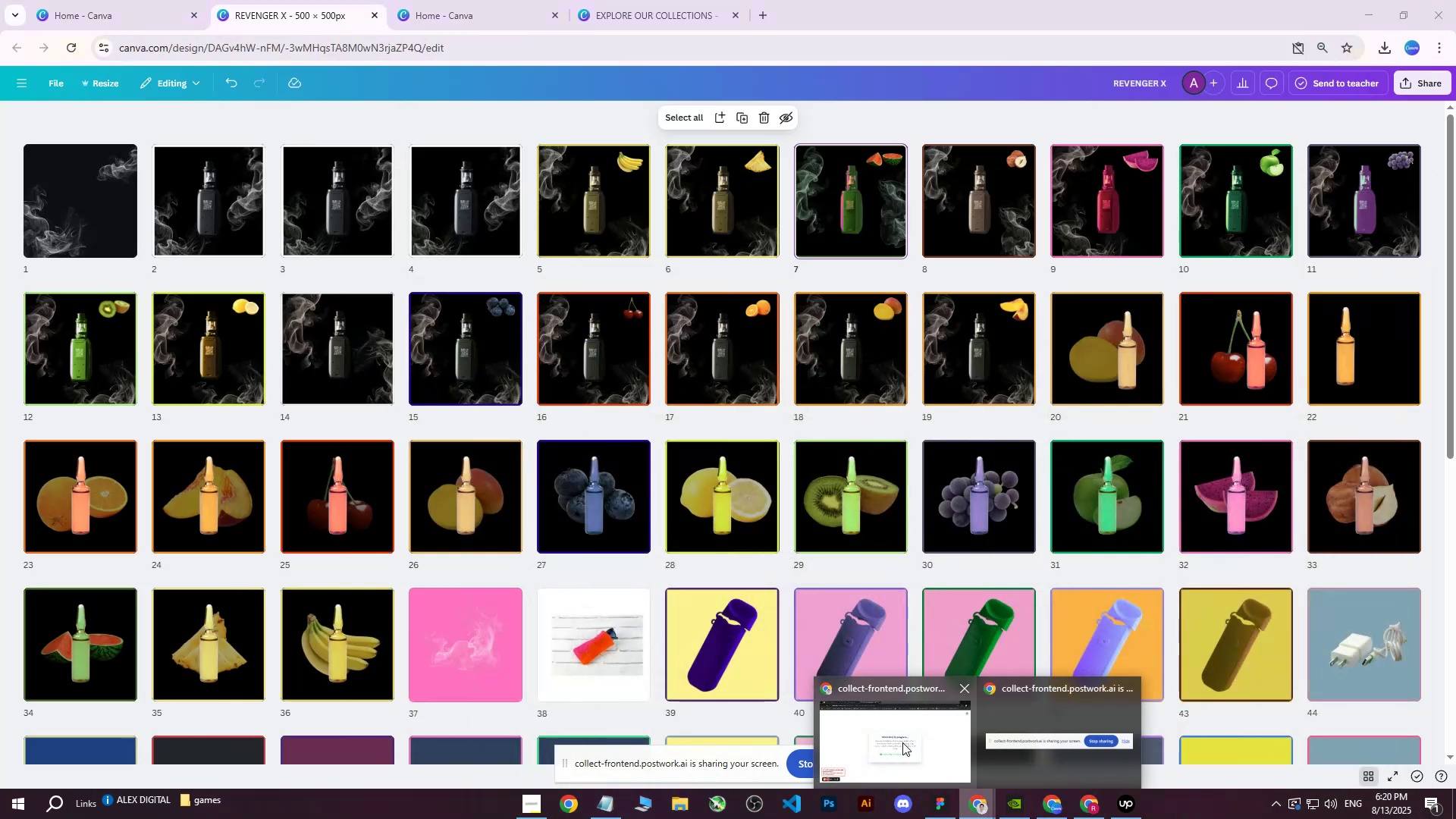 
left_click([893, 736])
 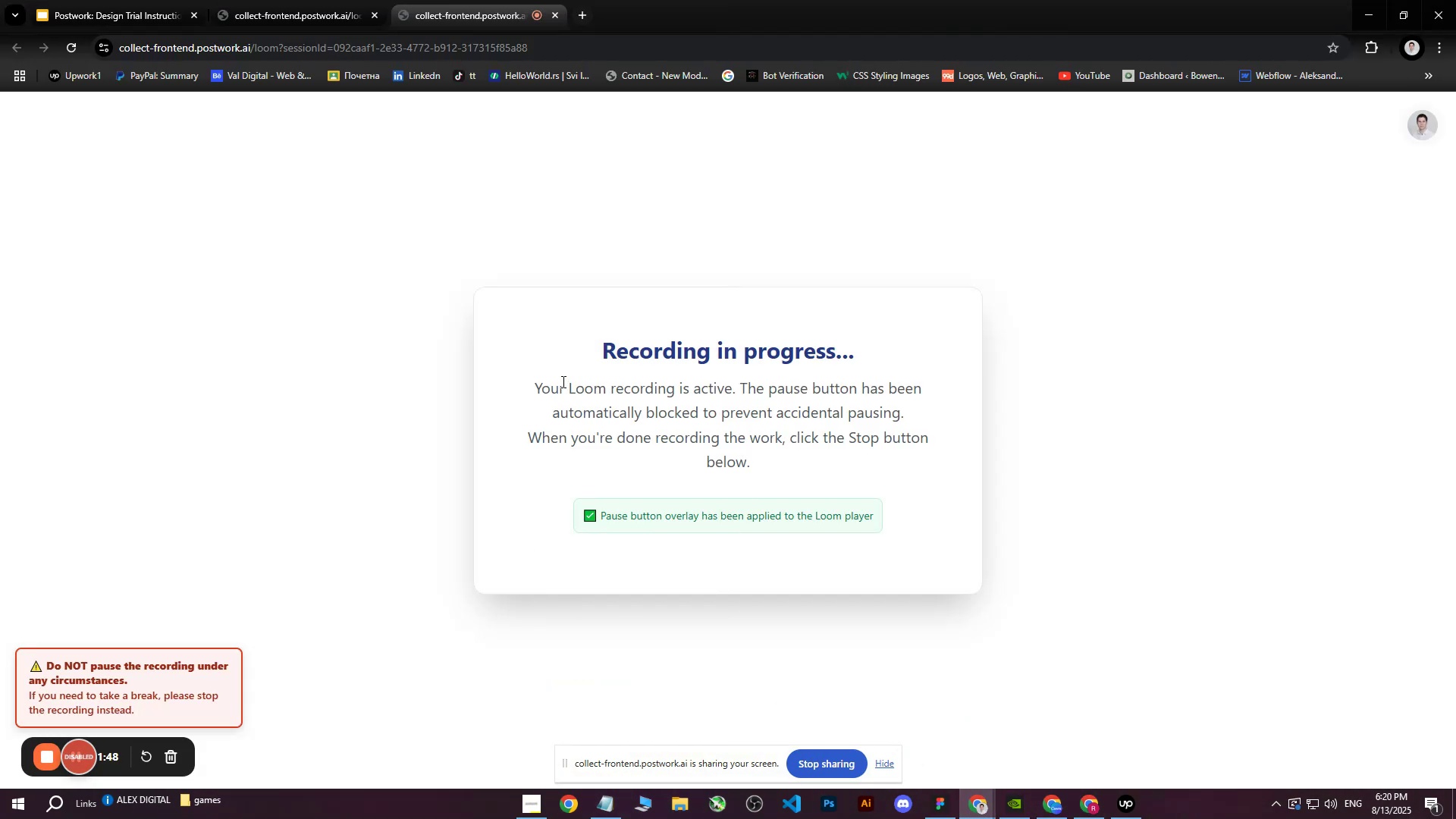 
left_click([301, 0])
 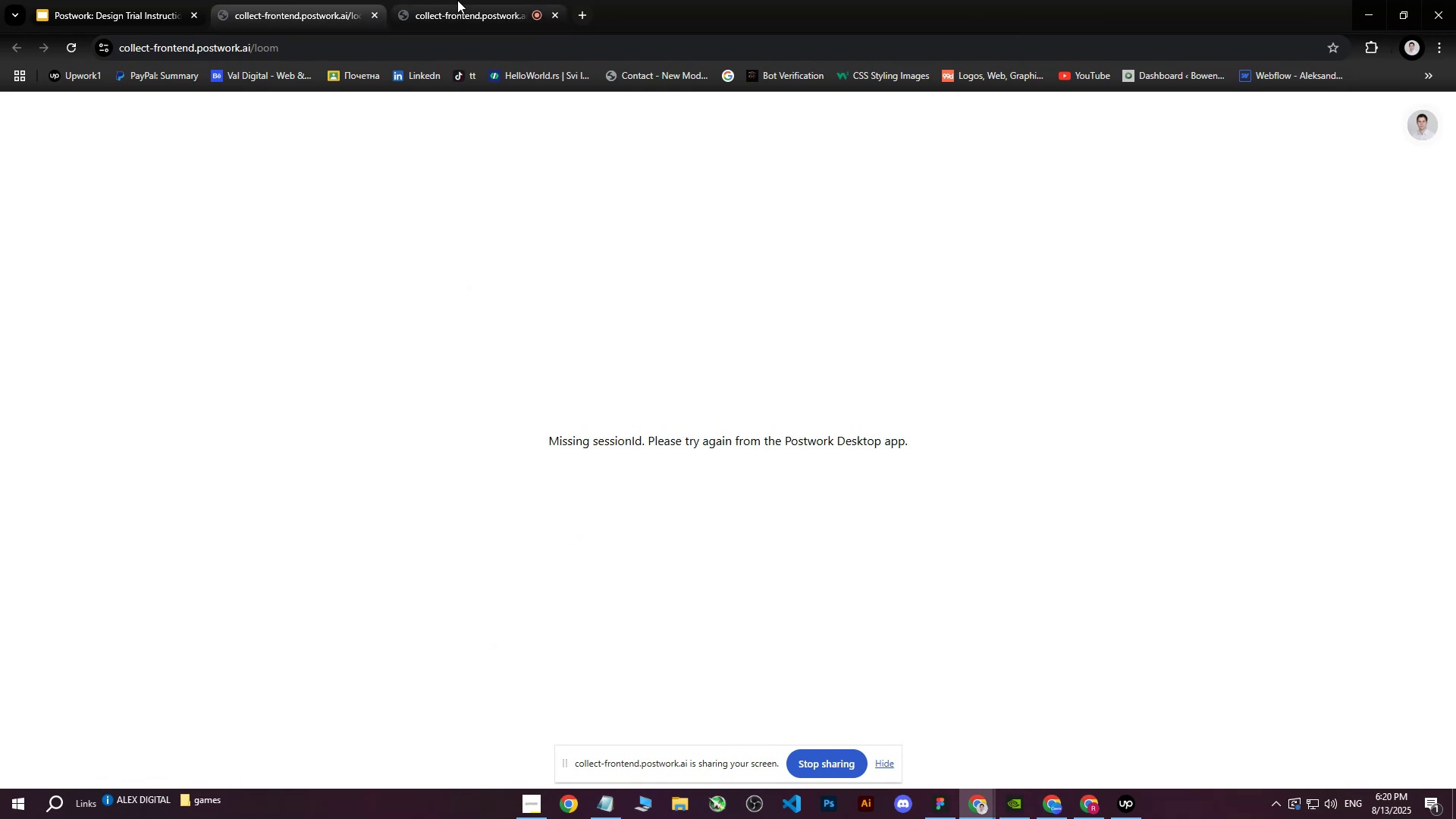 
left_click([457, 0])
 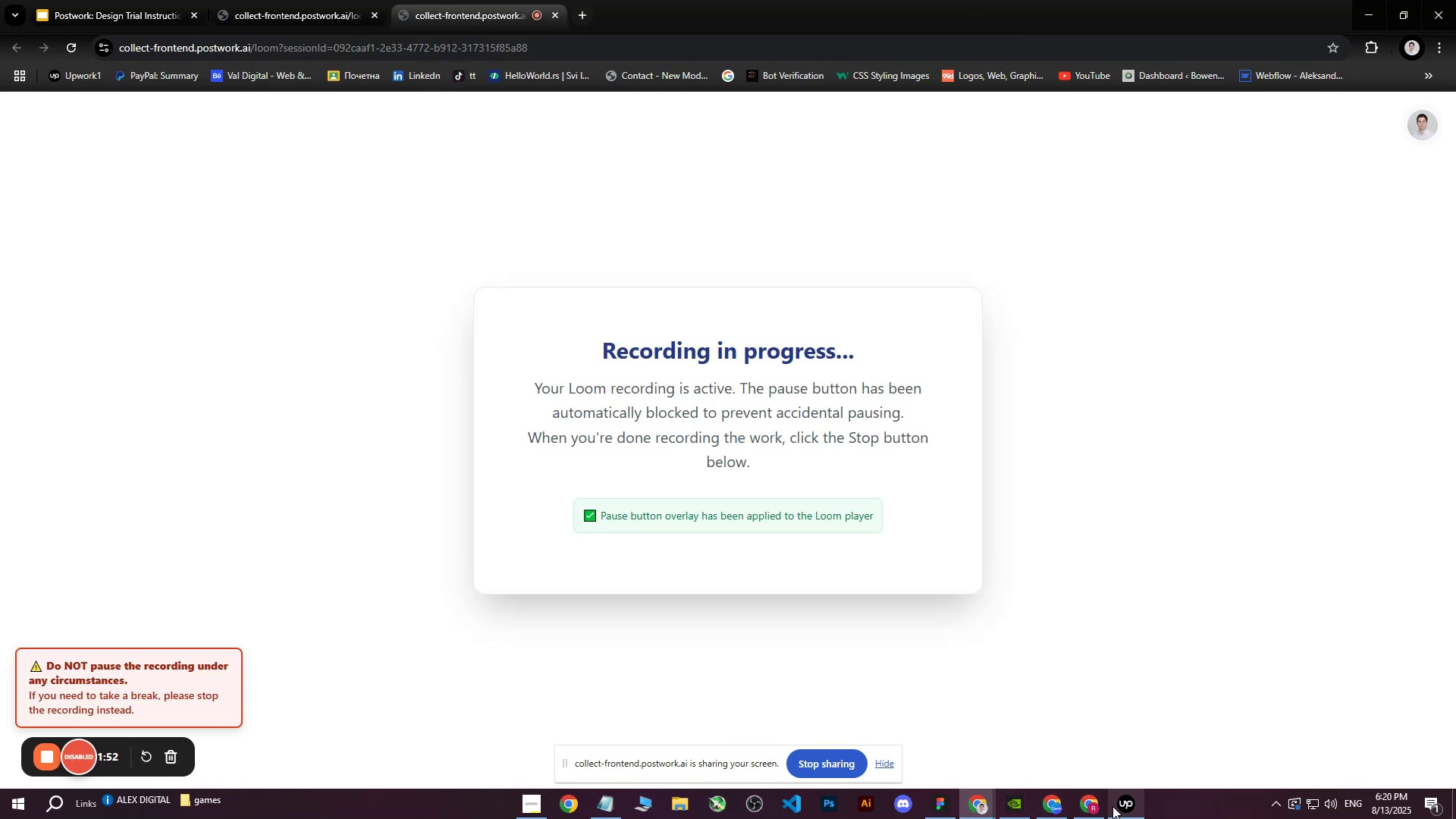 
left_click([1093, 809])
 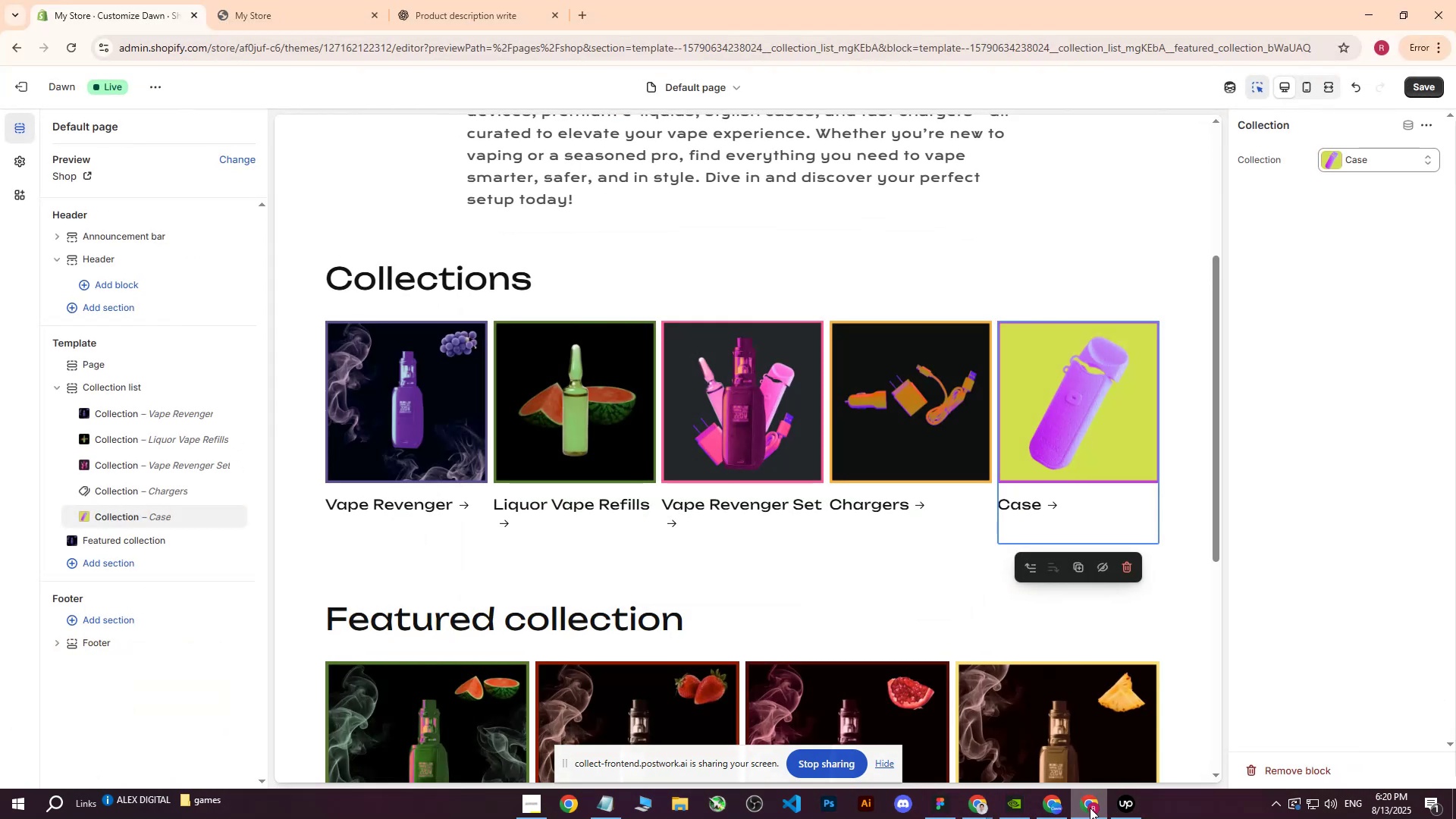 
left_click([1122, 808])
 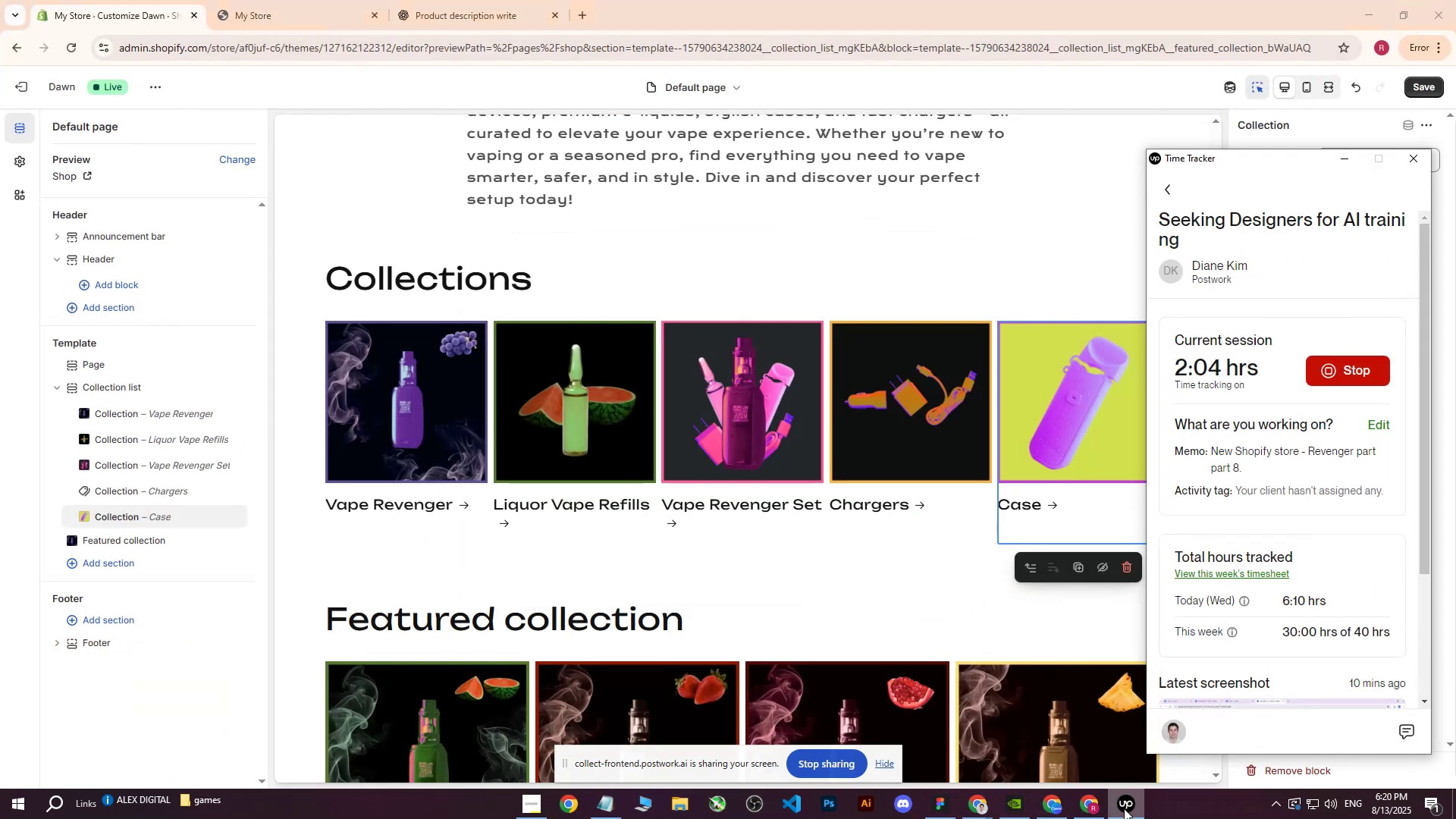 
left_click([1124, 808])
 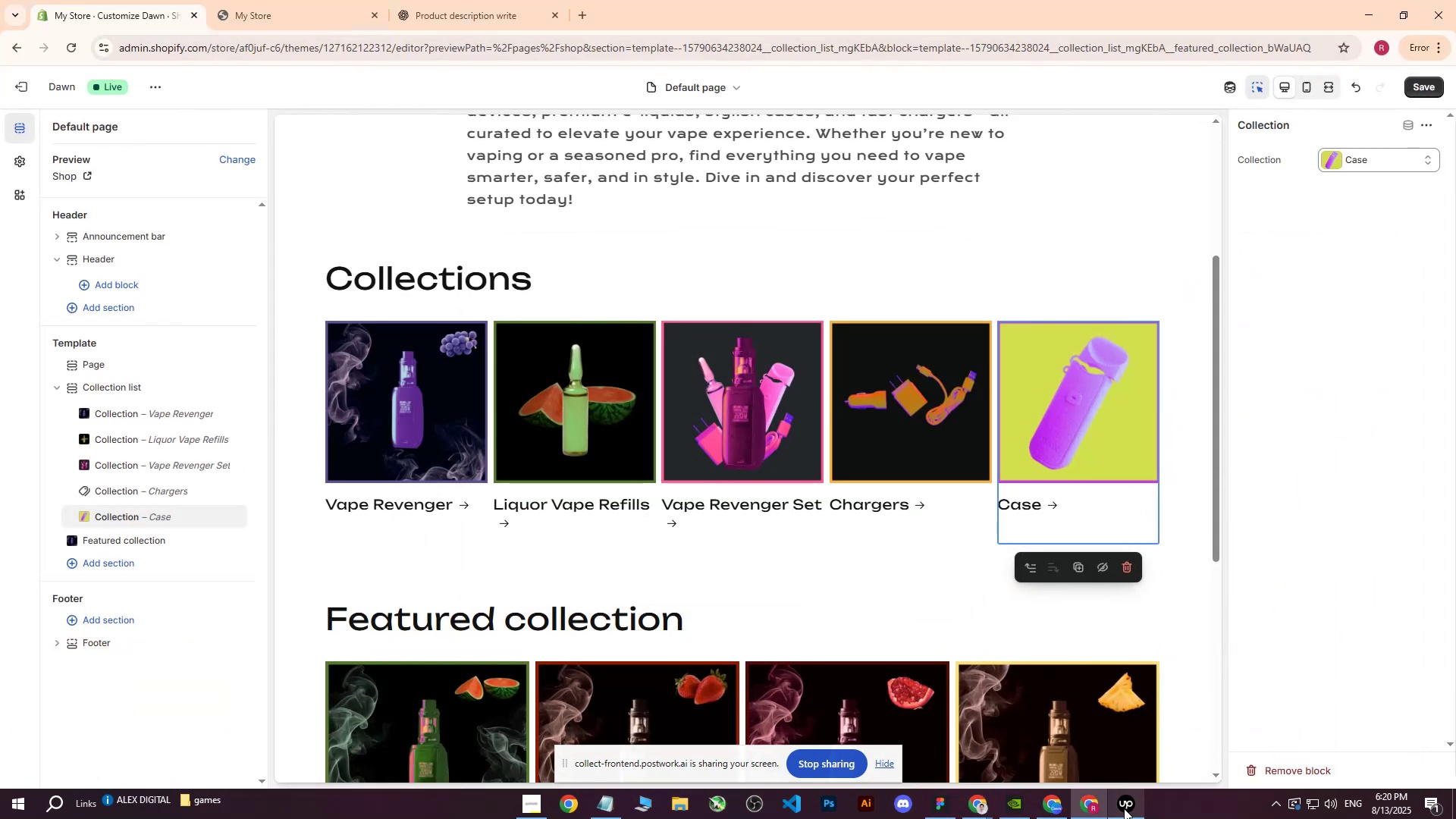 
left_click([1124, 808])
 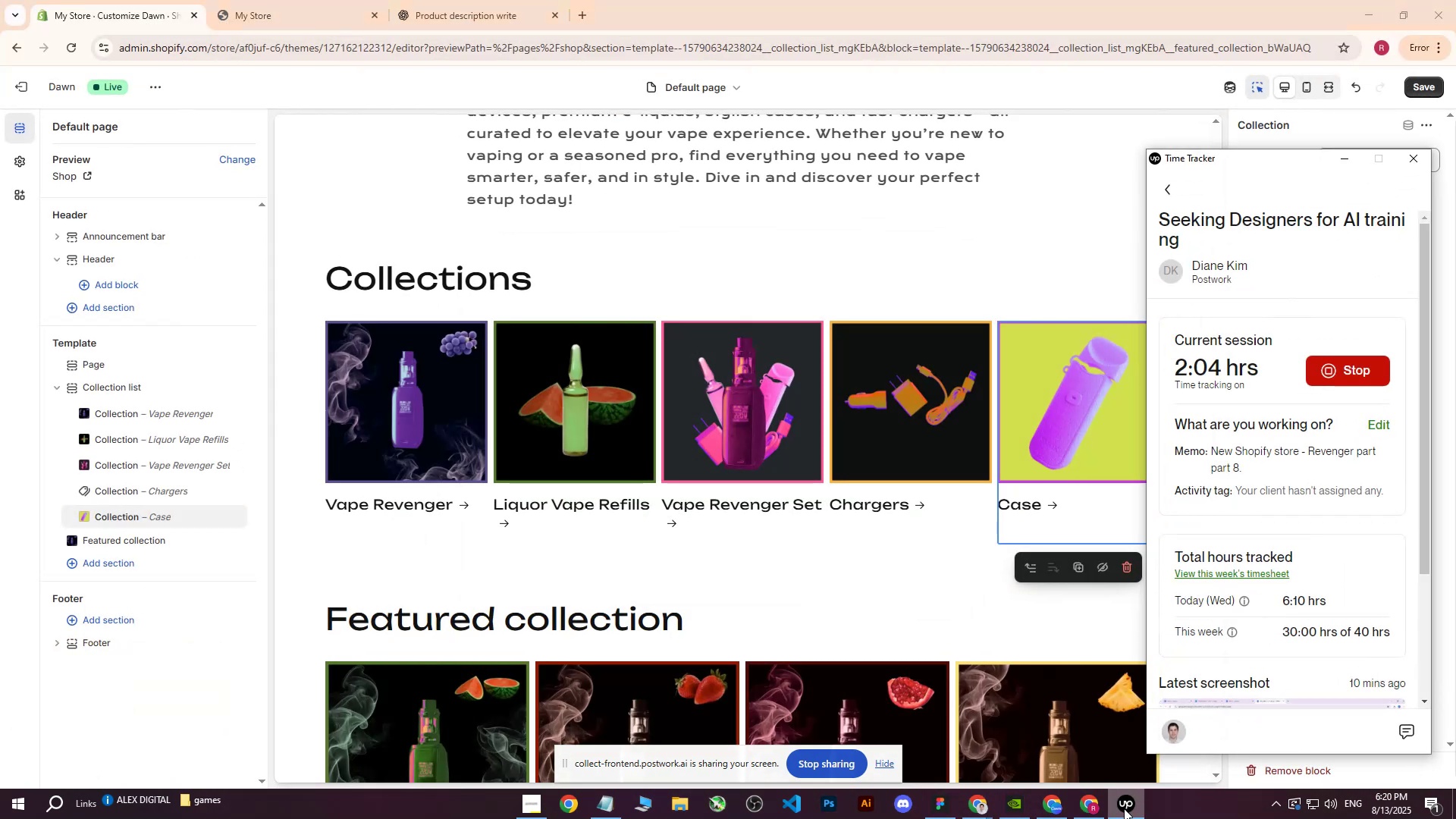 
left_click([1124, 808])
 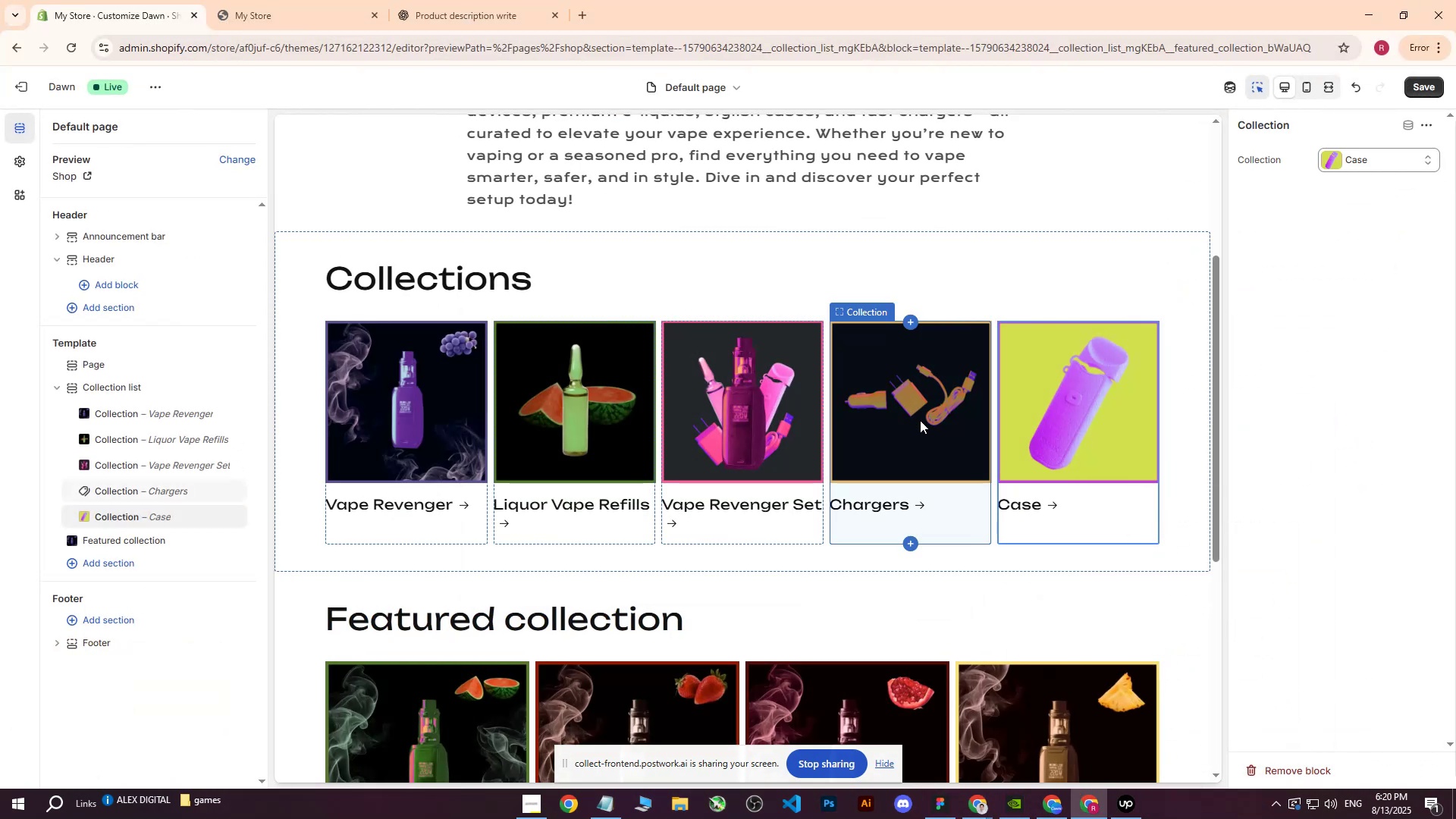 
scroll: coordinate [916, 466], scroll_direction: down, amount: 3.0
 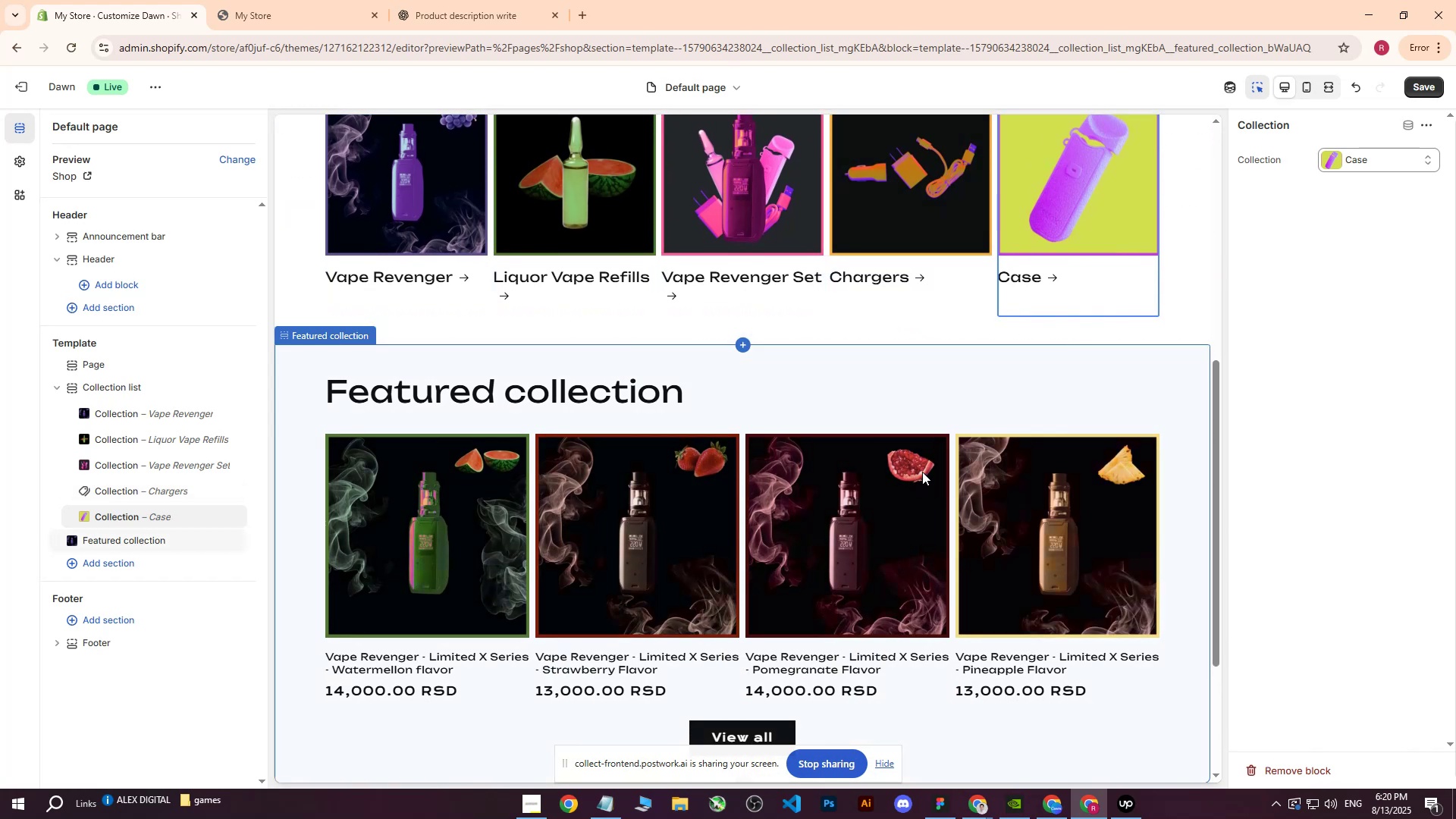 
scroll: coordinate [910, 469], scroll_direction: up, amount: 2.0
 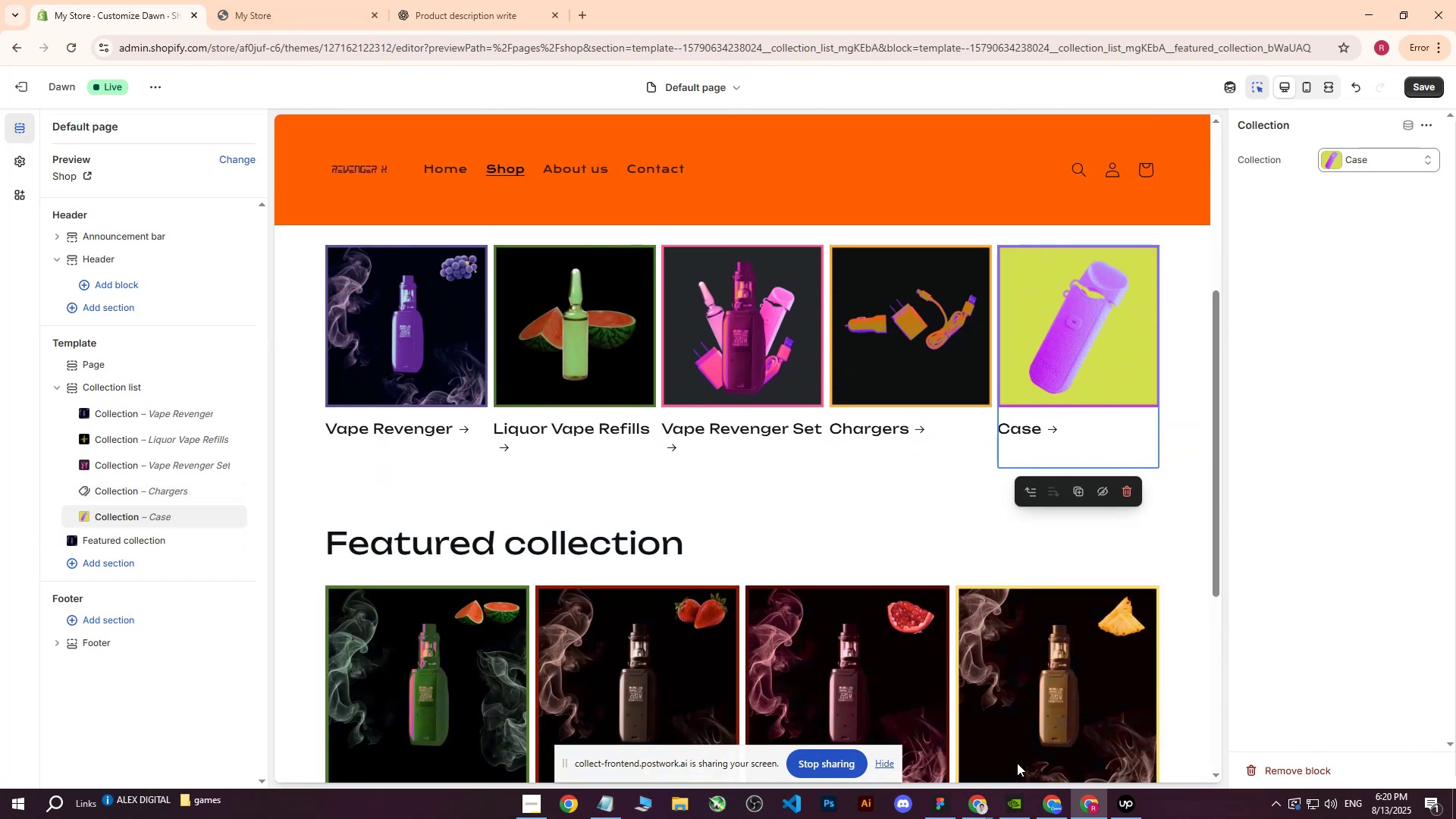 
left_click([1064, 807])
 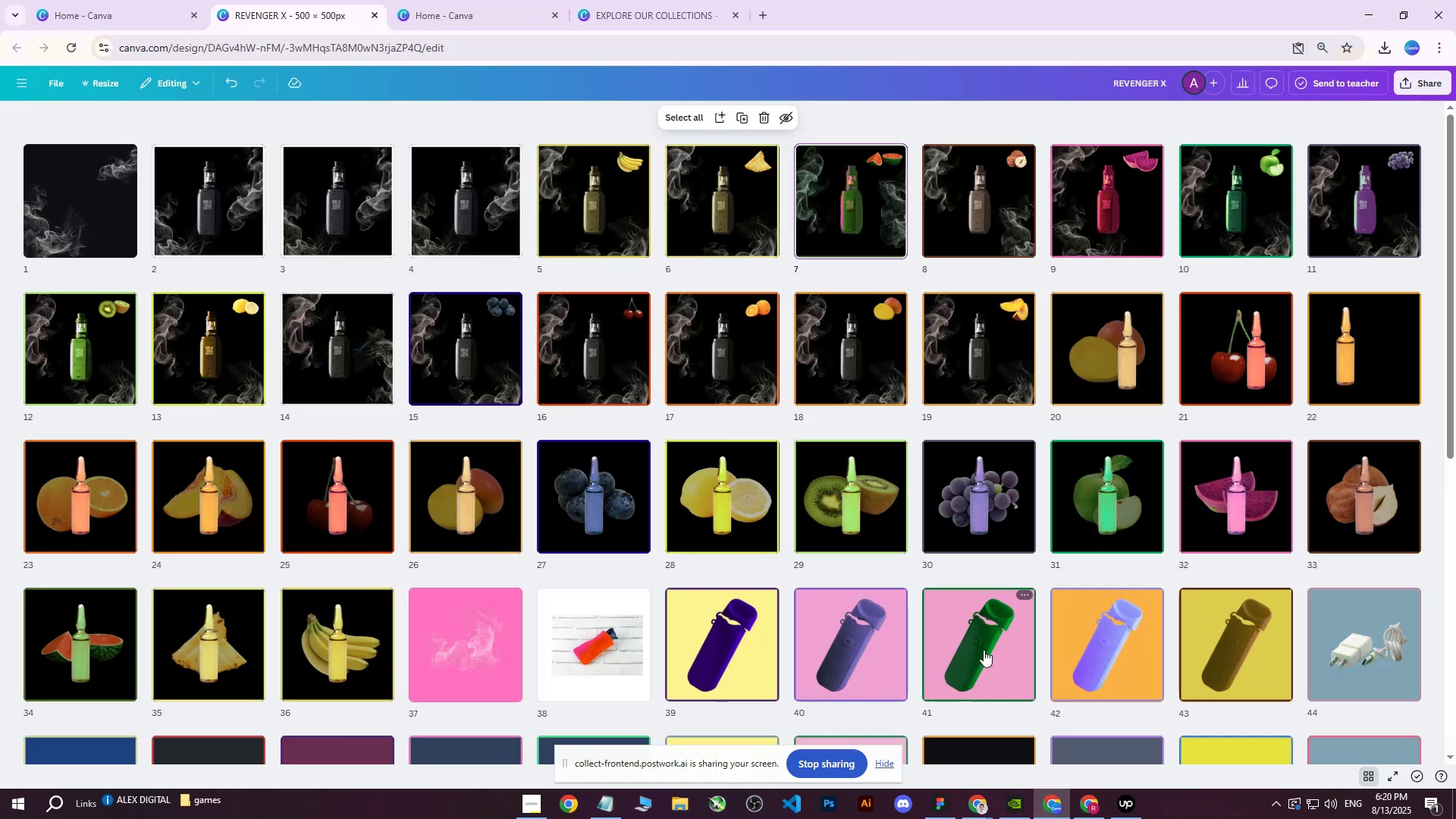 
scroll: coordinate [981, 609], scroll_direction: down, amount: 9.0
 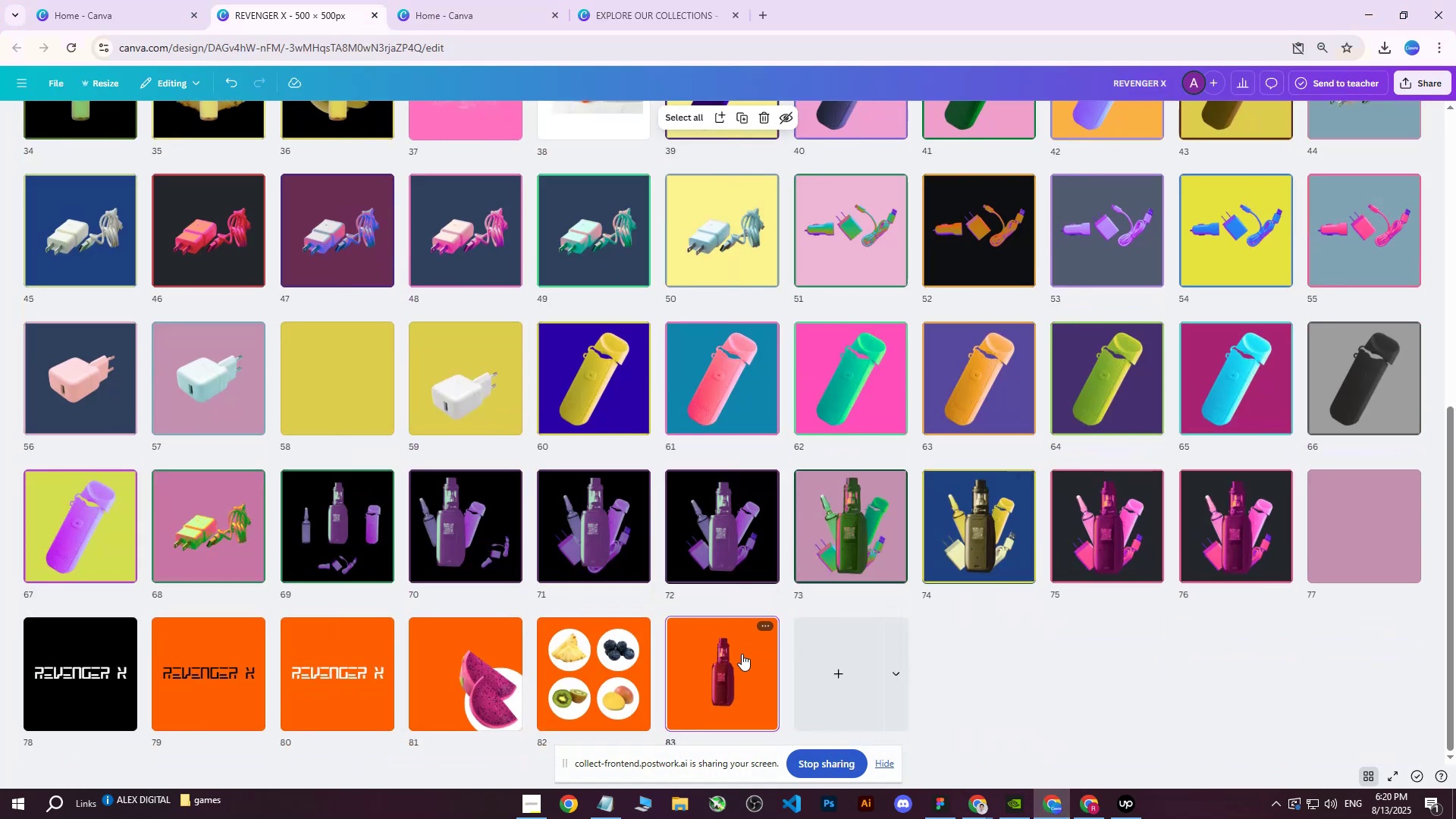 
double_click([742, 654])
 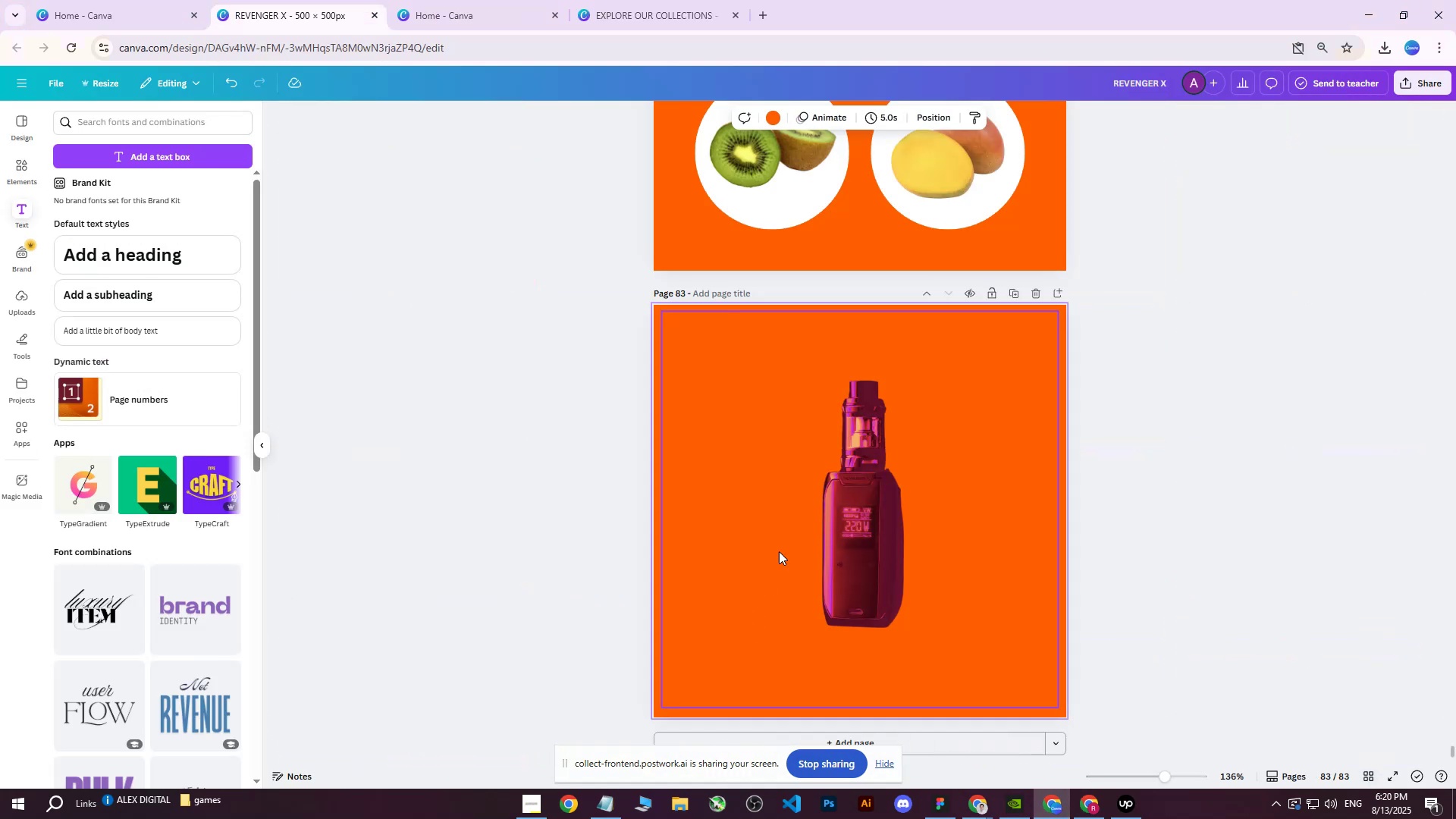 
key(Control+V)
 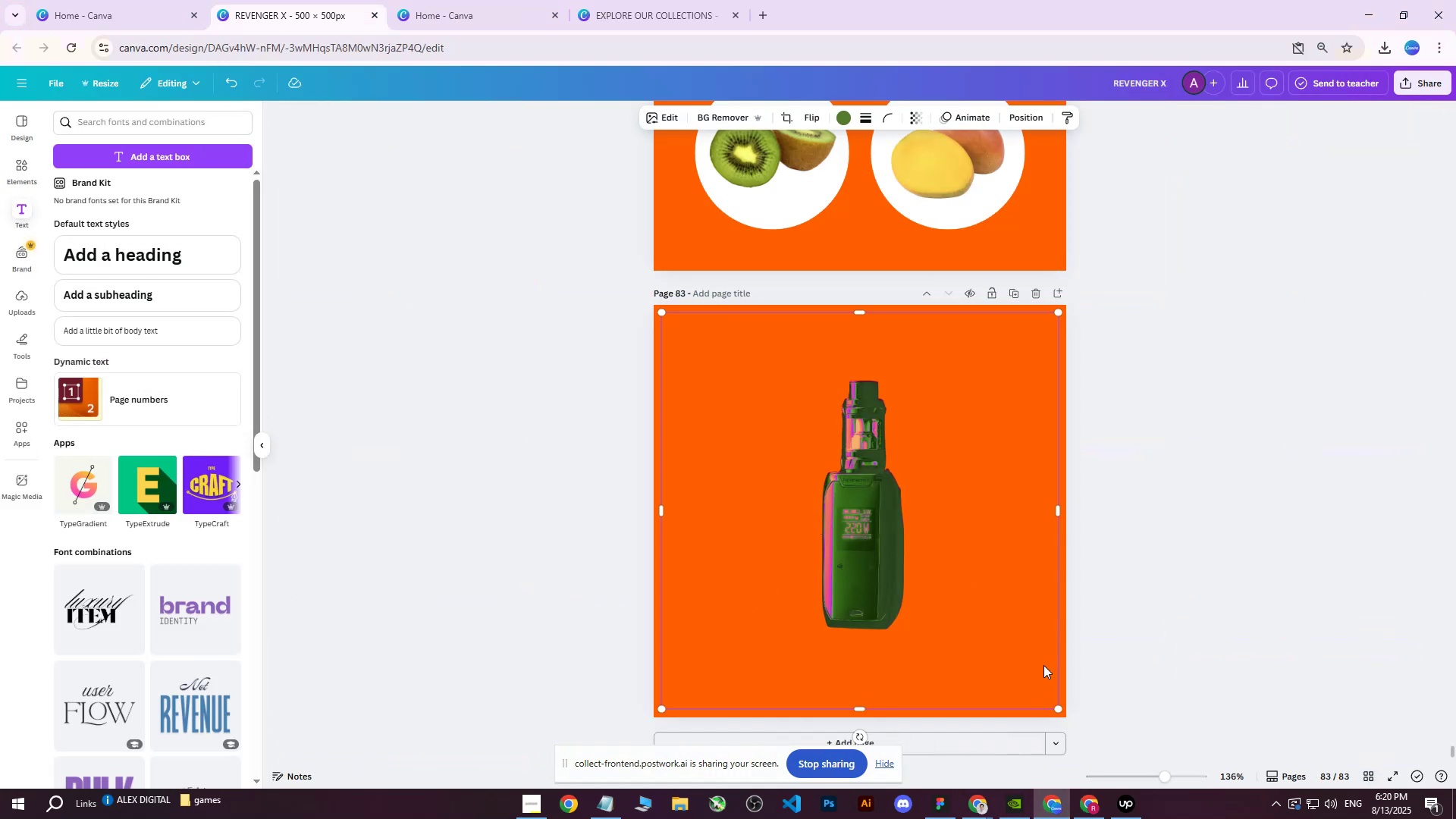 
left_click_drag(start_coordinate=[857, 515], to_coordinate=[941, 491])
 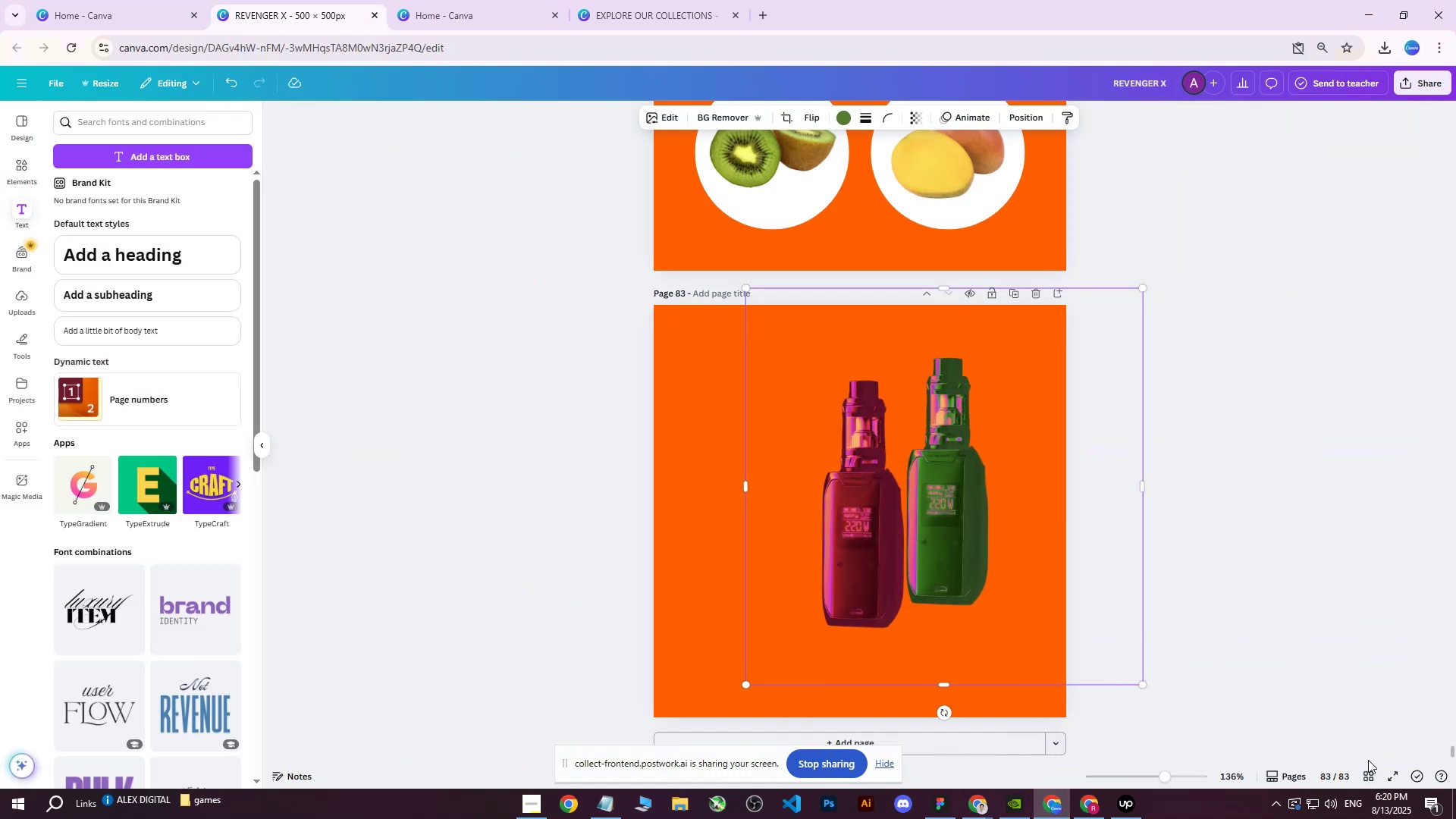 
left_click([1370, 779])
 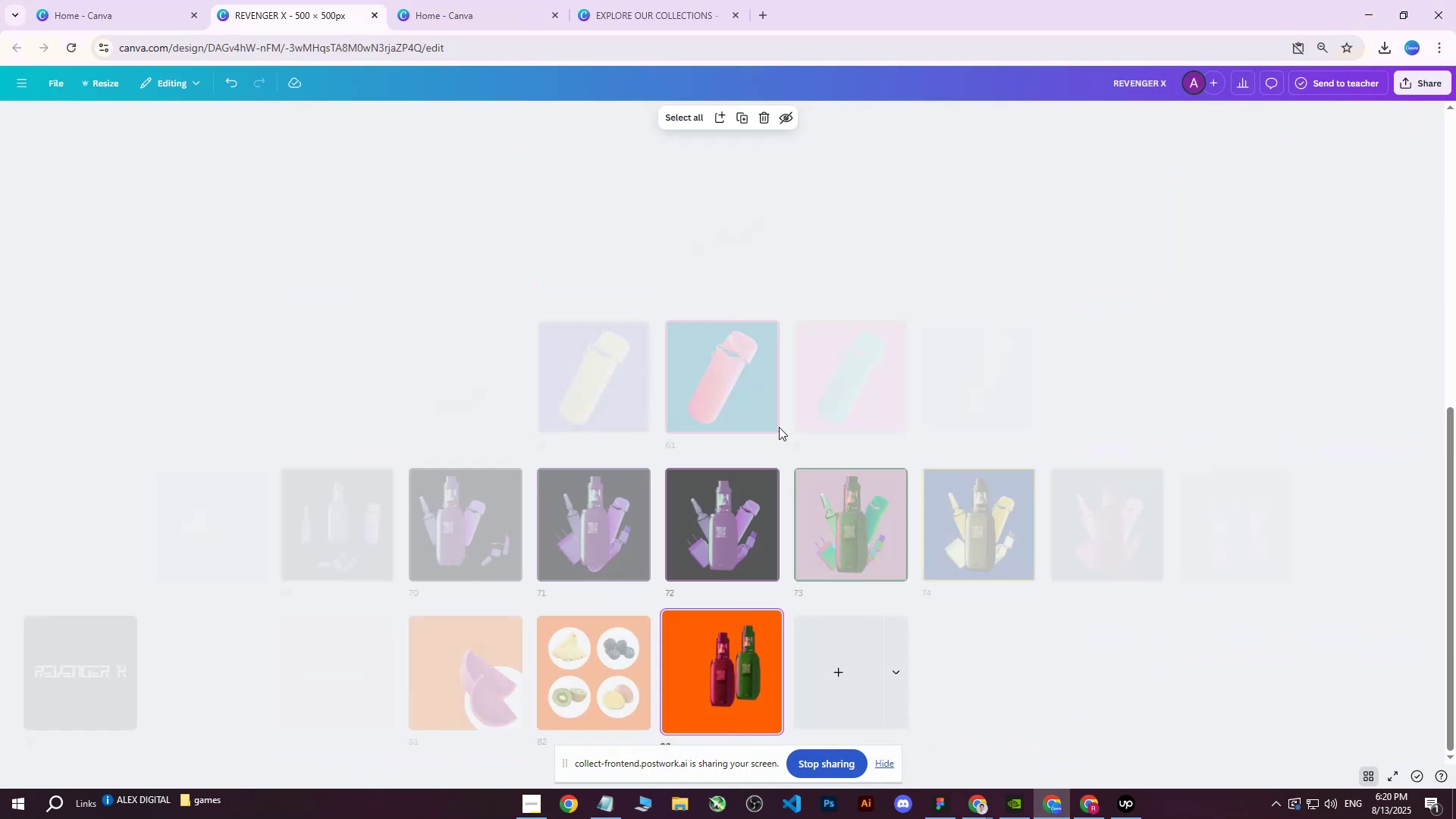 
scroll: coordinate [760, 424], scroll_direction: up, amount: 14.0
 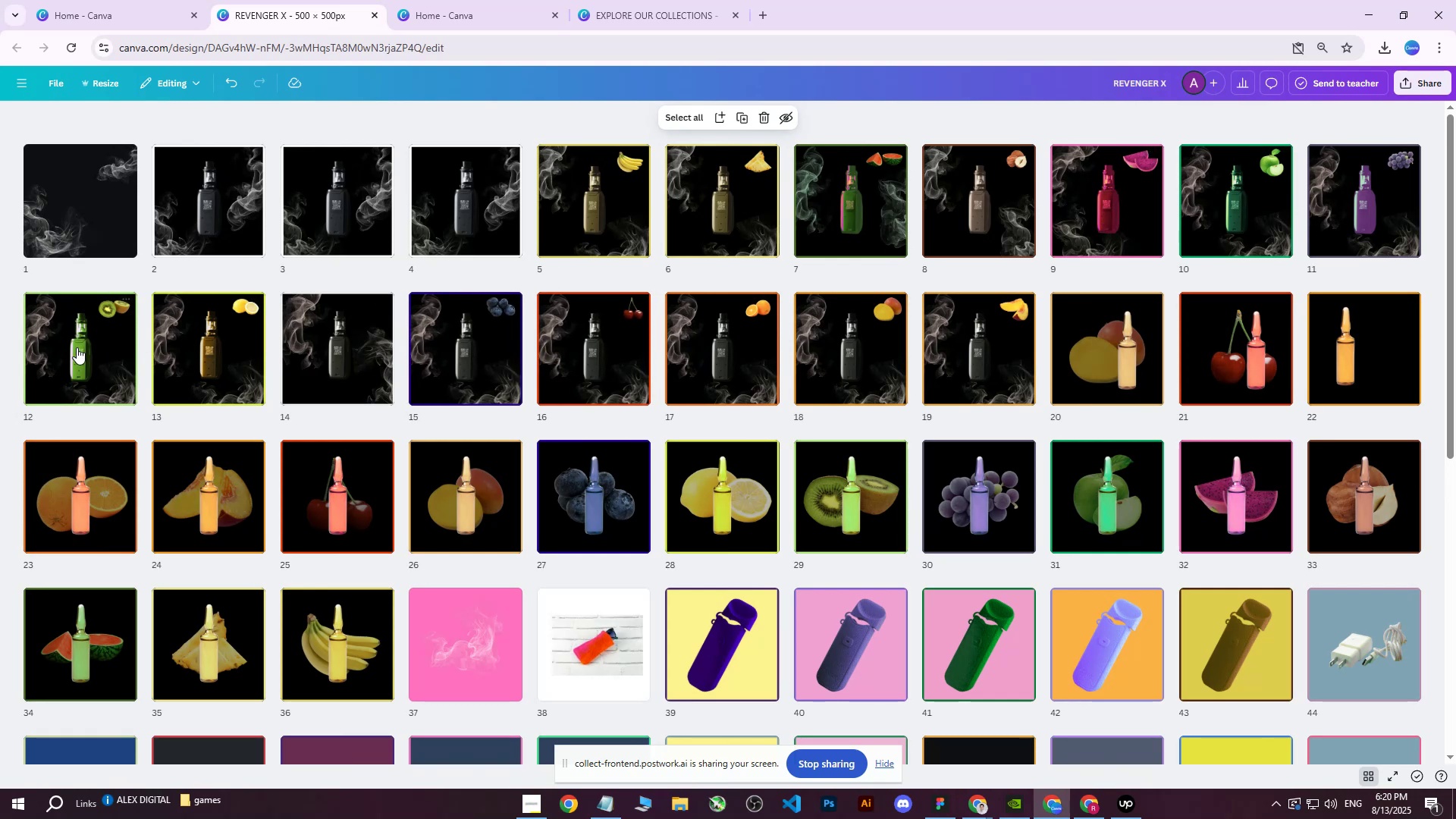 
double_click([1396, 196])
 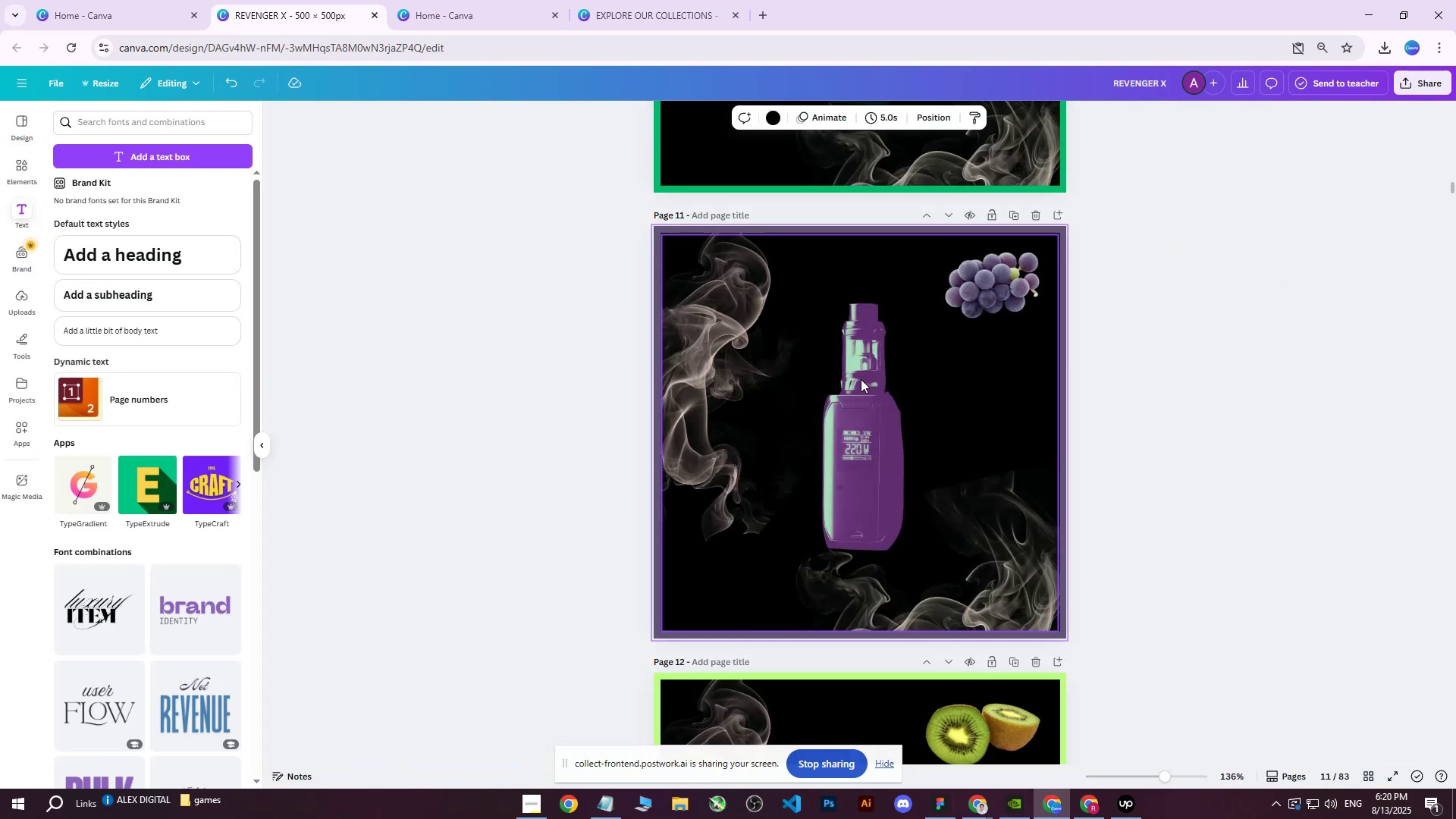 
right_click([861, 379])
 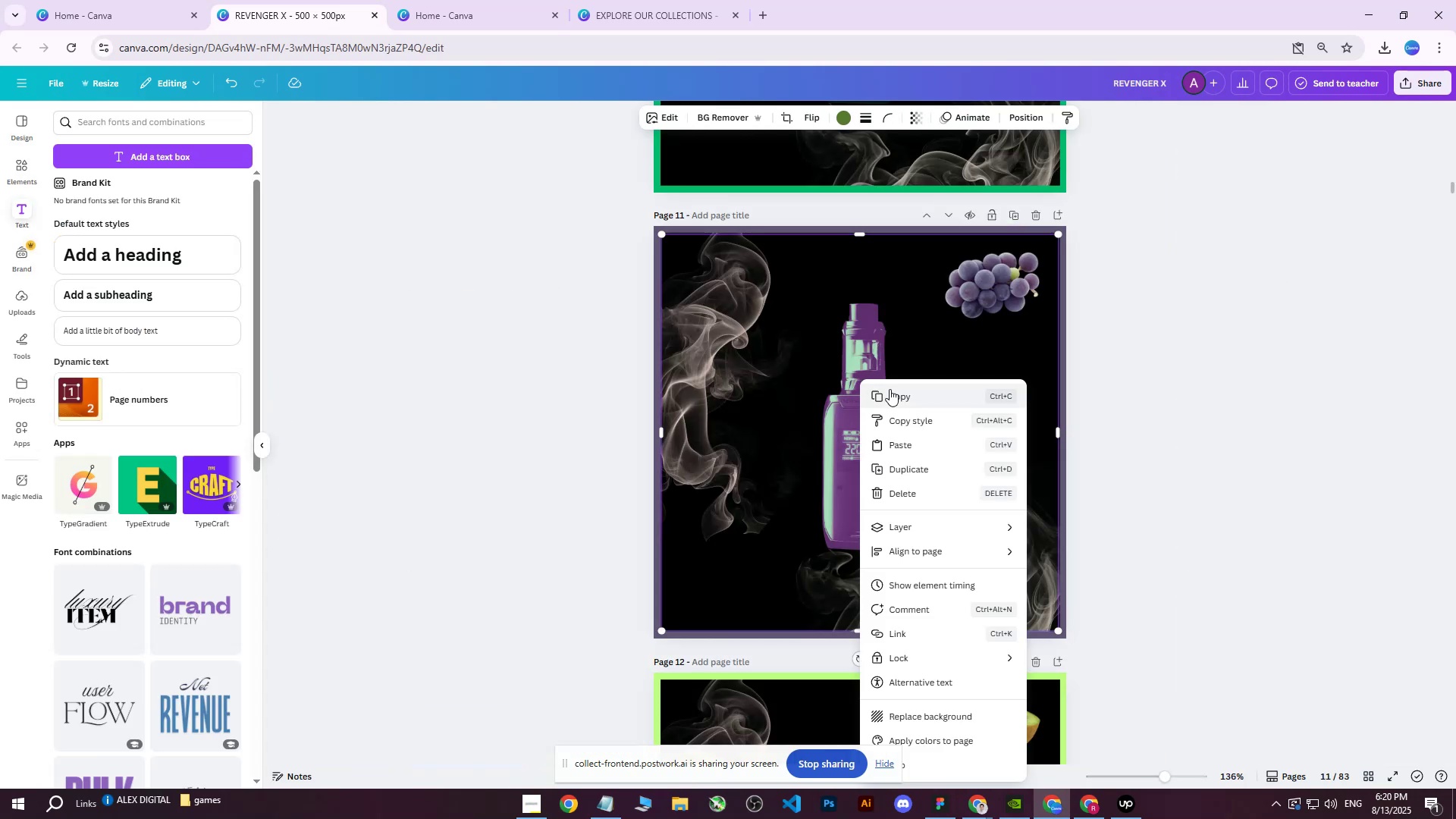 
left_click([890, 390])
 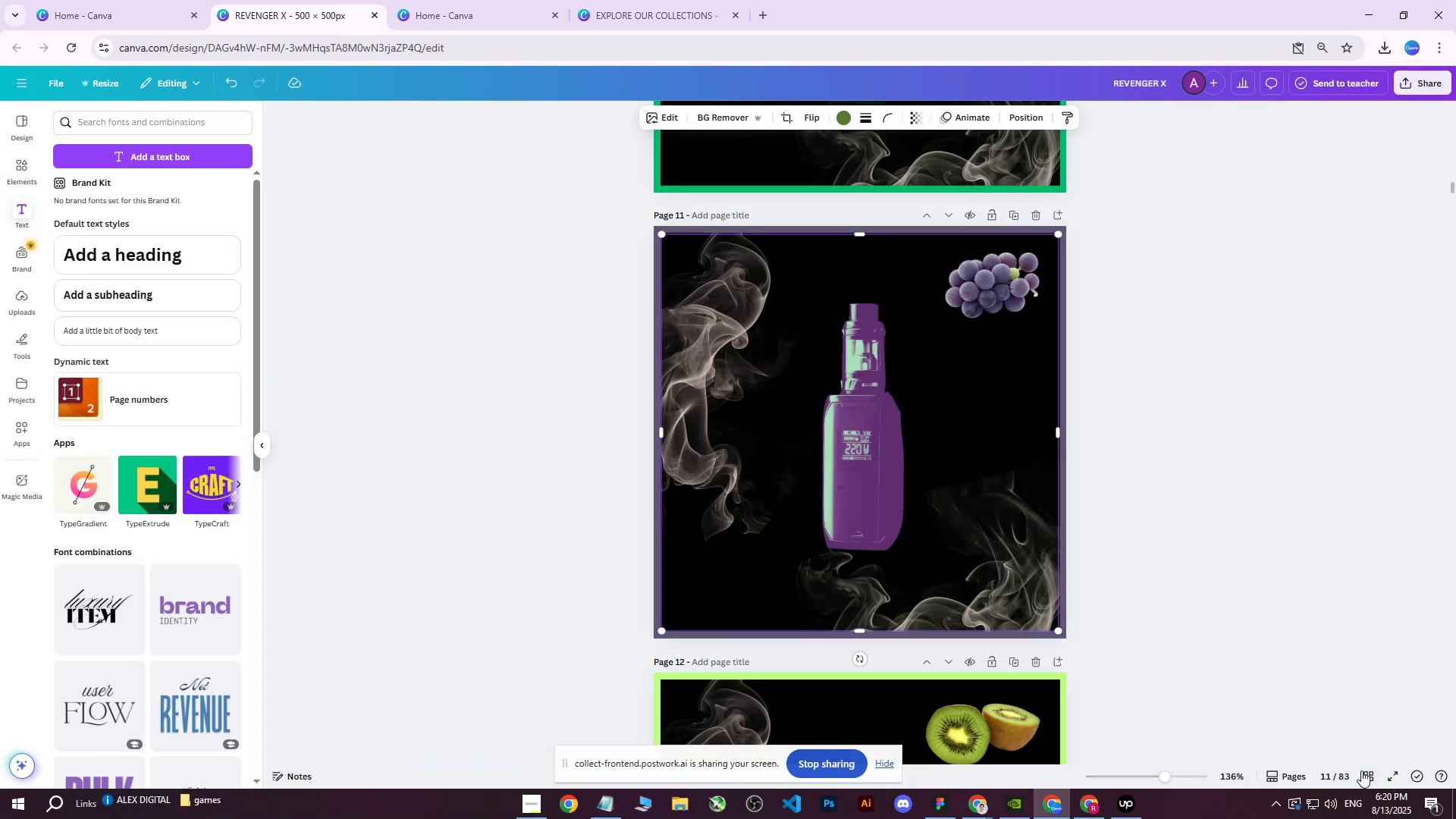 
scroll: coordinate [908, 417], scroll_direction: down, amount: 15.0
 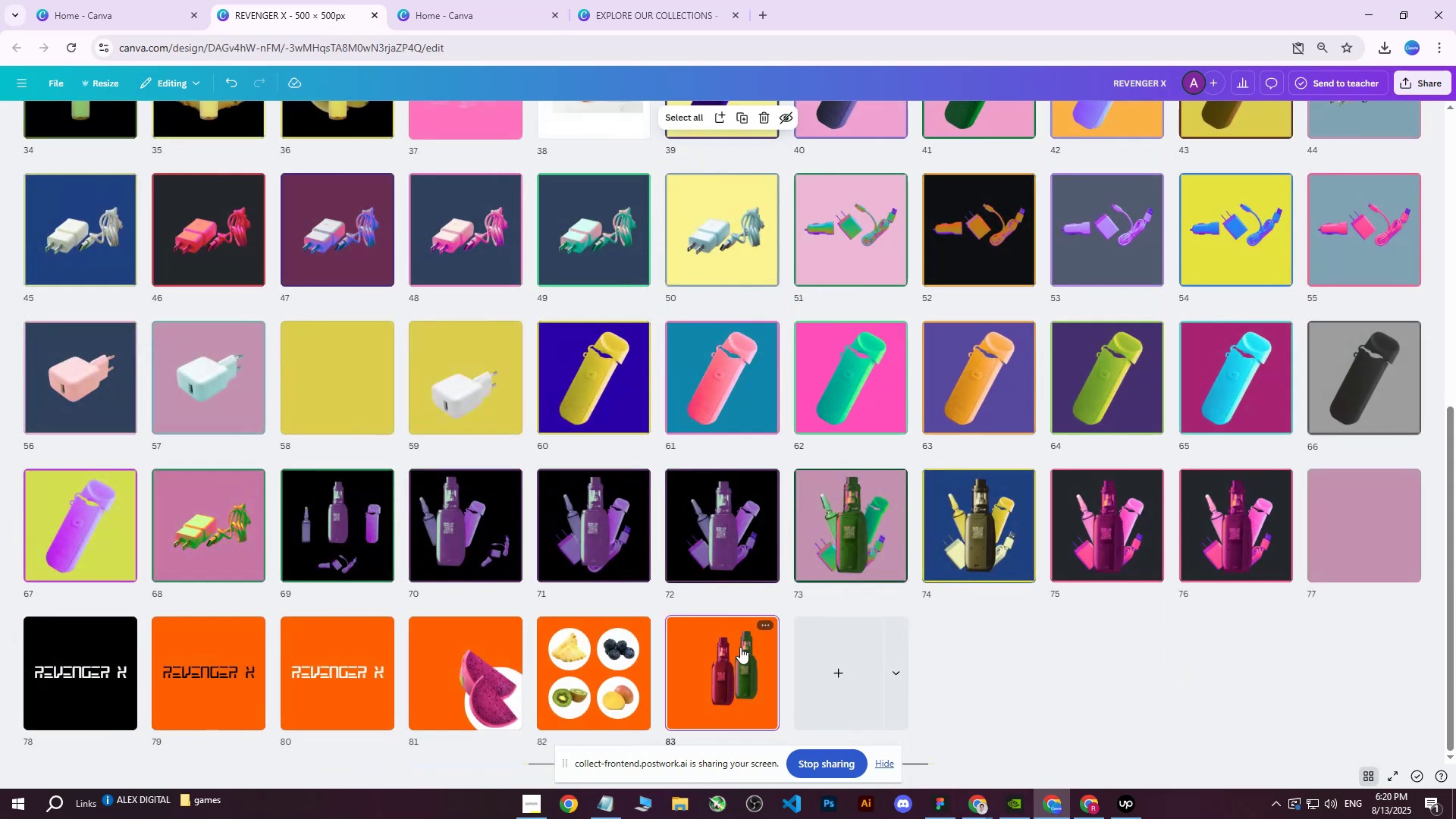 
double_click([740, 647])
 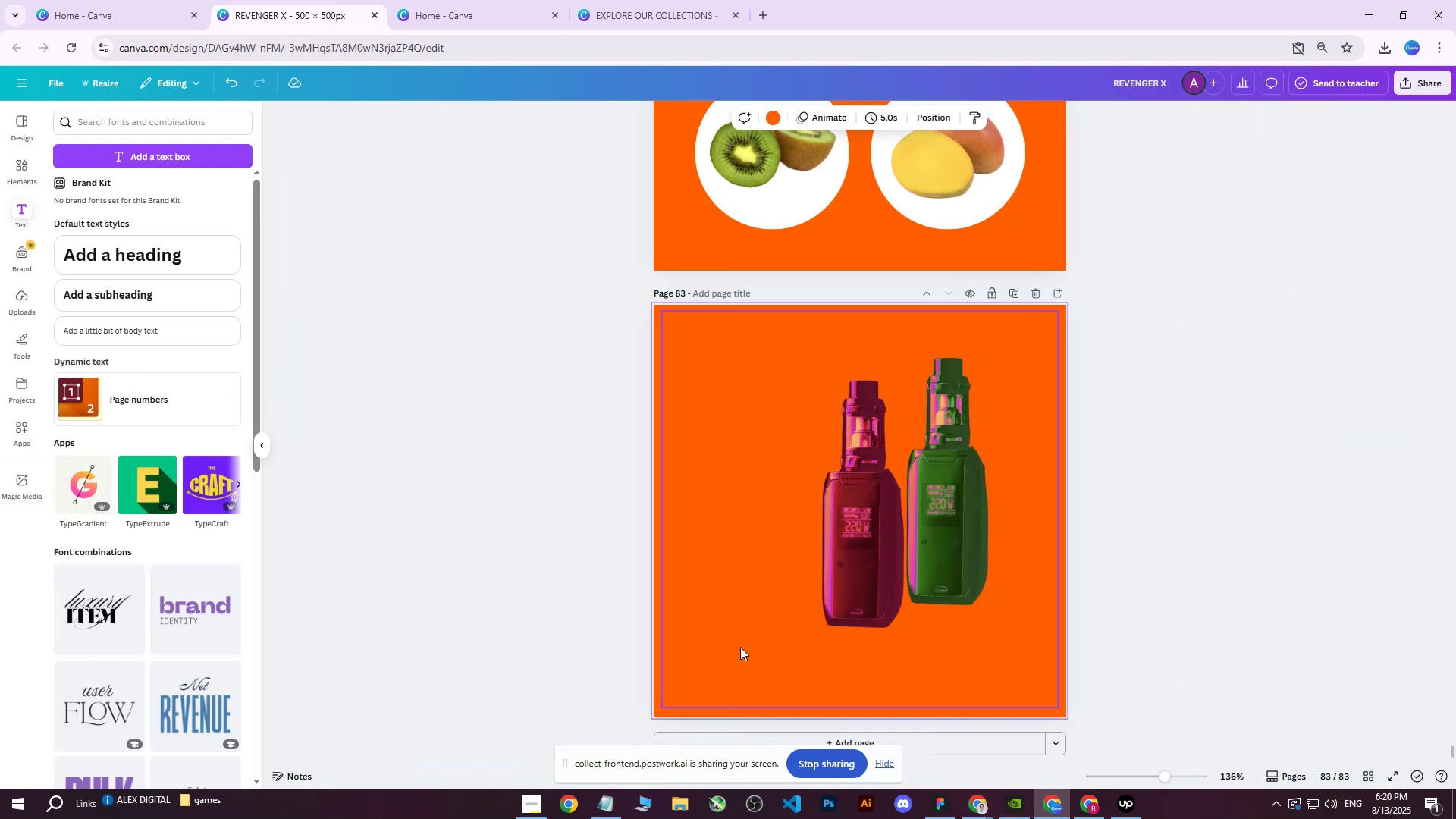 
key(Control+ControlLeft)
 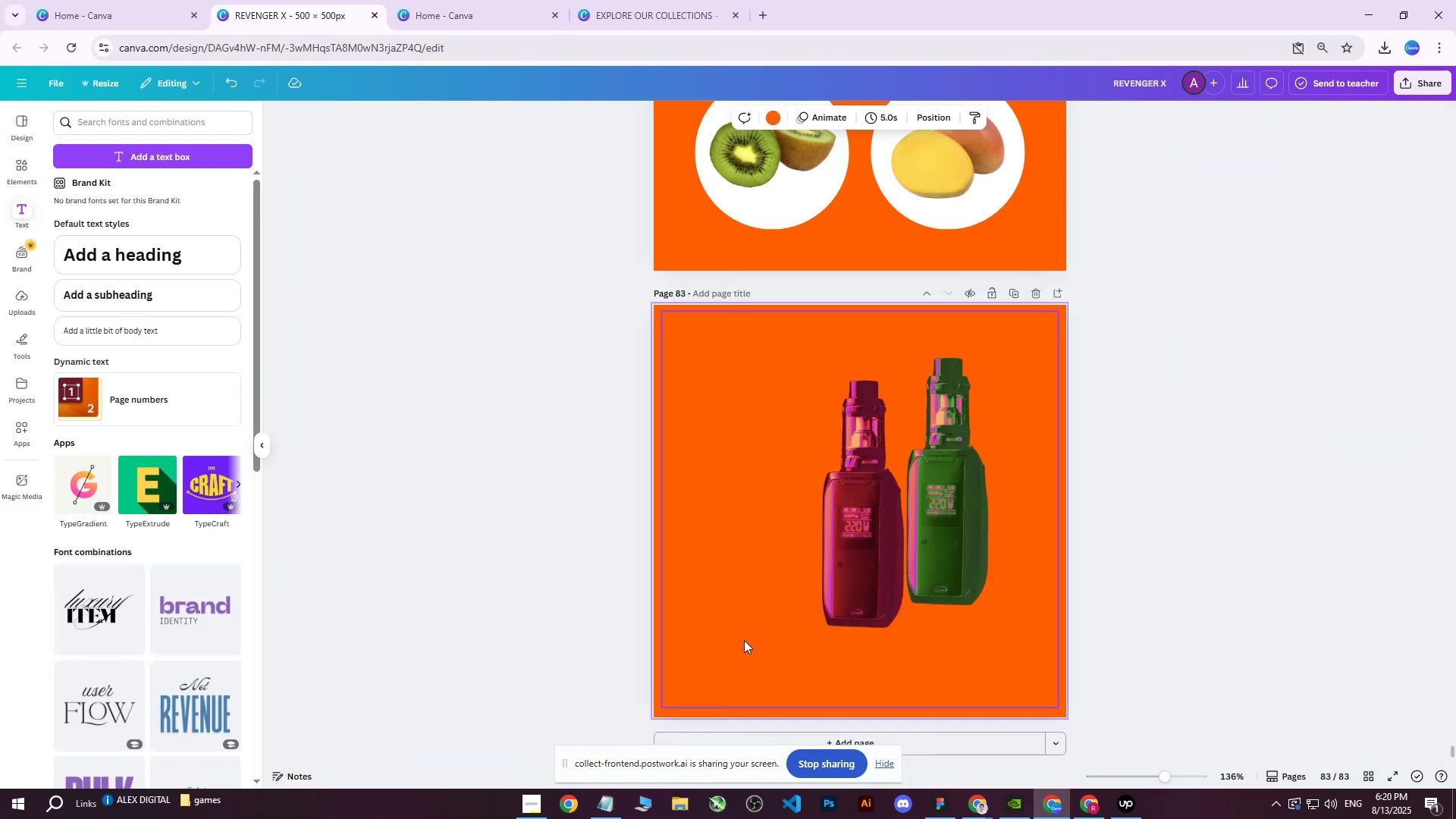 
key(Control+V)
 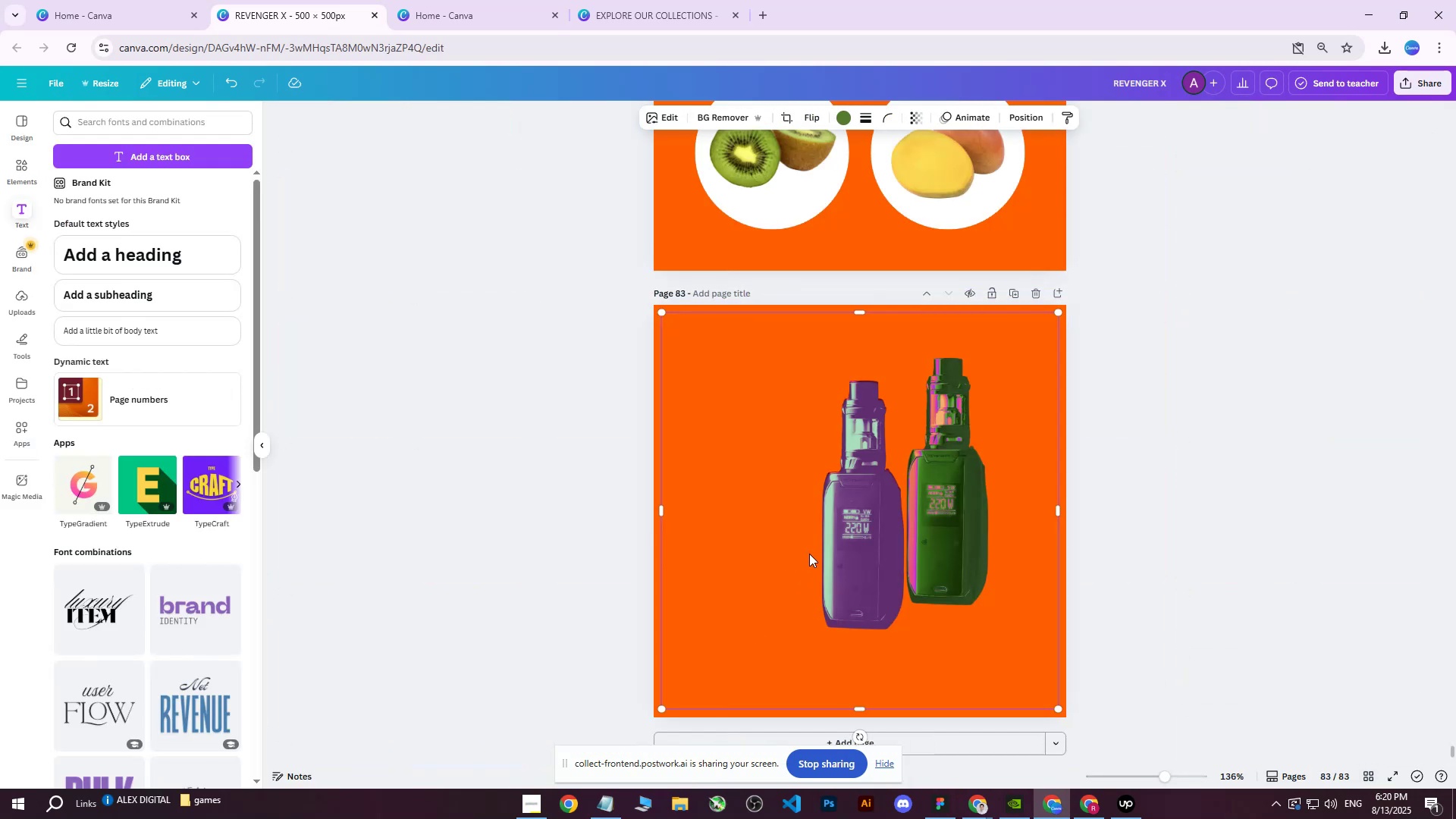 
left_click_drag(start_coordinate=[856, 510], to_coordinate=[770, 498])
 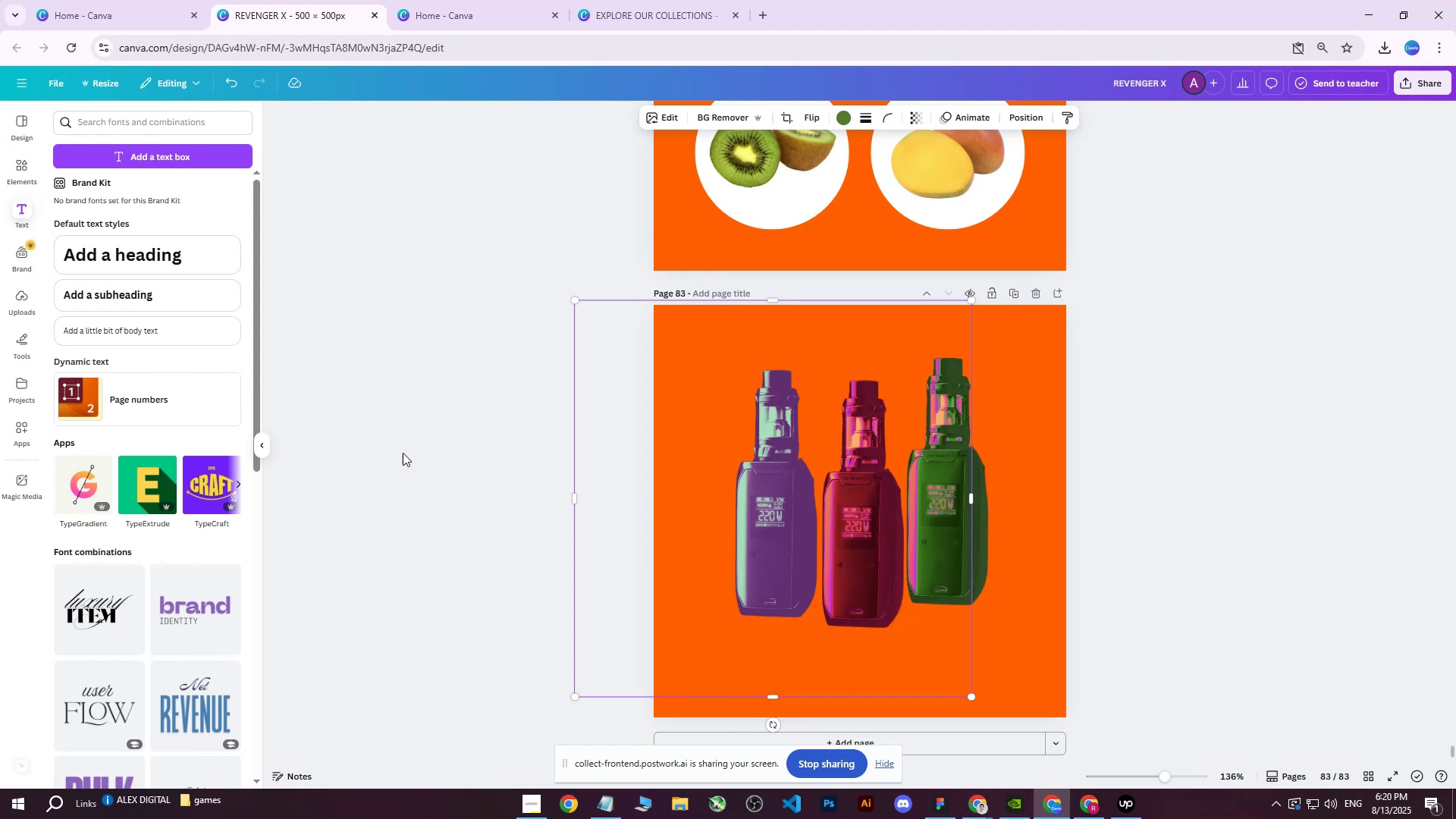 
key(C)
 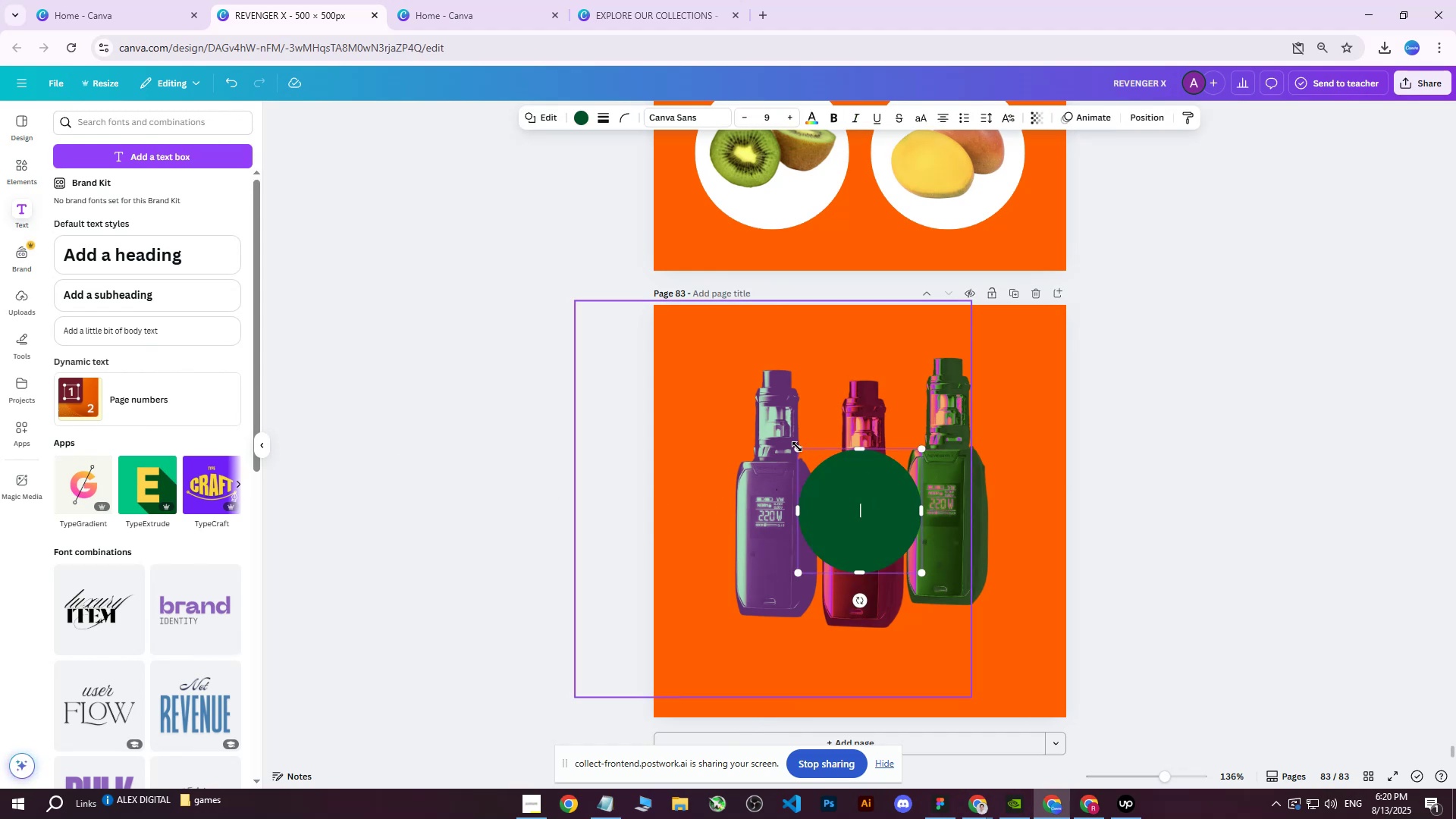 
left_click_drag(start_coordinate=[799, 447], to_coordinate=[720, 385])
 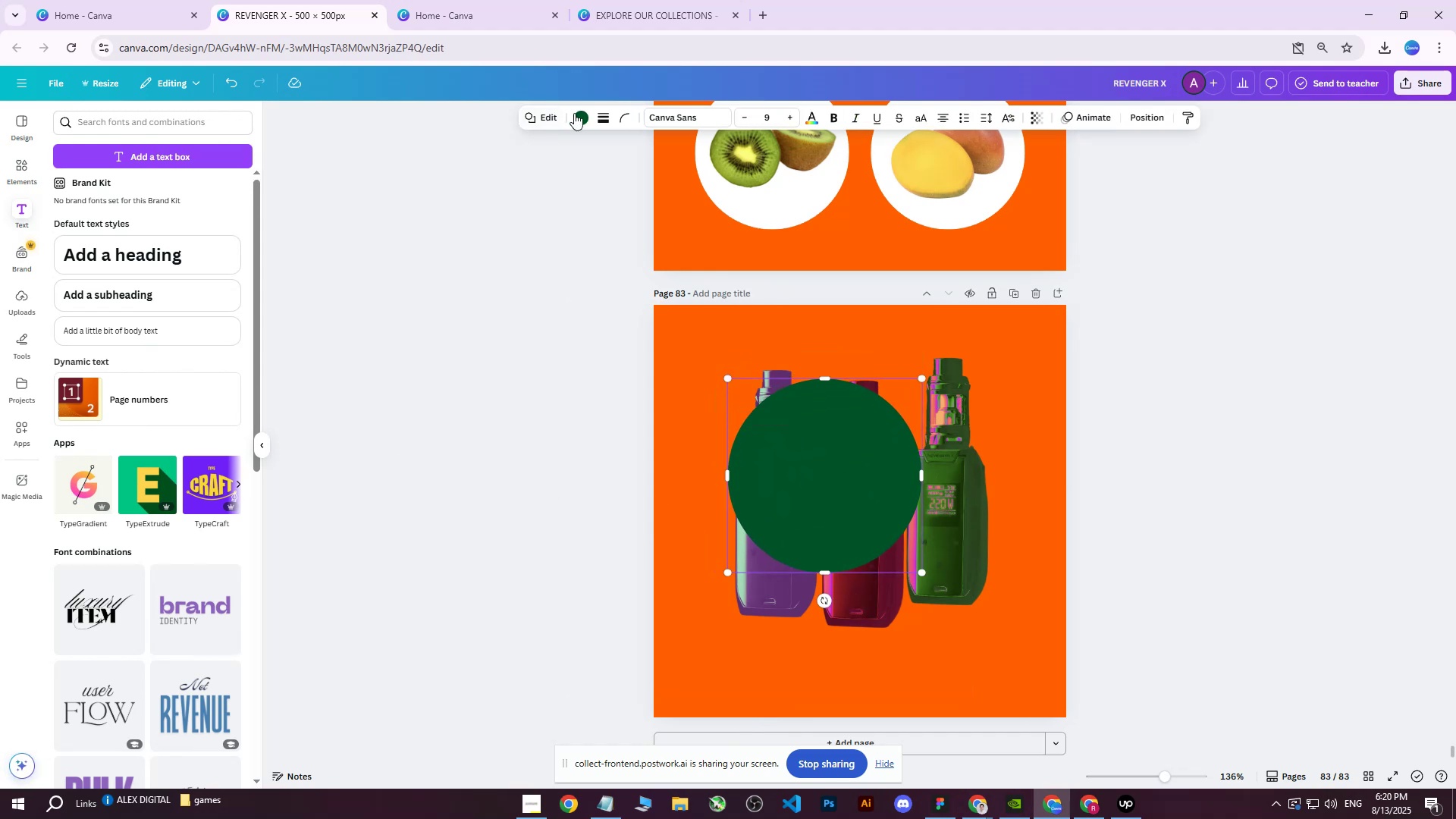 
left_click([579, 118])
 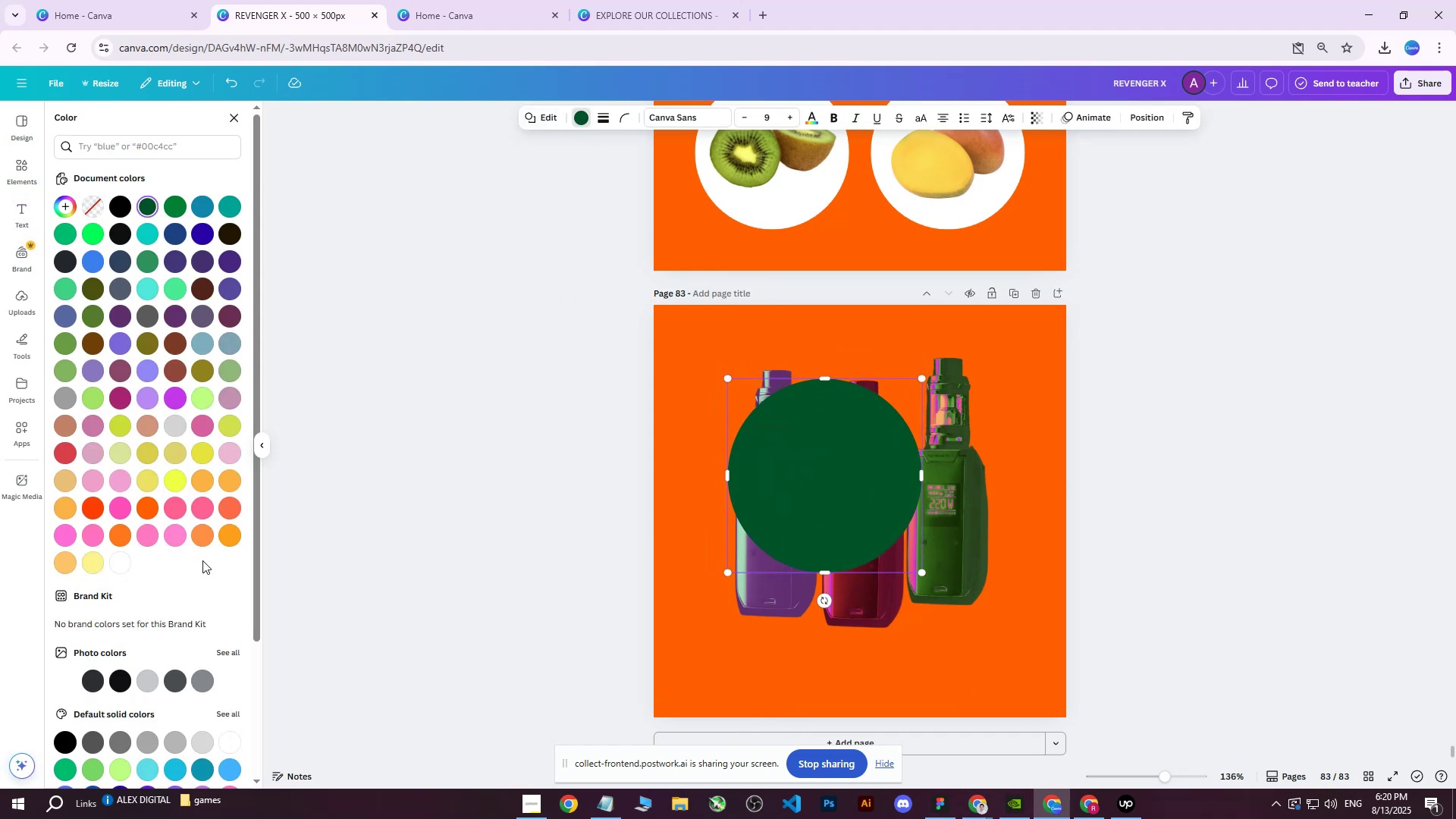 
left_click([118, 571])
 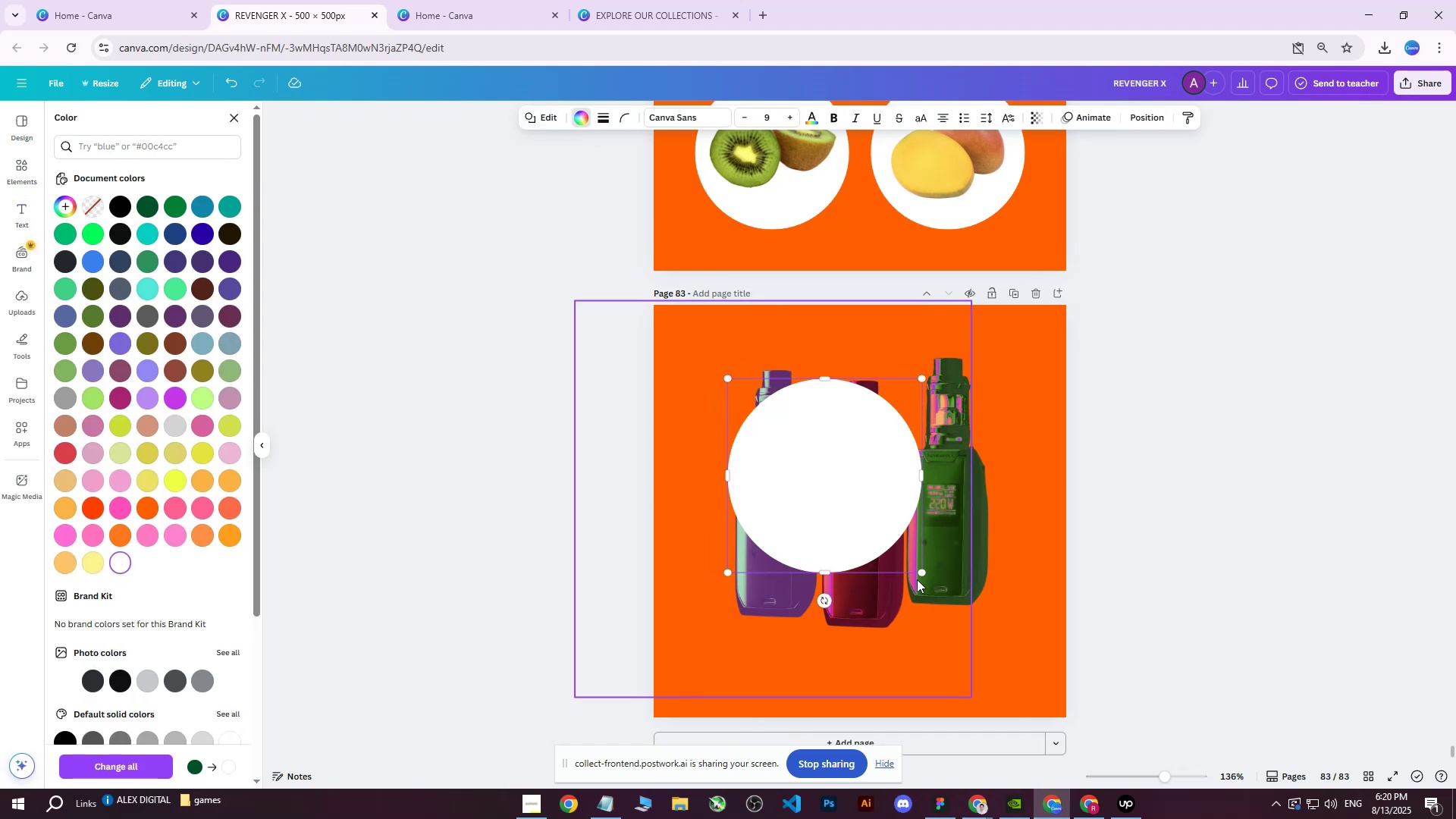 
left_click_drag(start_coordinate=[919, 573], to_coordinate=[1223, 594])
 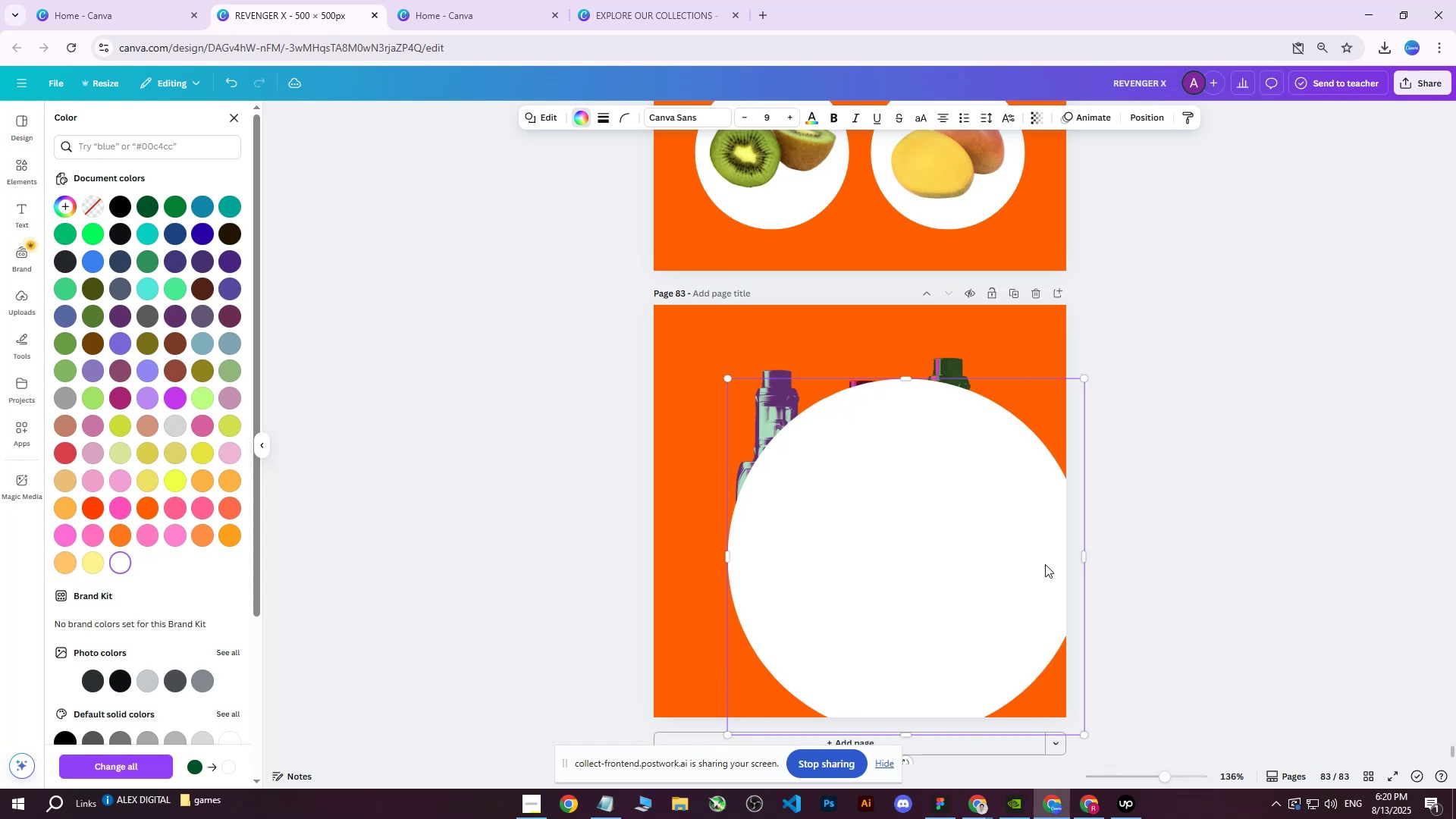 
left_click_drag(start_coordinate=[921, 532], to_coordinate=[877, 485])
 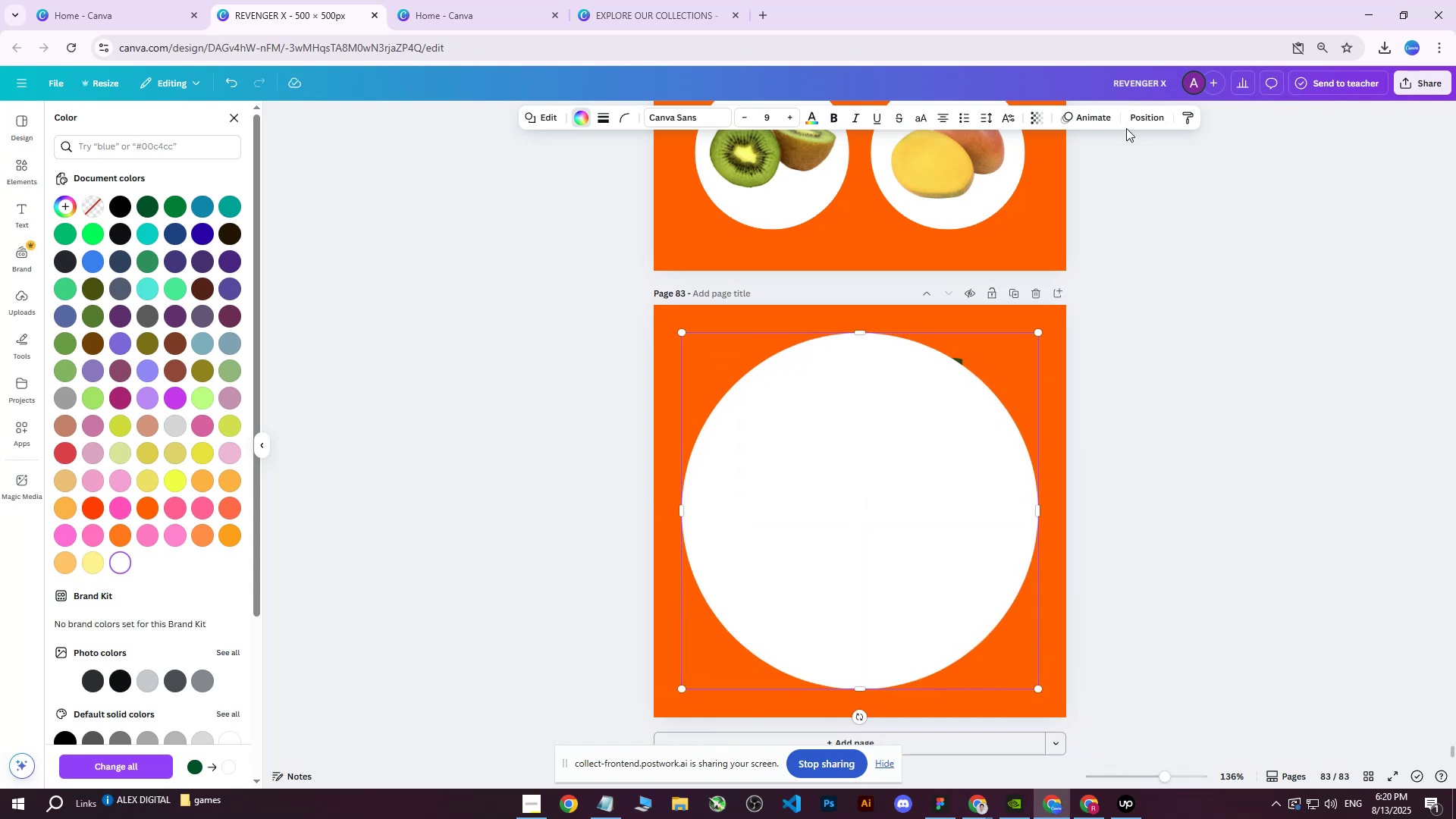 
left_click([1134, 118])
 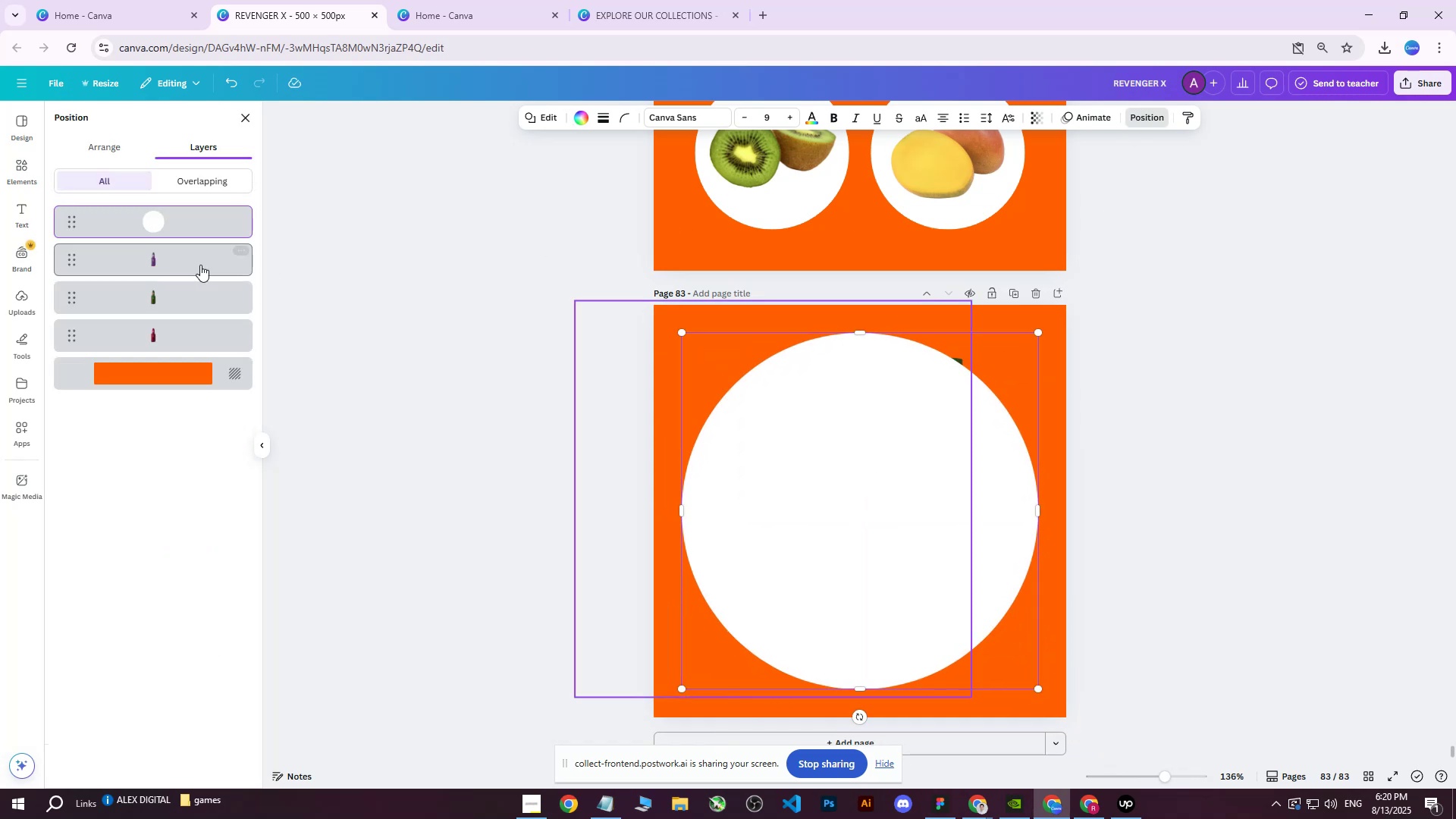 
left_click_drag(start_coordinate=[164, 253], to_coordinate=[171, 209])
 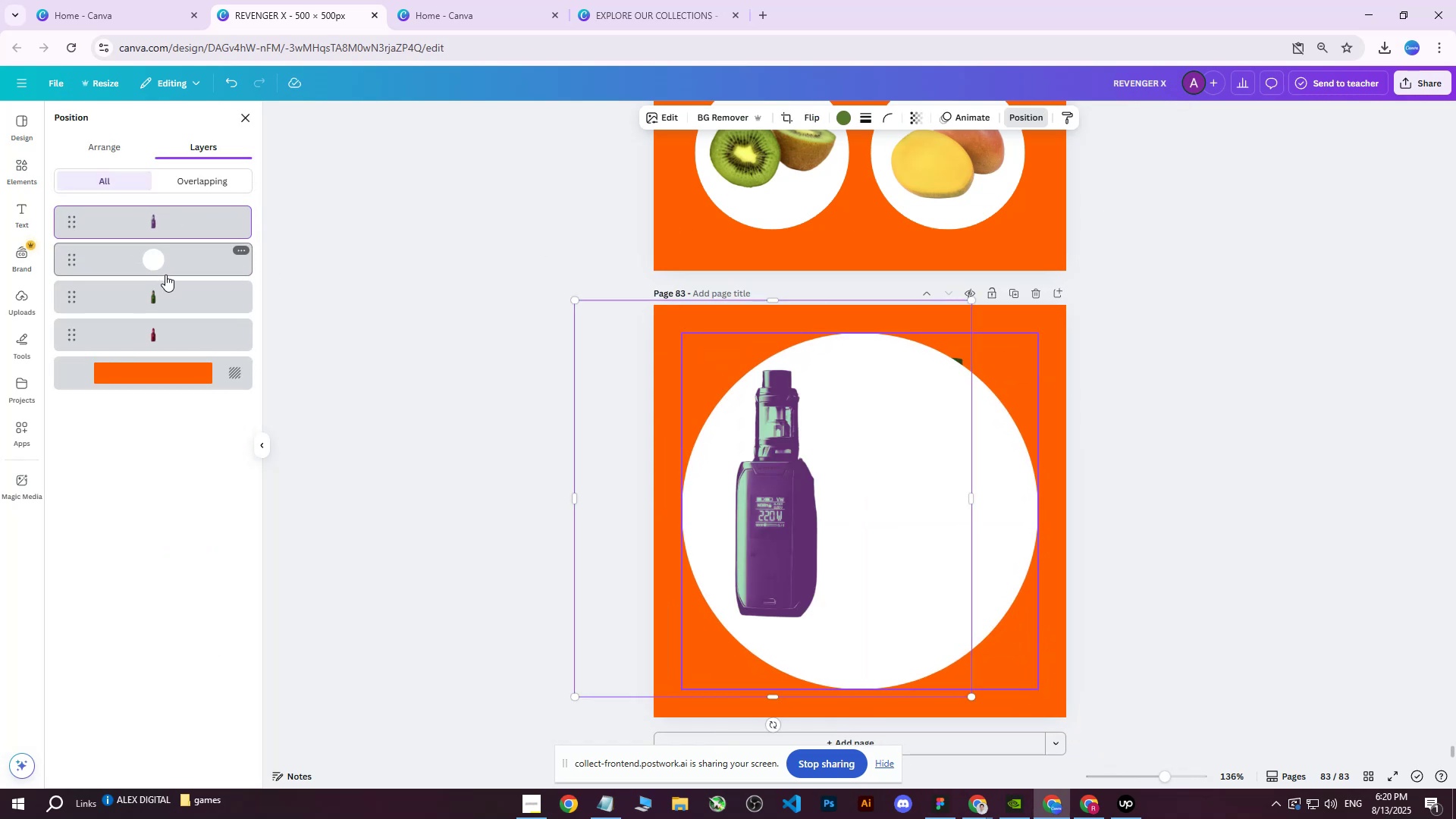 
left_click_drag(start_coordinate=[162, 283], to_coordinate=[174, 239])
 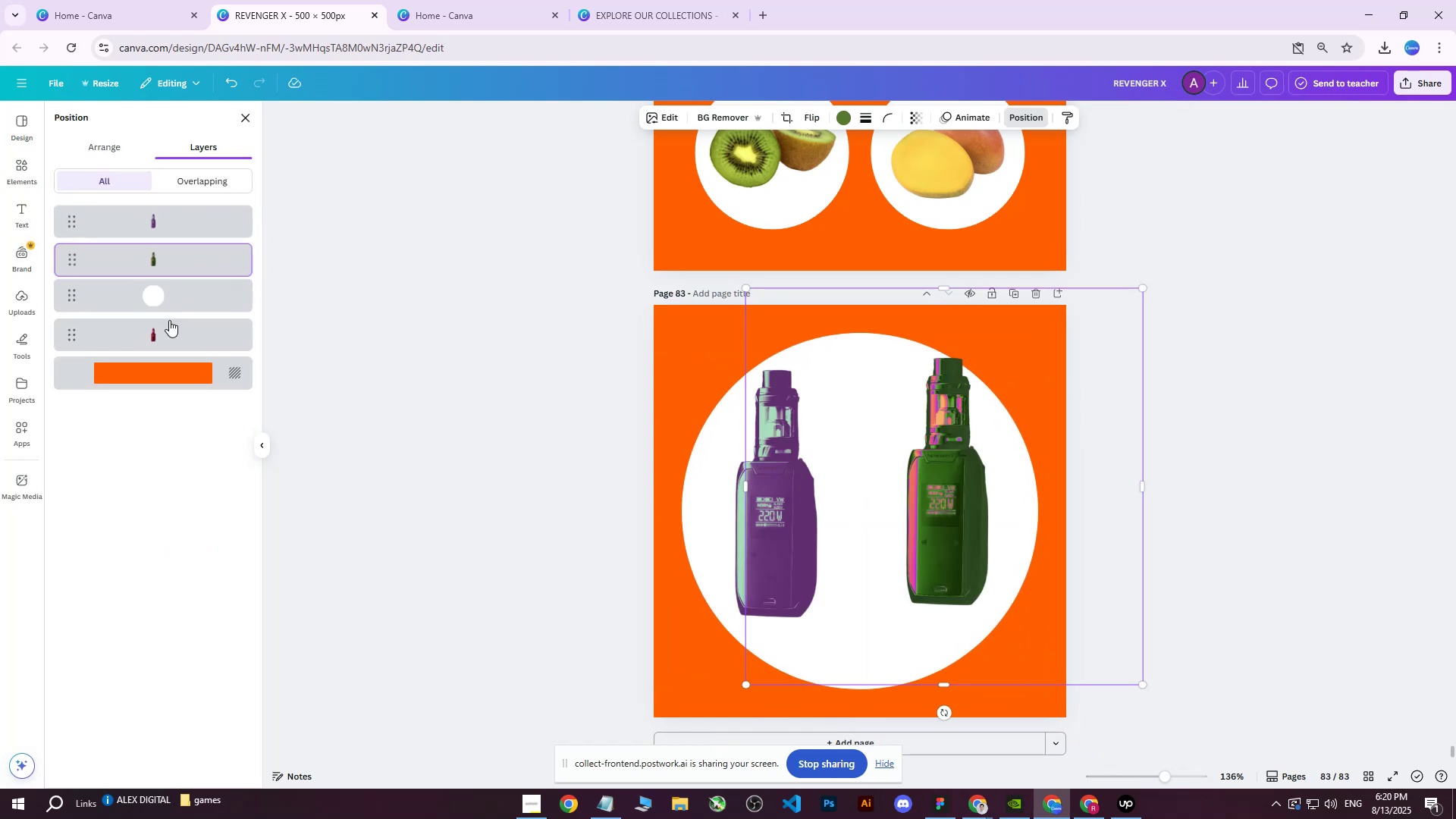 
left_click_drag(start_coordinate=[168, 324], to_coordinate=[172, 270])
 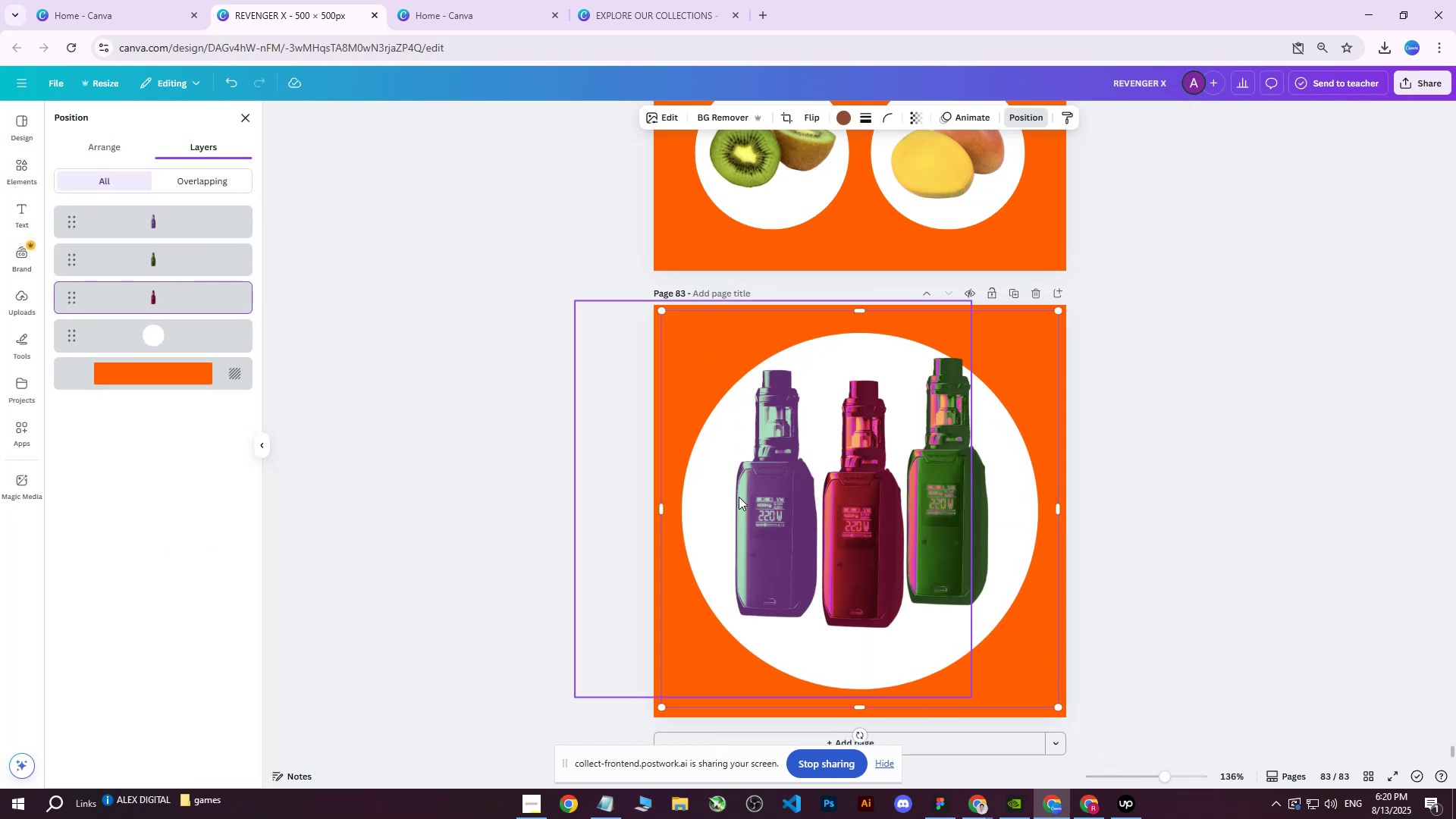 
left_click([752, 494])
 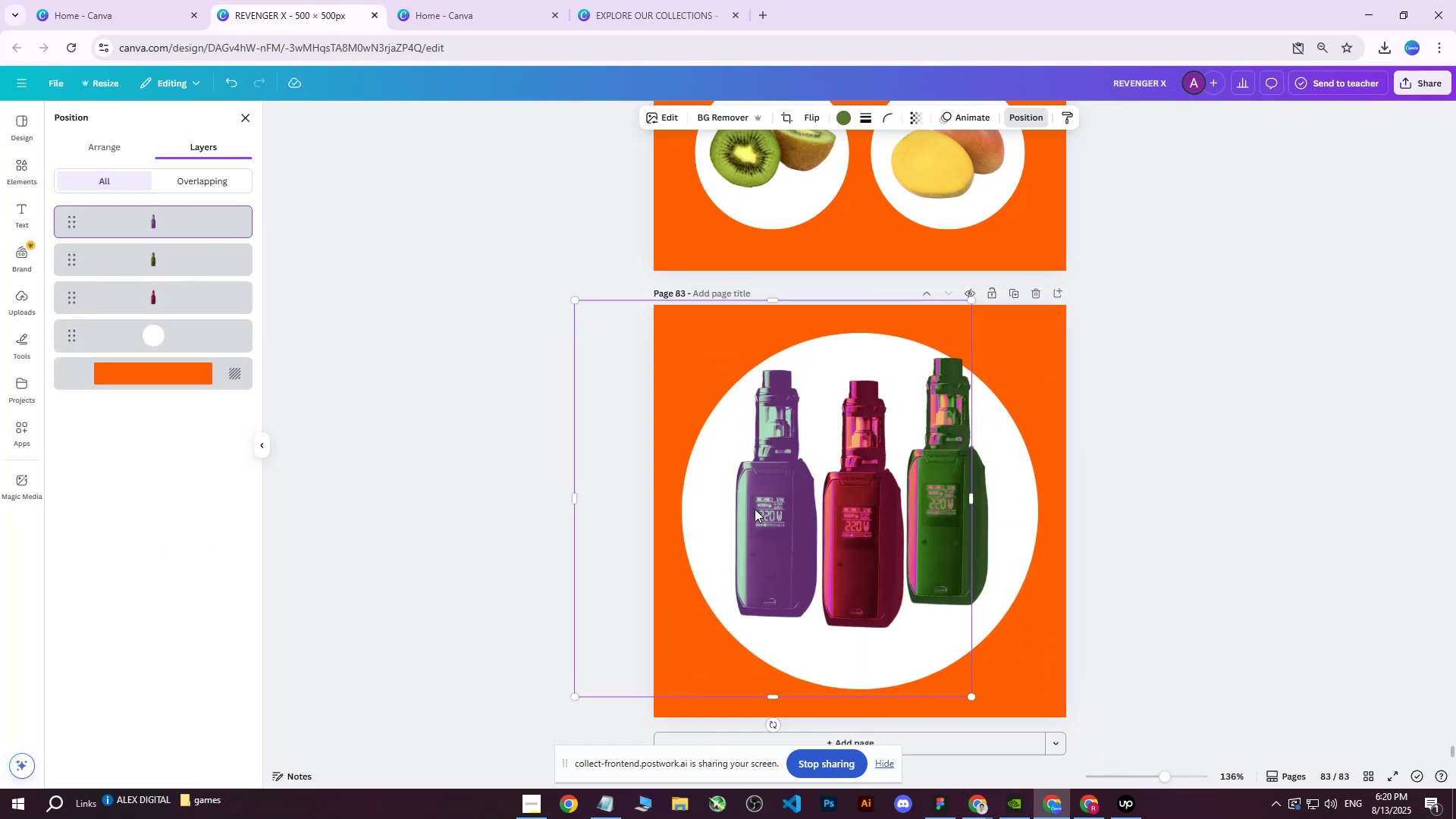 
left_click_drag(start_coordinate=[755, 504], to_coordinate=[725, 469])
 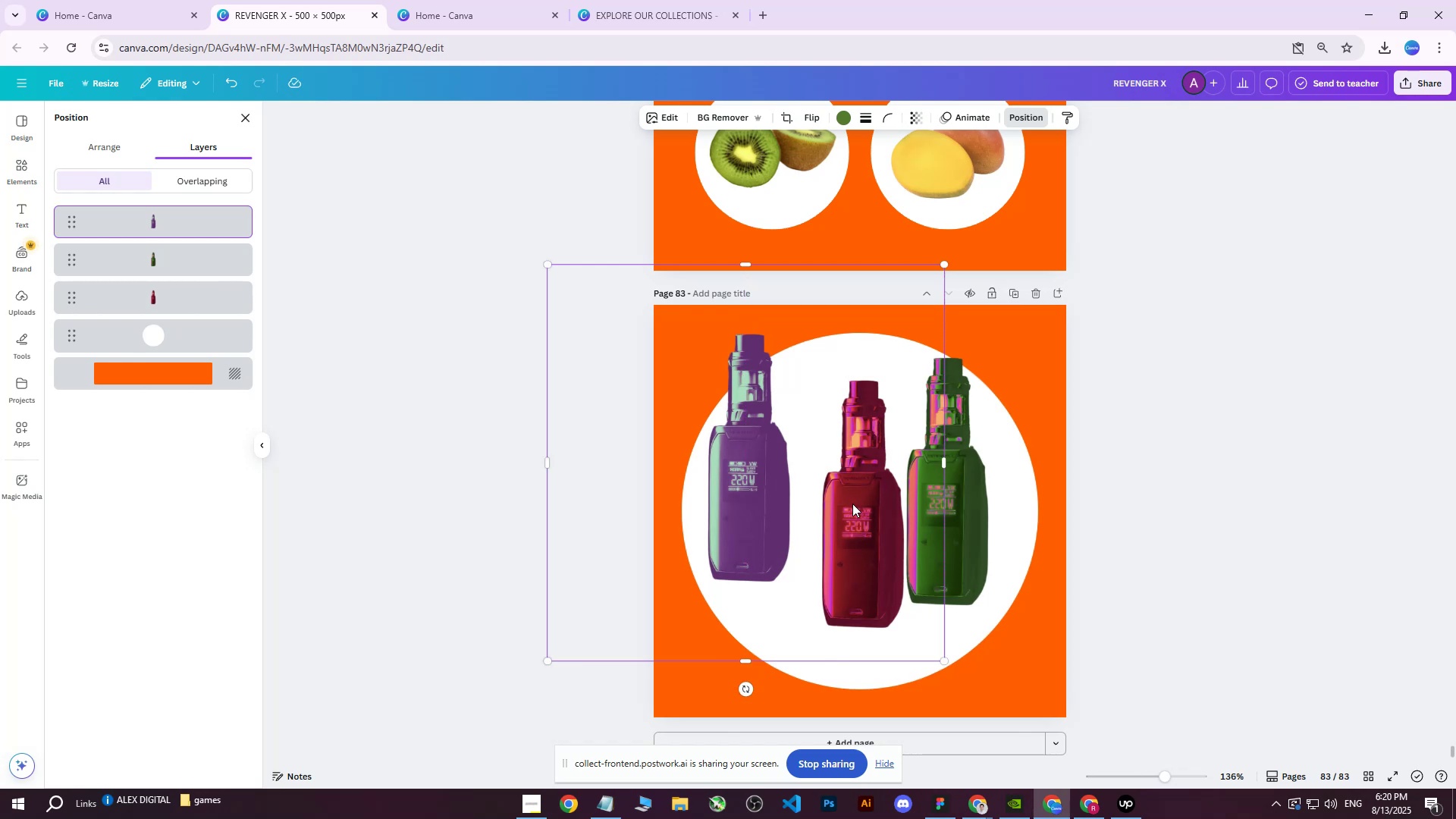 
left_click([853, 504])
 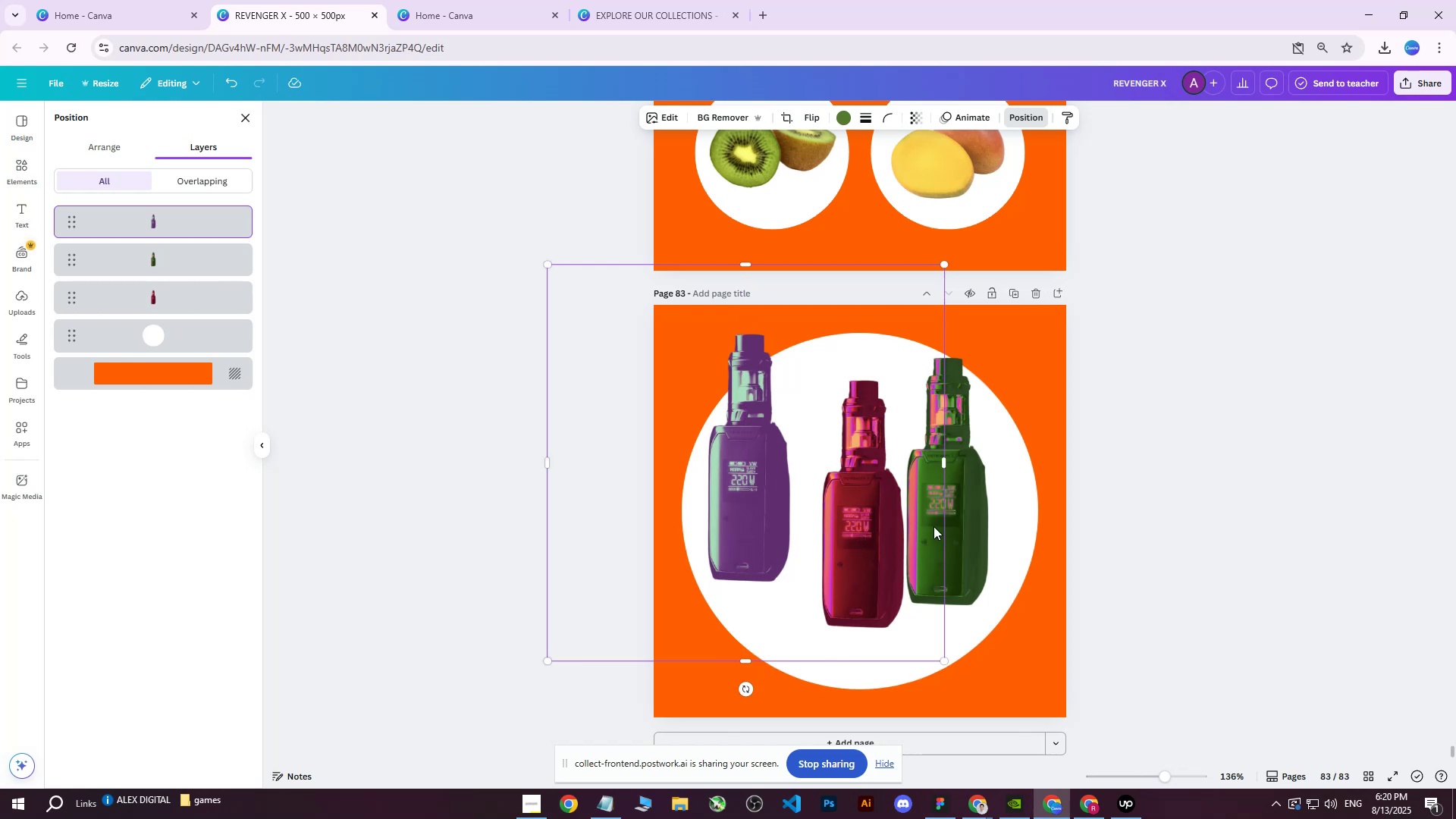 
left_click([946, 506])
 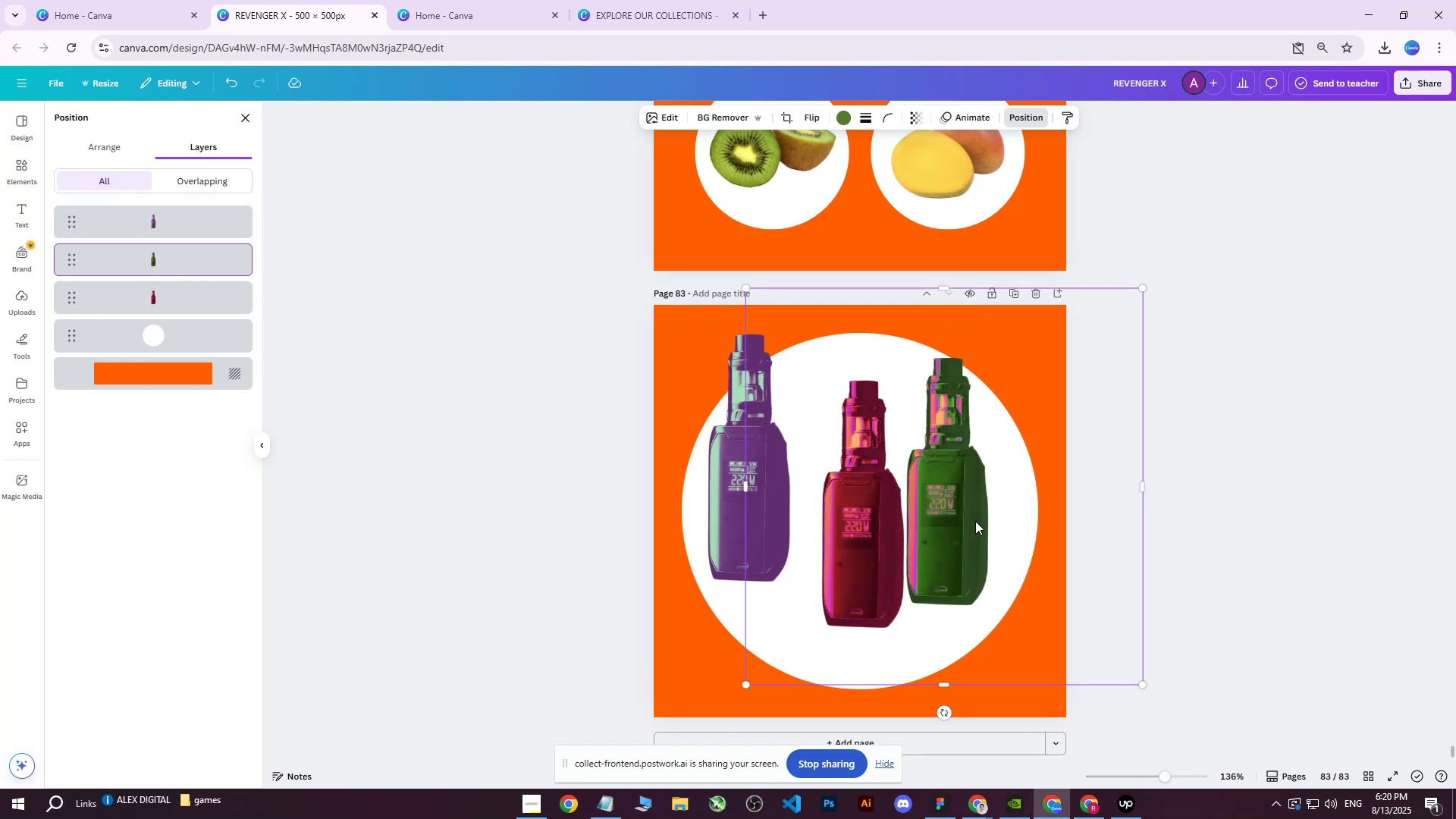 
left_click_drag(start_coordinate=[975, 531], to_coordinate=[996, 504])
 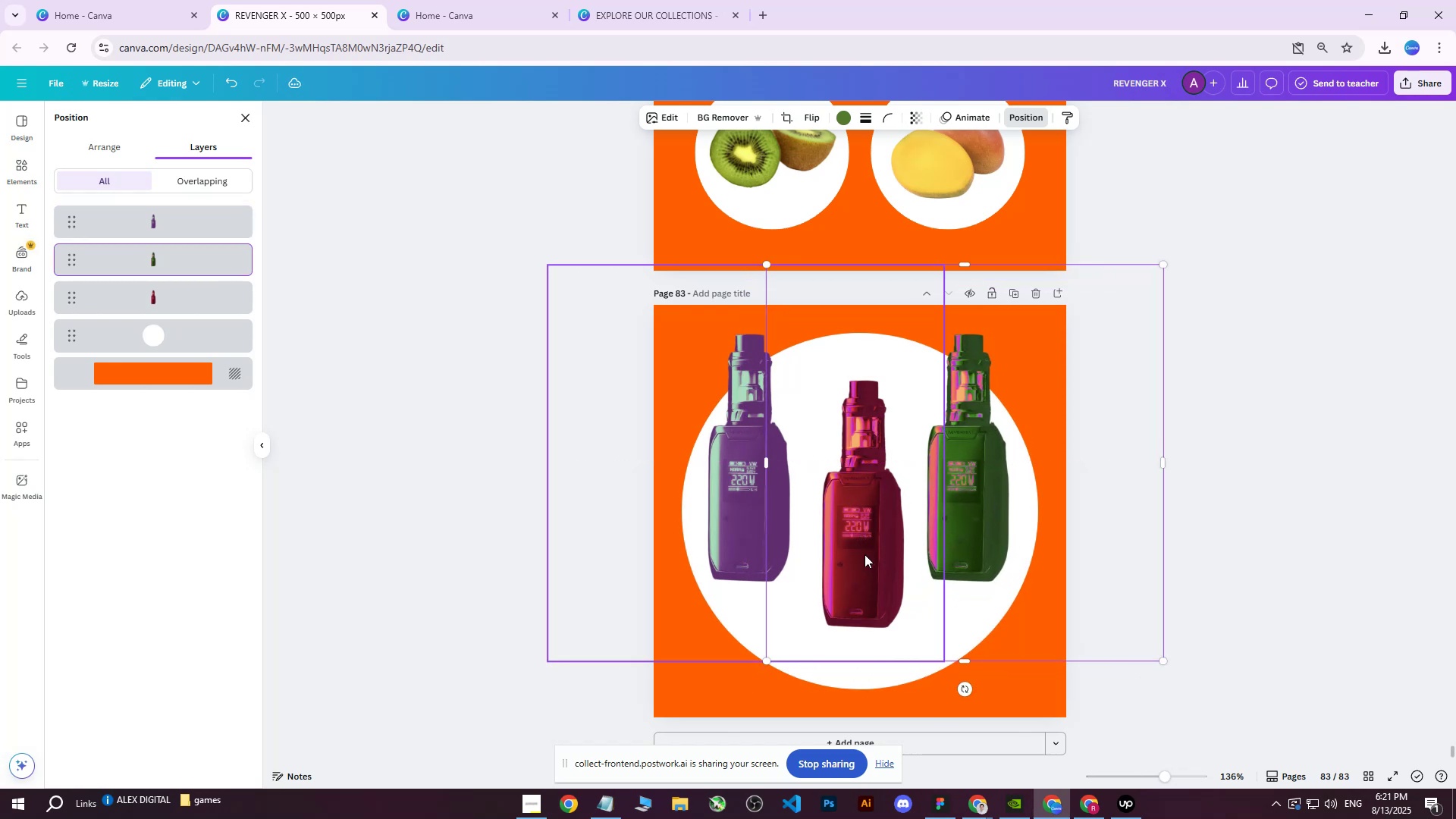 
left_click([864, 554])
 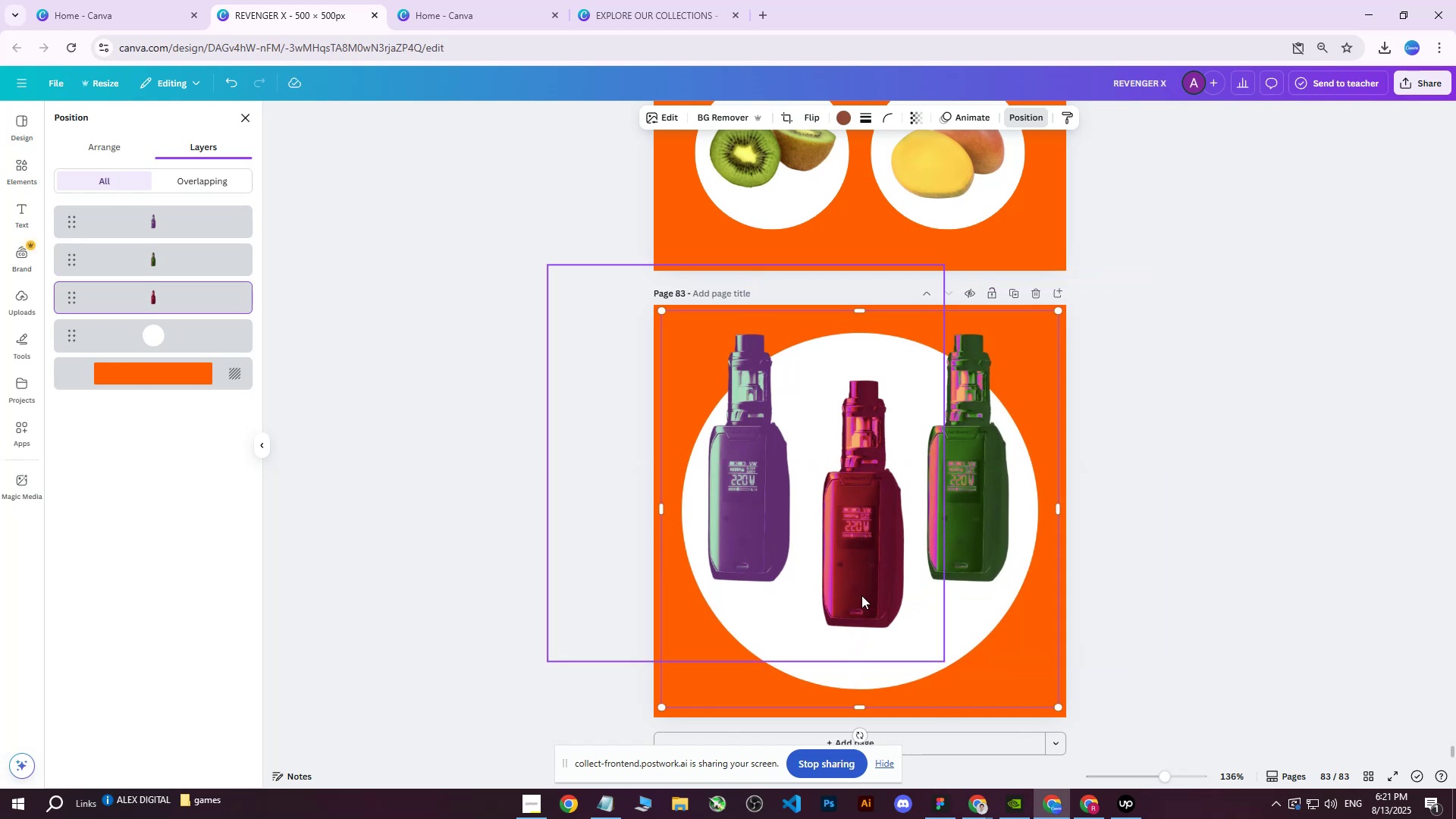 
left_click_drag(start_coordinate=[863, 618], to_coordinate=[864, 648])
 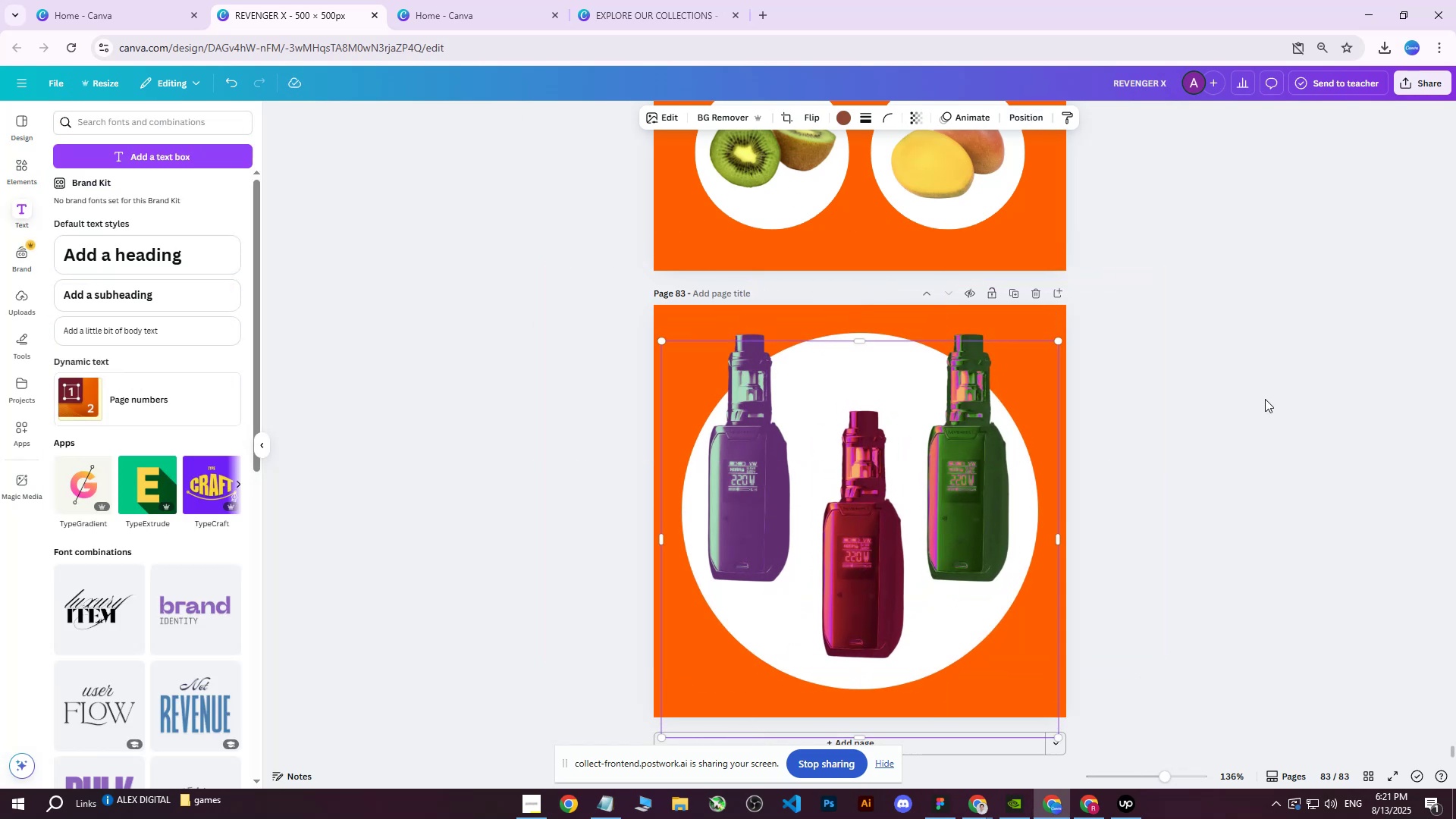 
double_click([1265, 399])
 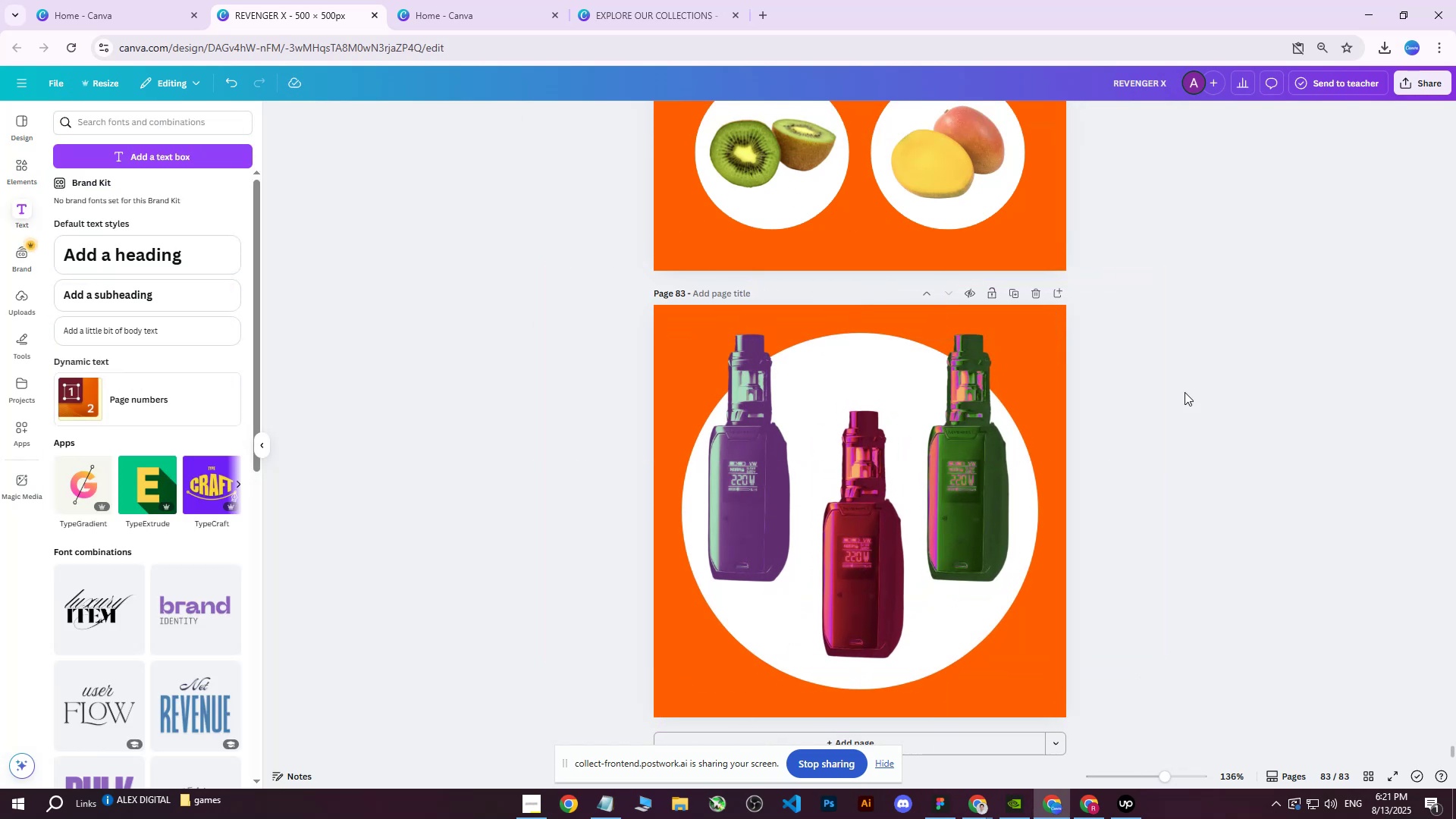 
scroll: coordinate [1089, 406], scroll_direction: down, amount: 4.0
 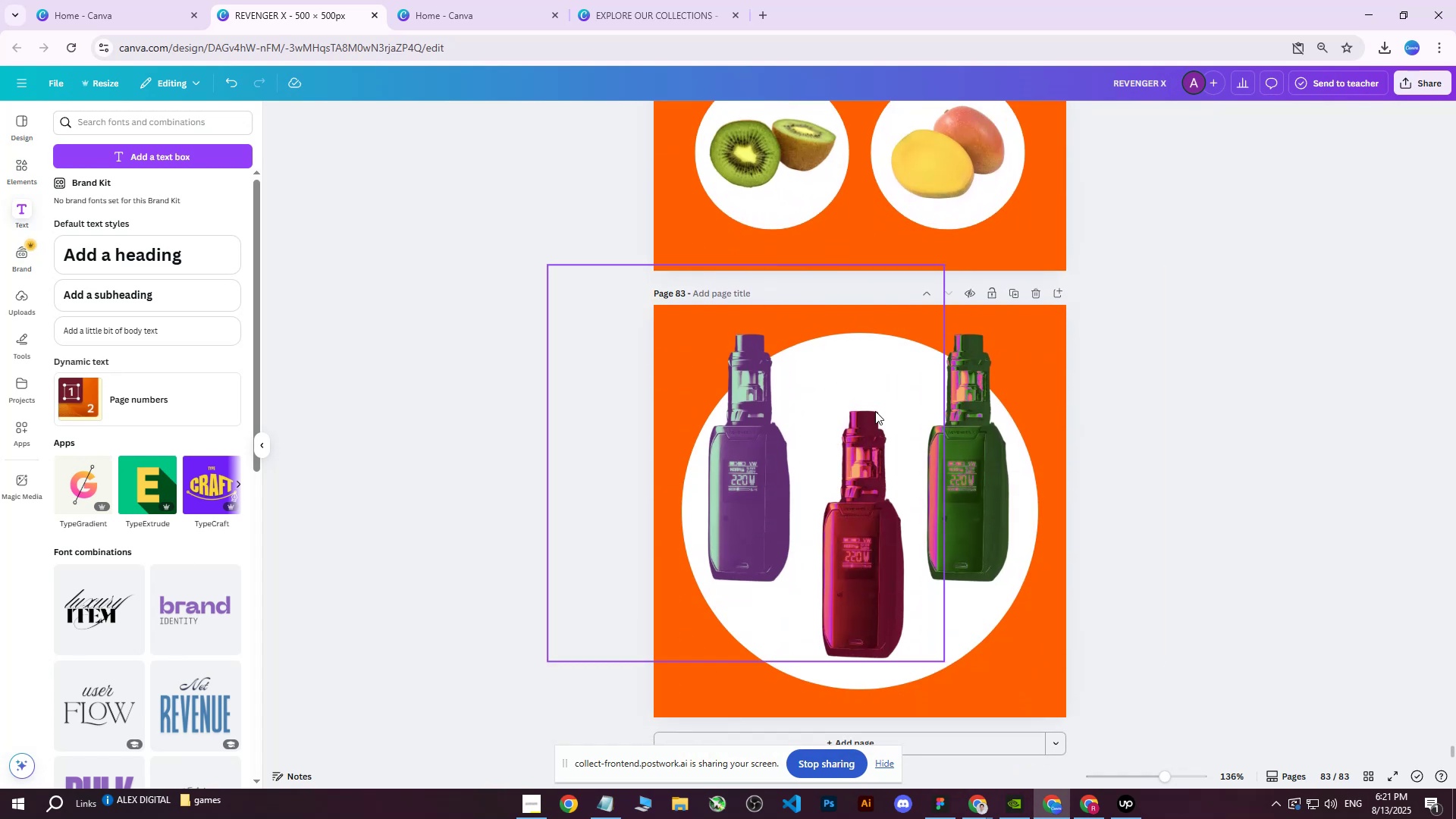 
left_click([730, 411])
 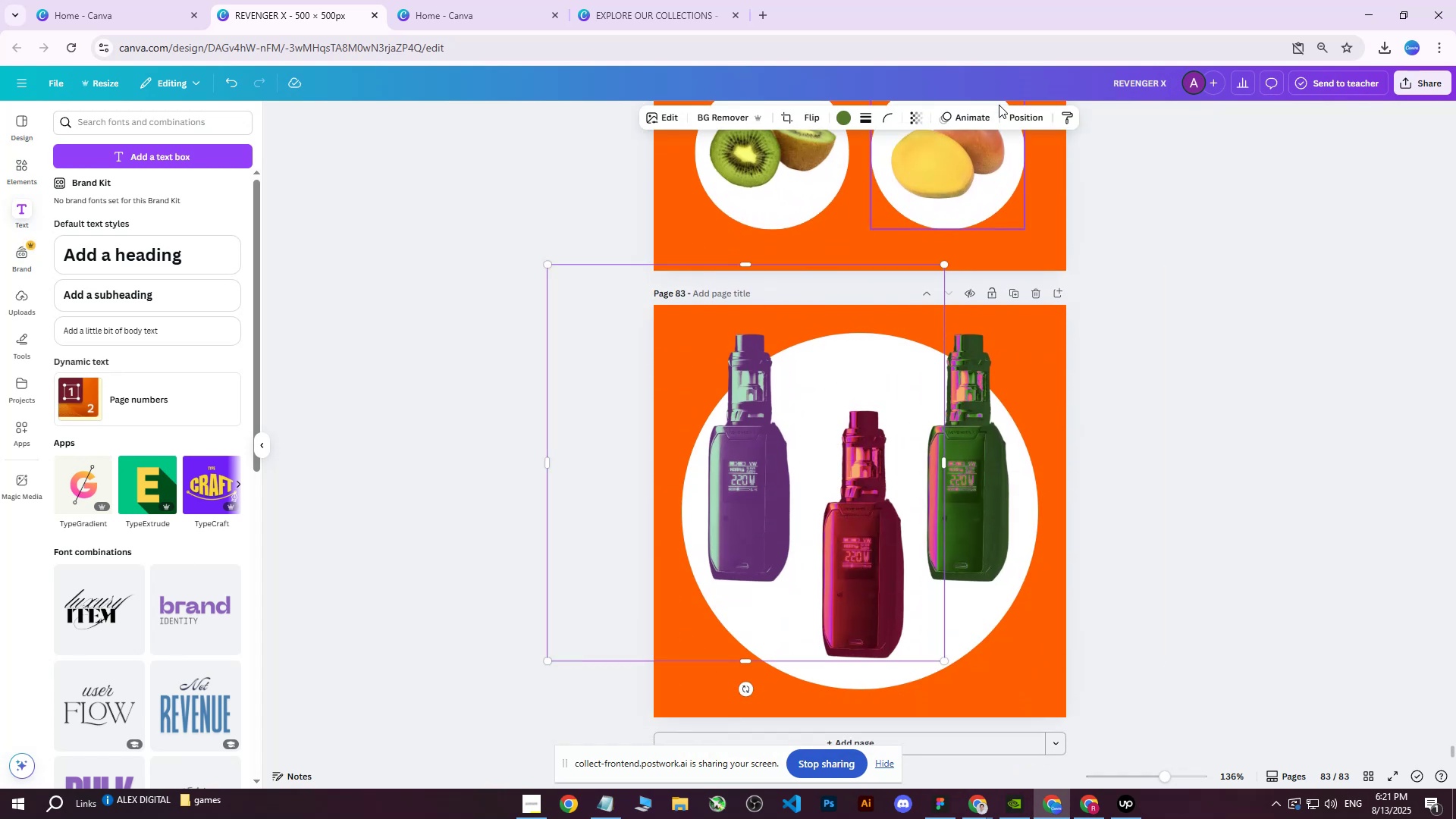 
left_click([1011, 114])
 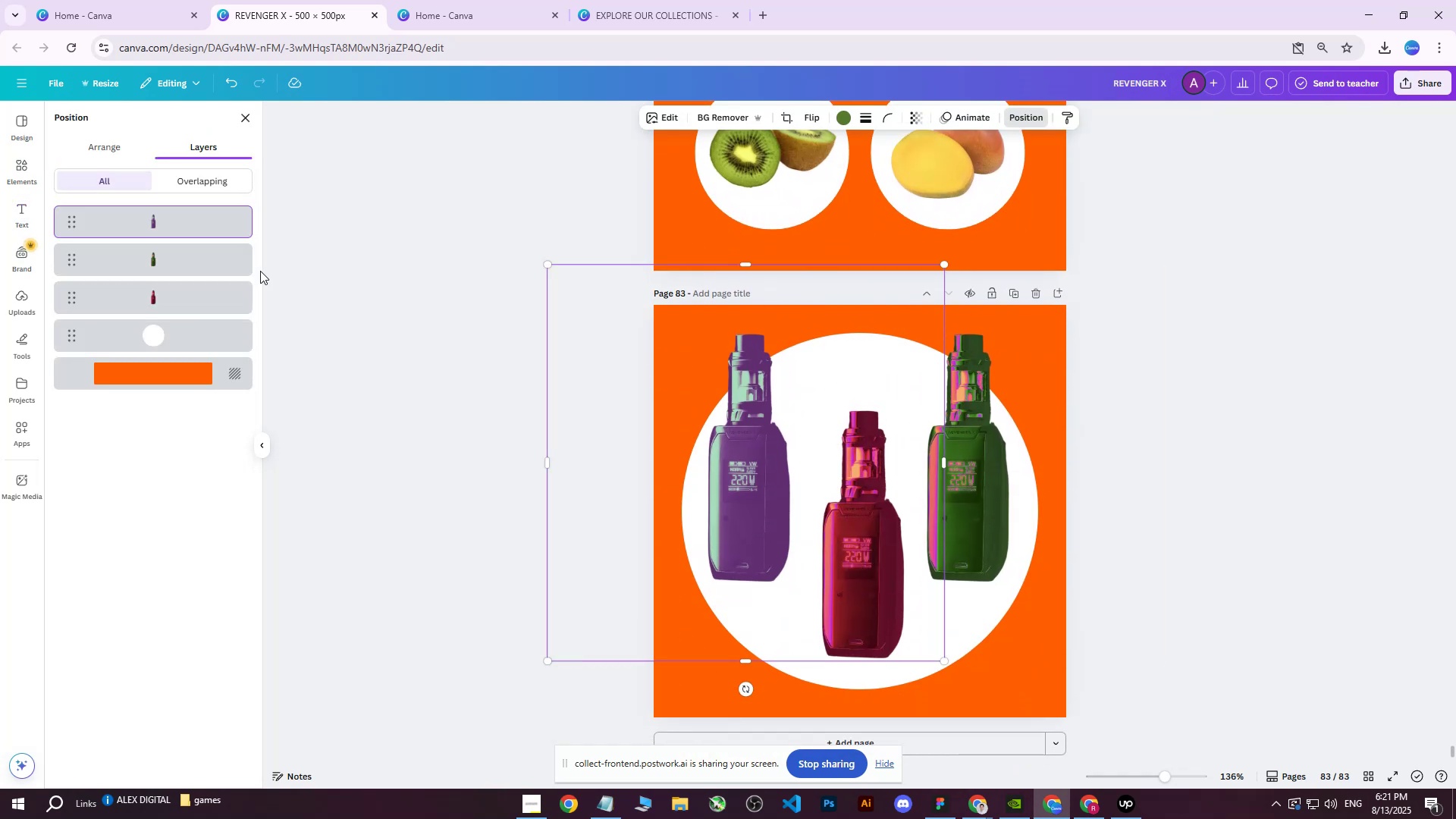 
hold_key(key=ShiftLeft, duration=0.88)
left_click([149, 266])
 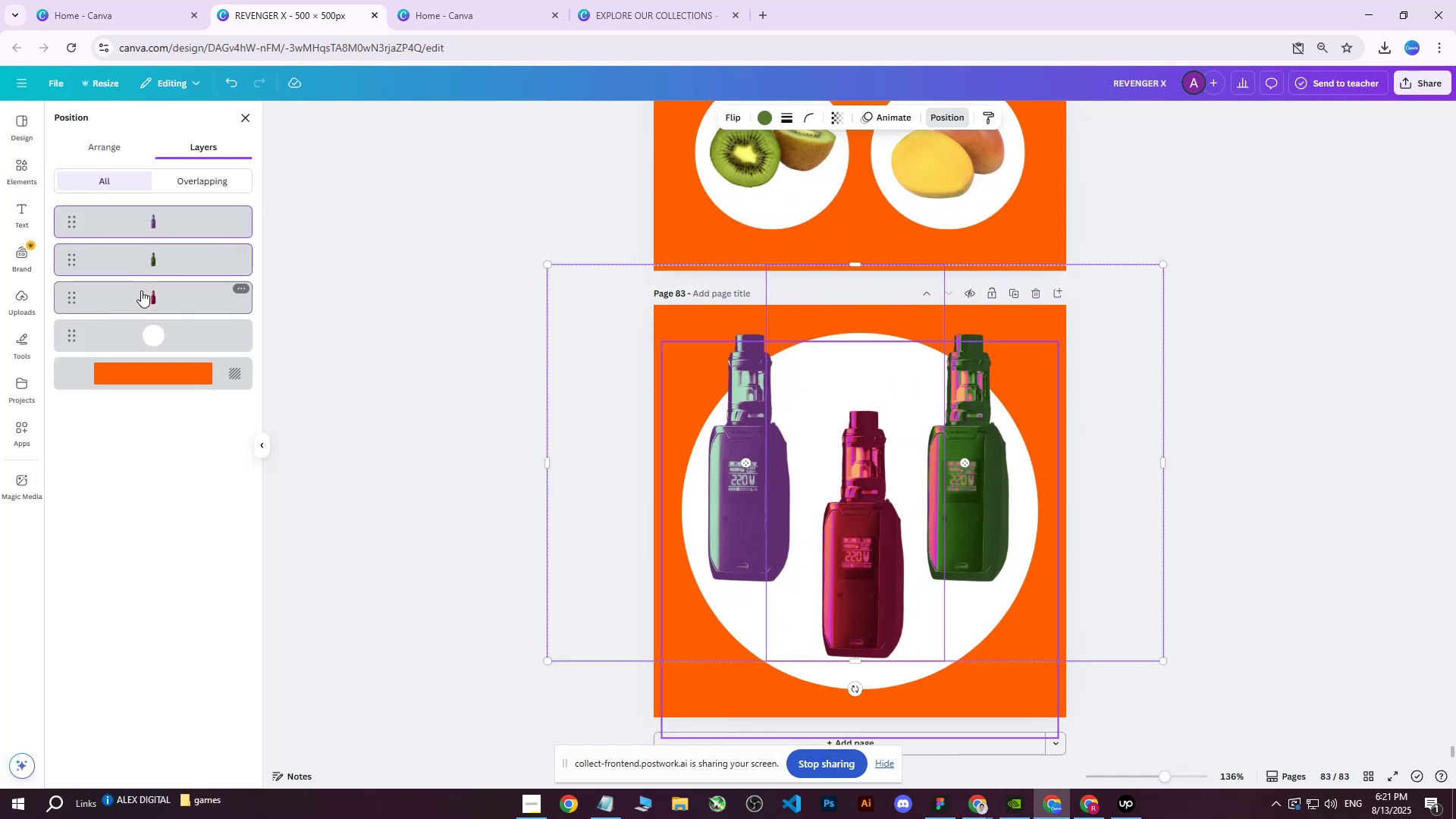 
double_click([141, 290])
 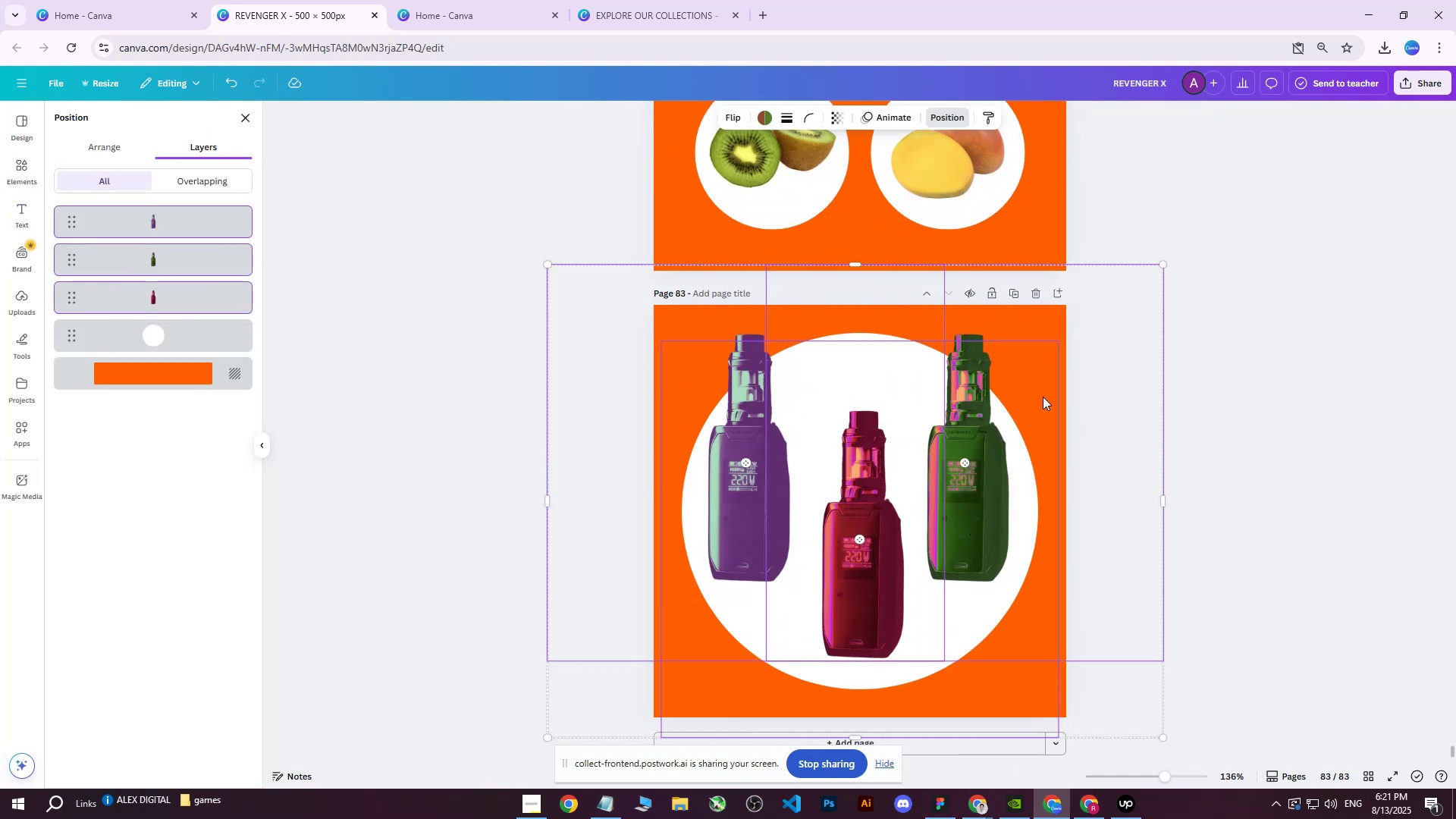 
hold_key(key=ArrowDown, duration=0.38)
 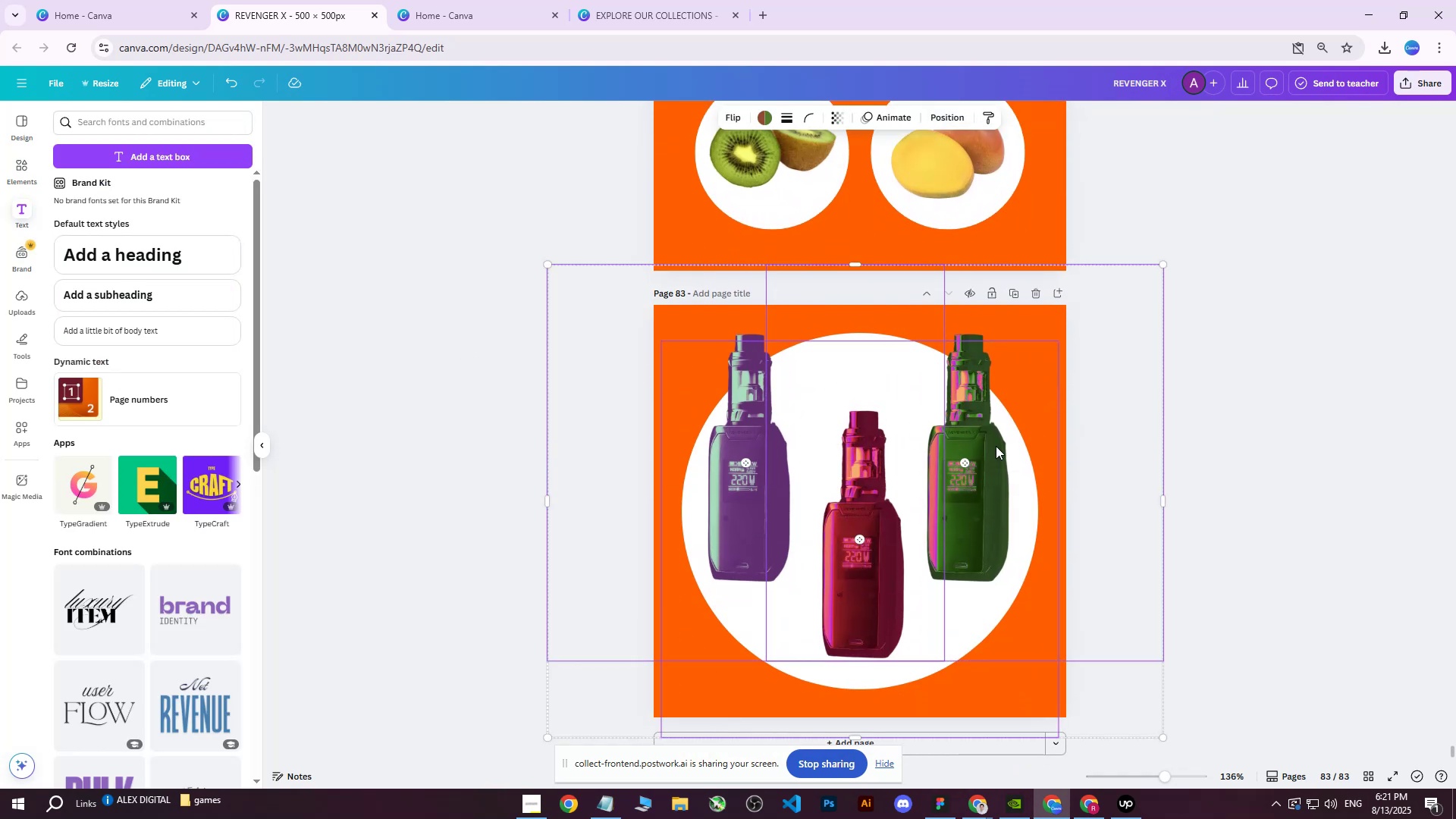 
double_click([972, 455])
 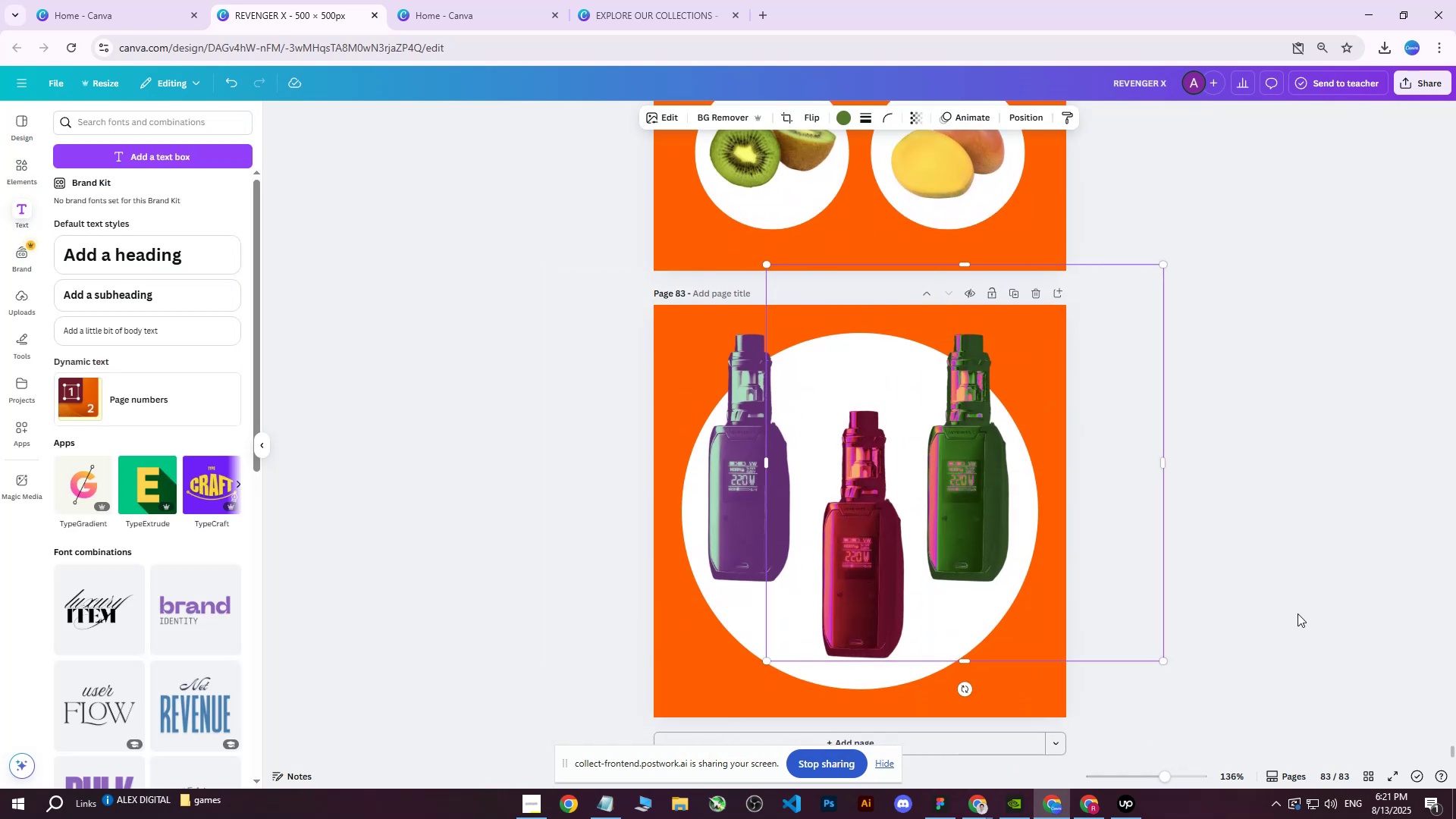 
left_click_drag(start_coordinate=[1320, 541], to_coordinate=[501, 406])
 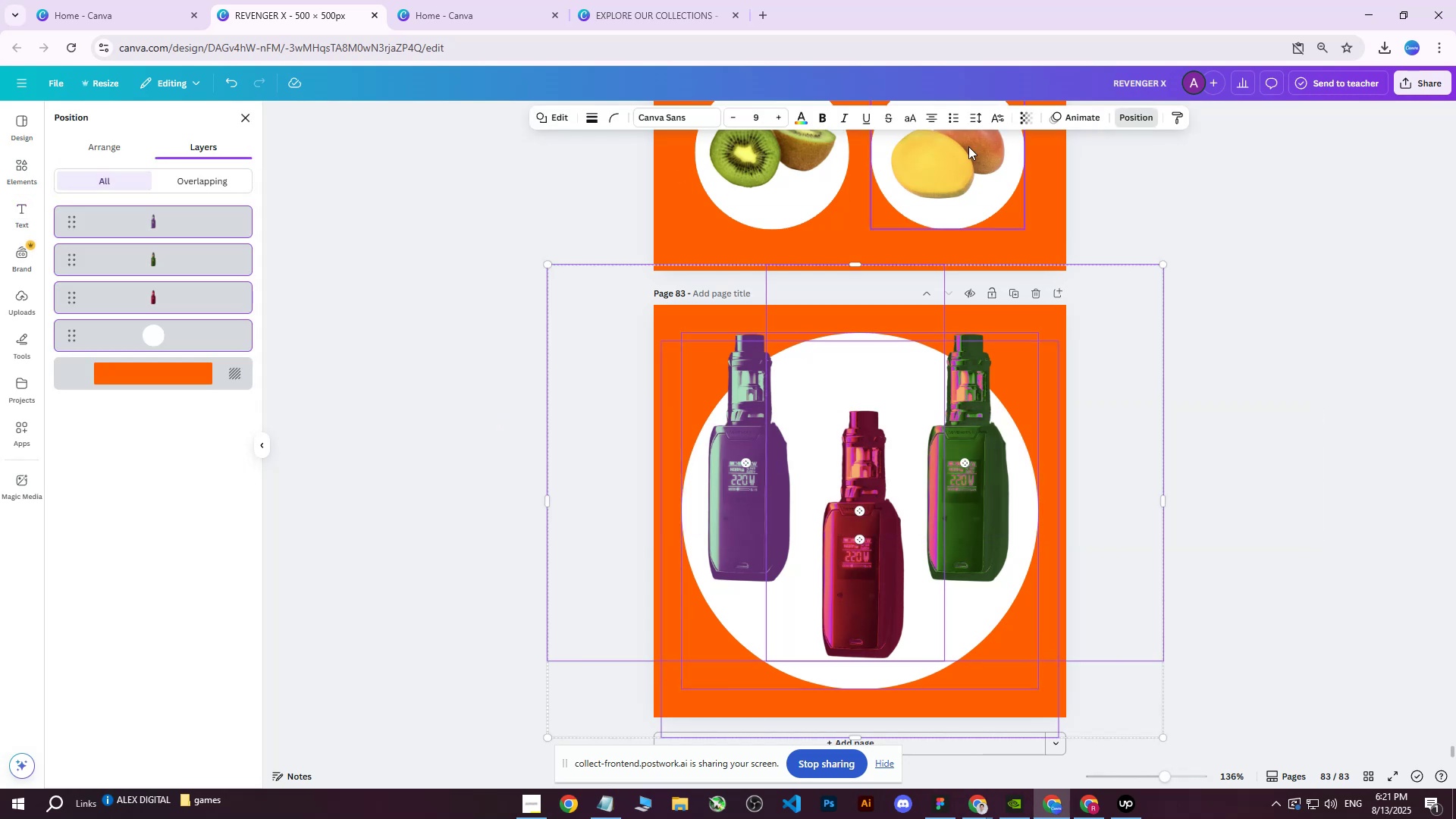 
key(Control+ControlLeft)
 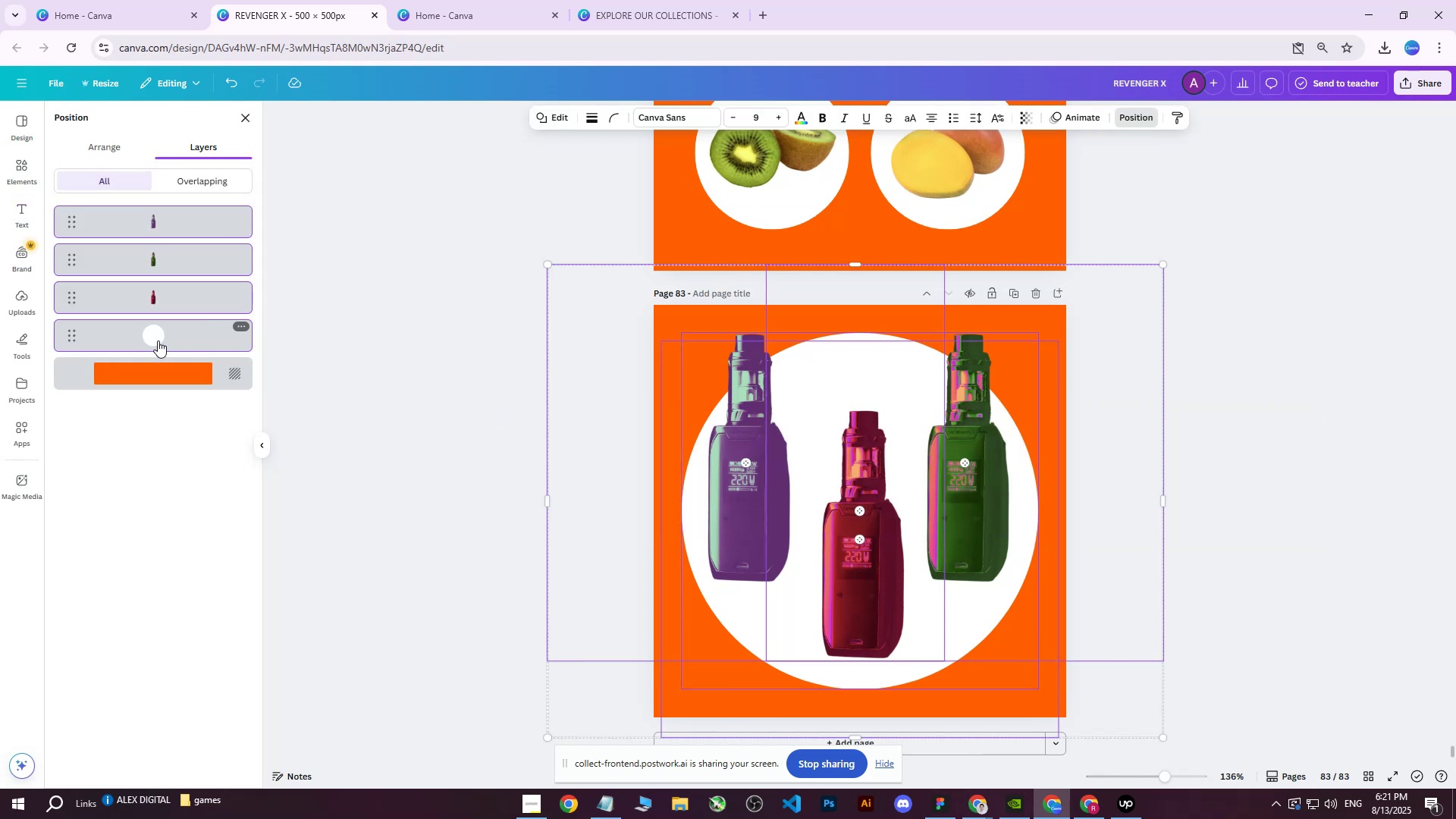 
left_click([158, 340])
 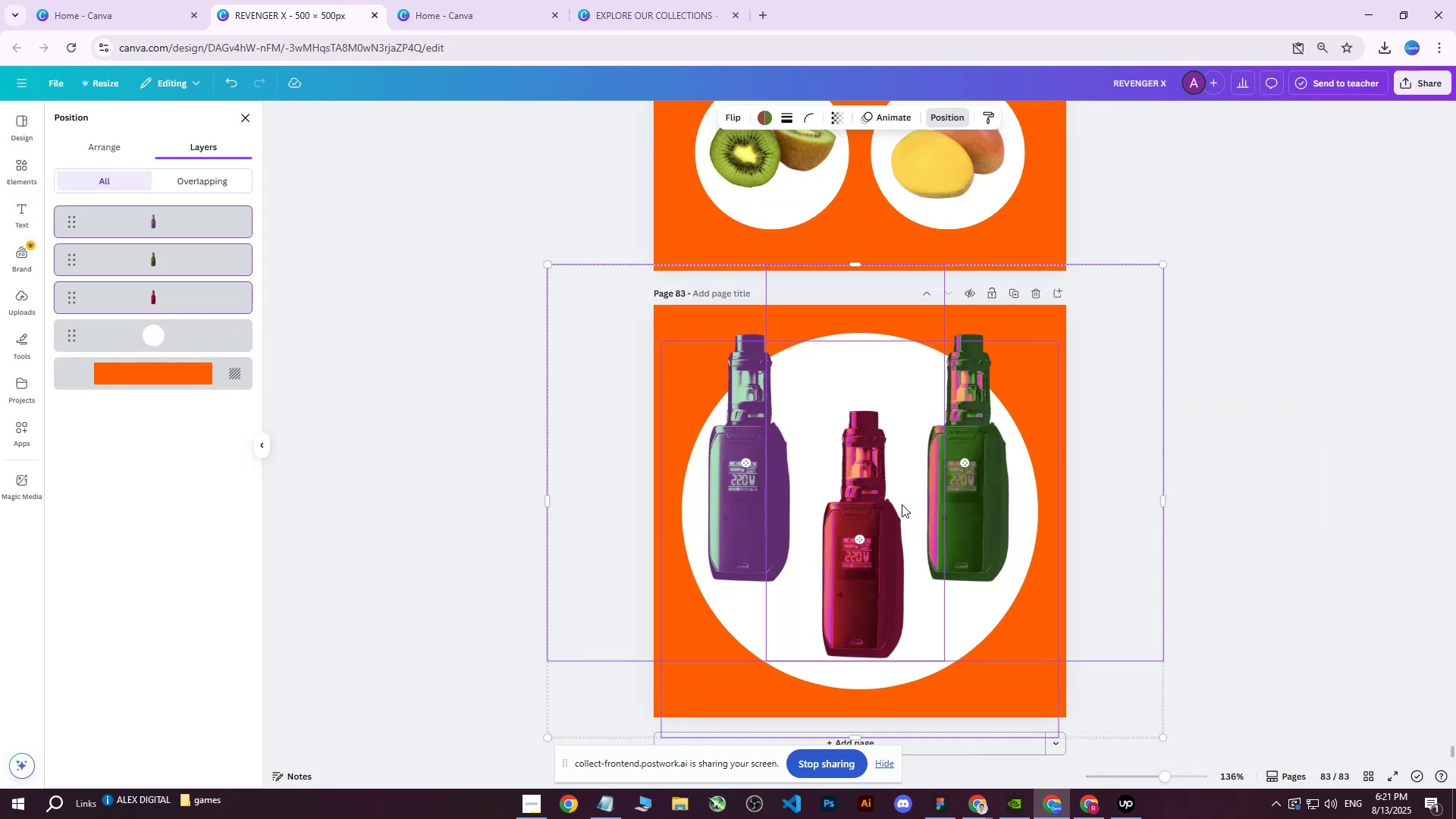 
left_click_drag(start_coordinate=[886, 483], to_coordinate=[884, 490])
 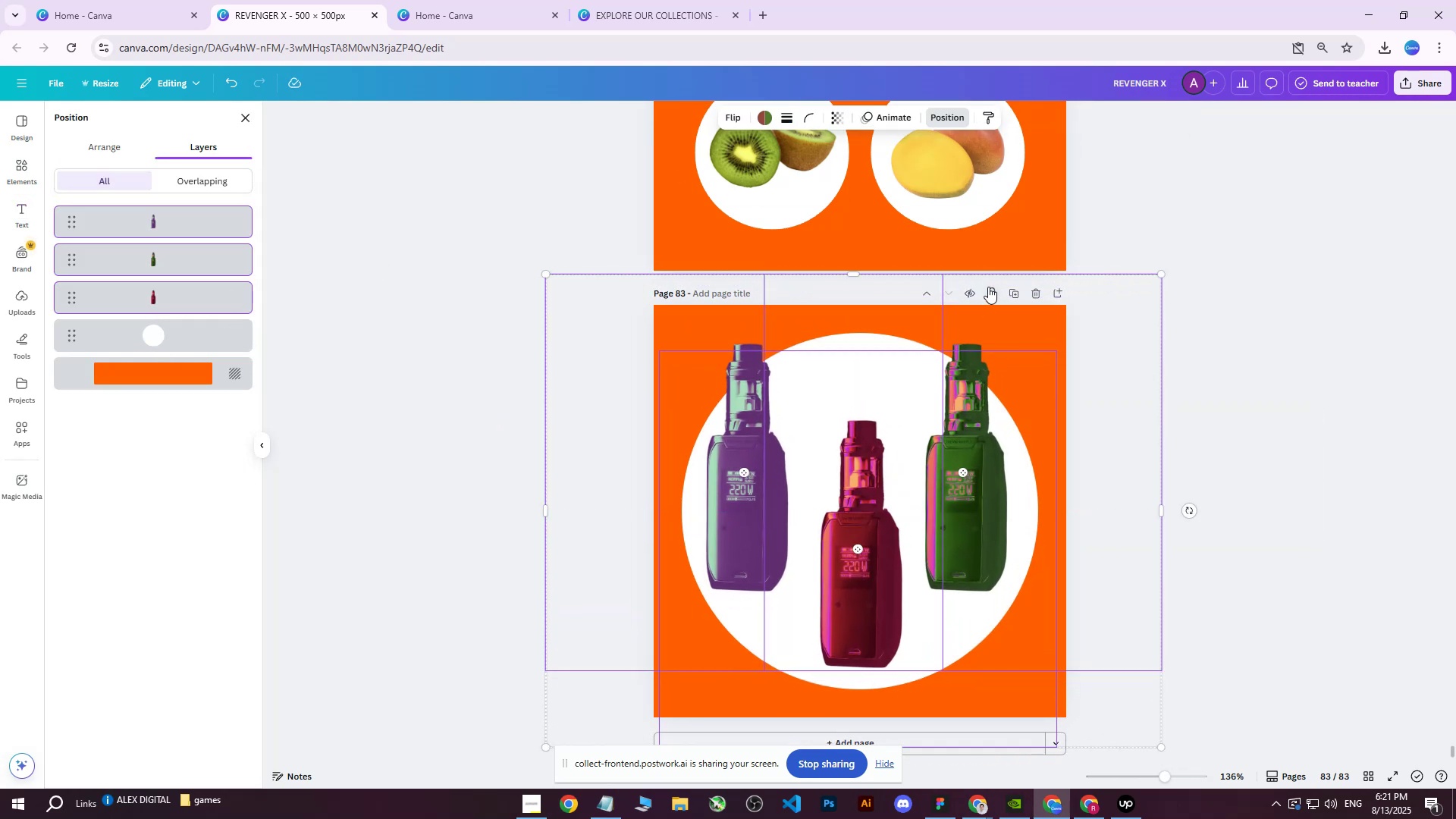 
left_click([992, 285])
 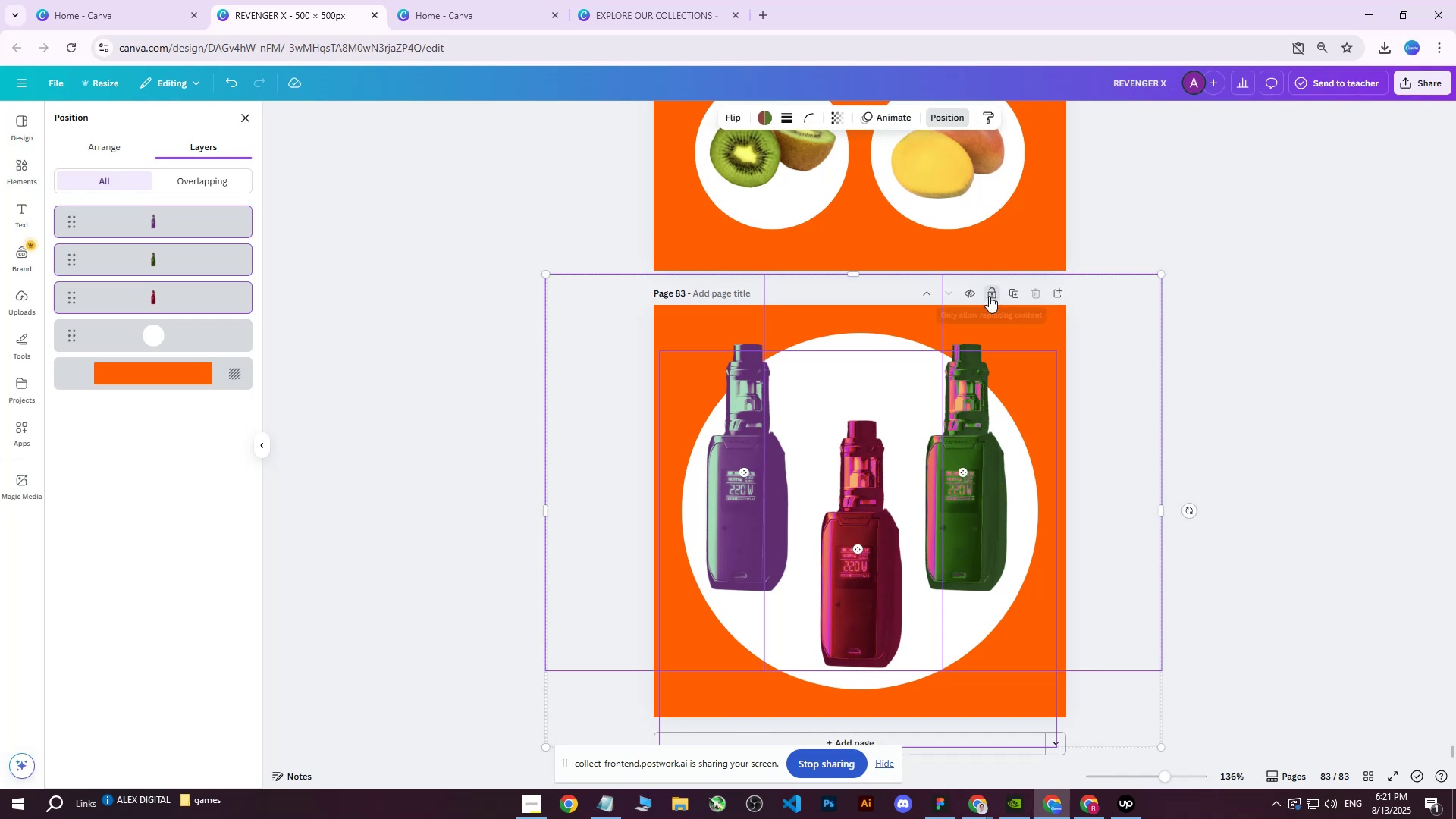 
double_click([1013, 293])
 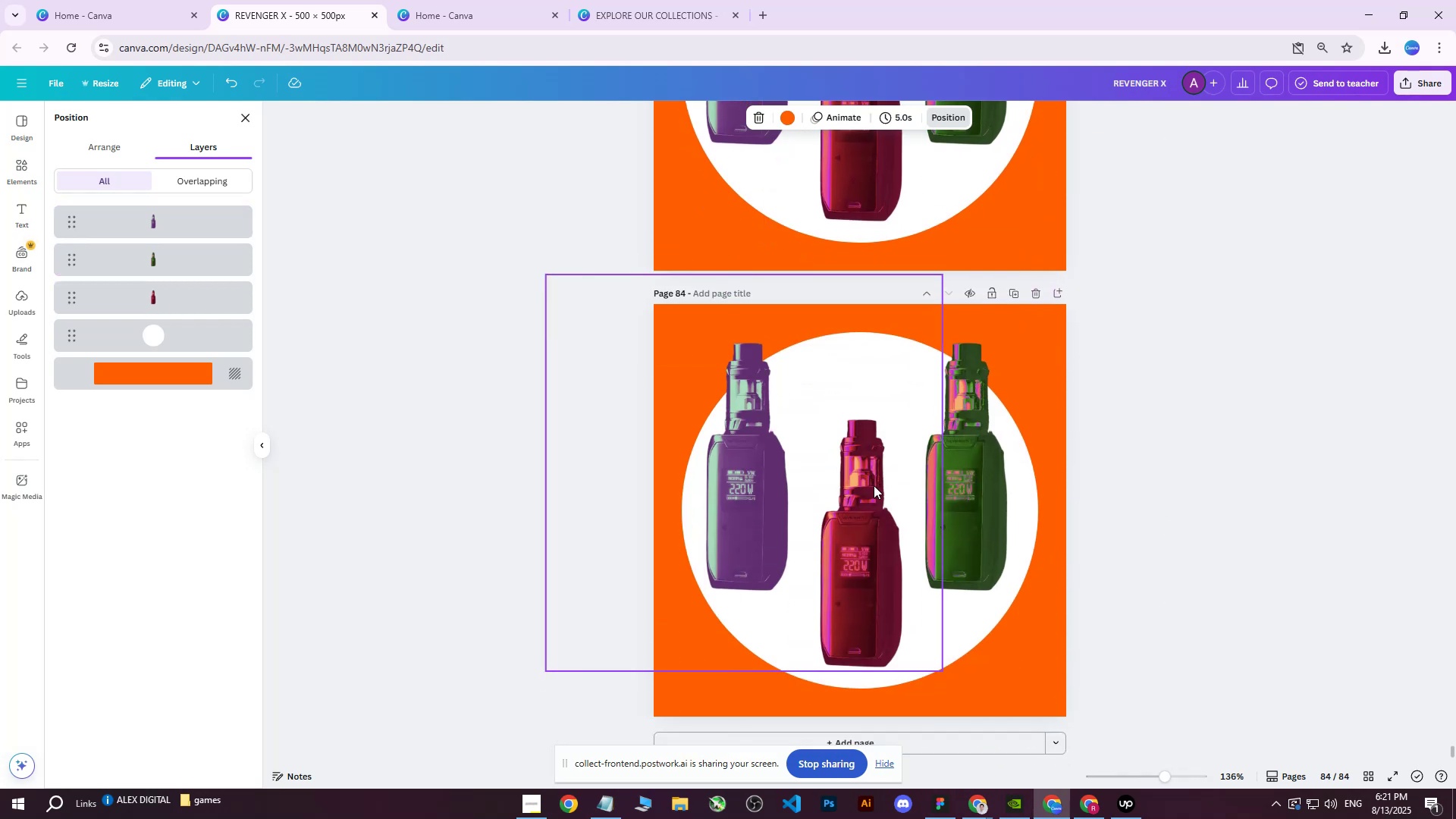 
left_click([866, 490])
 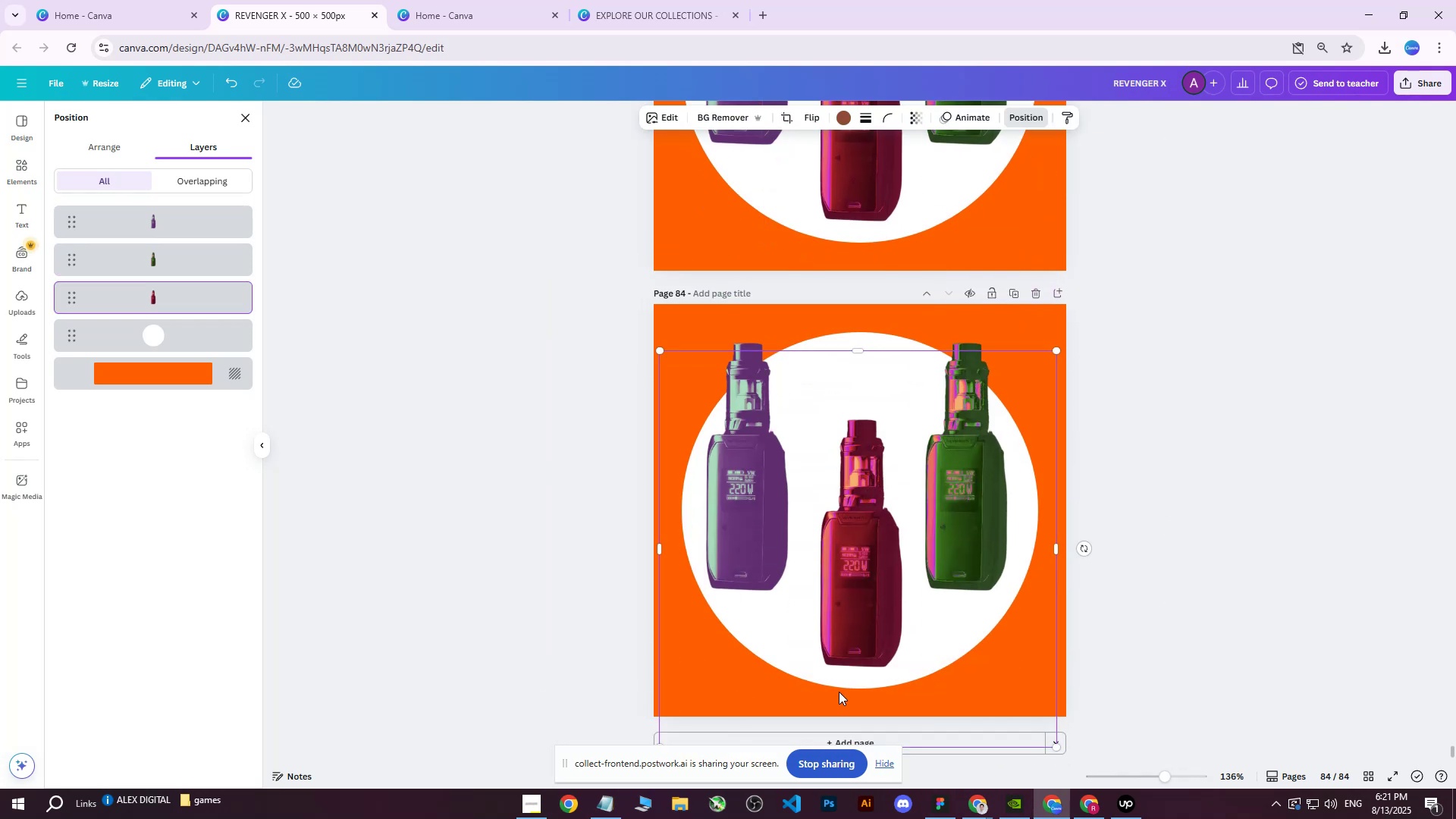 
left_click_drag(start_coordinate=[872, 658], to_coordinate=[870, 581])
 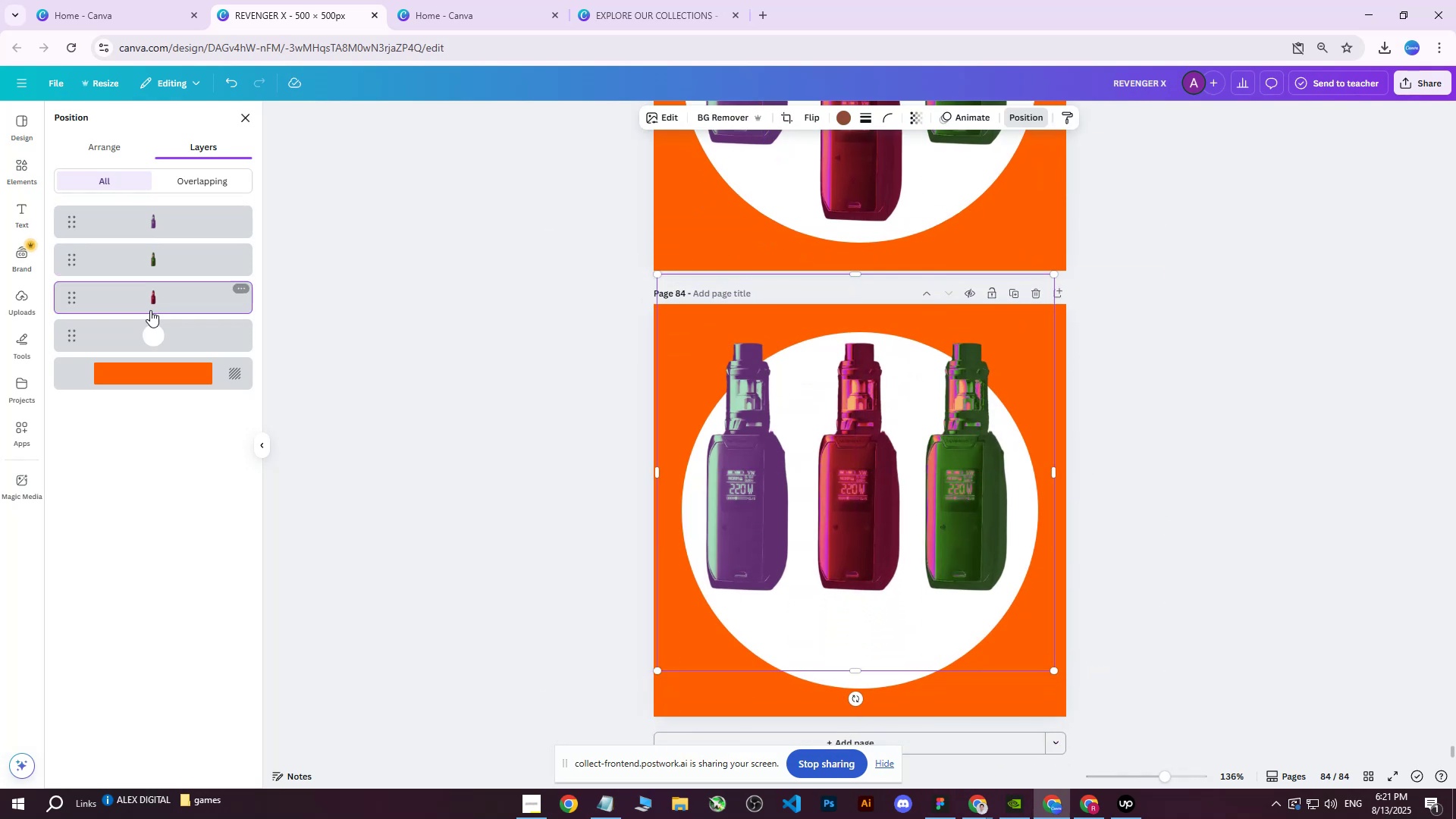 
left_click([152, 234])
 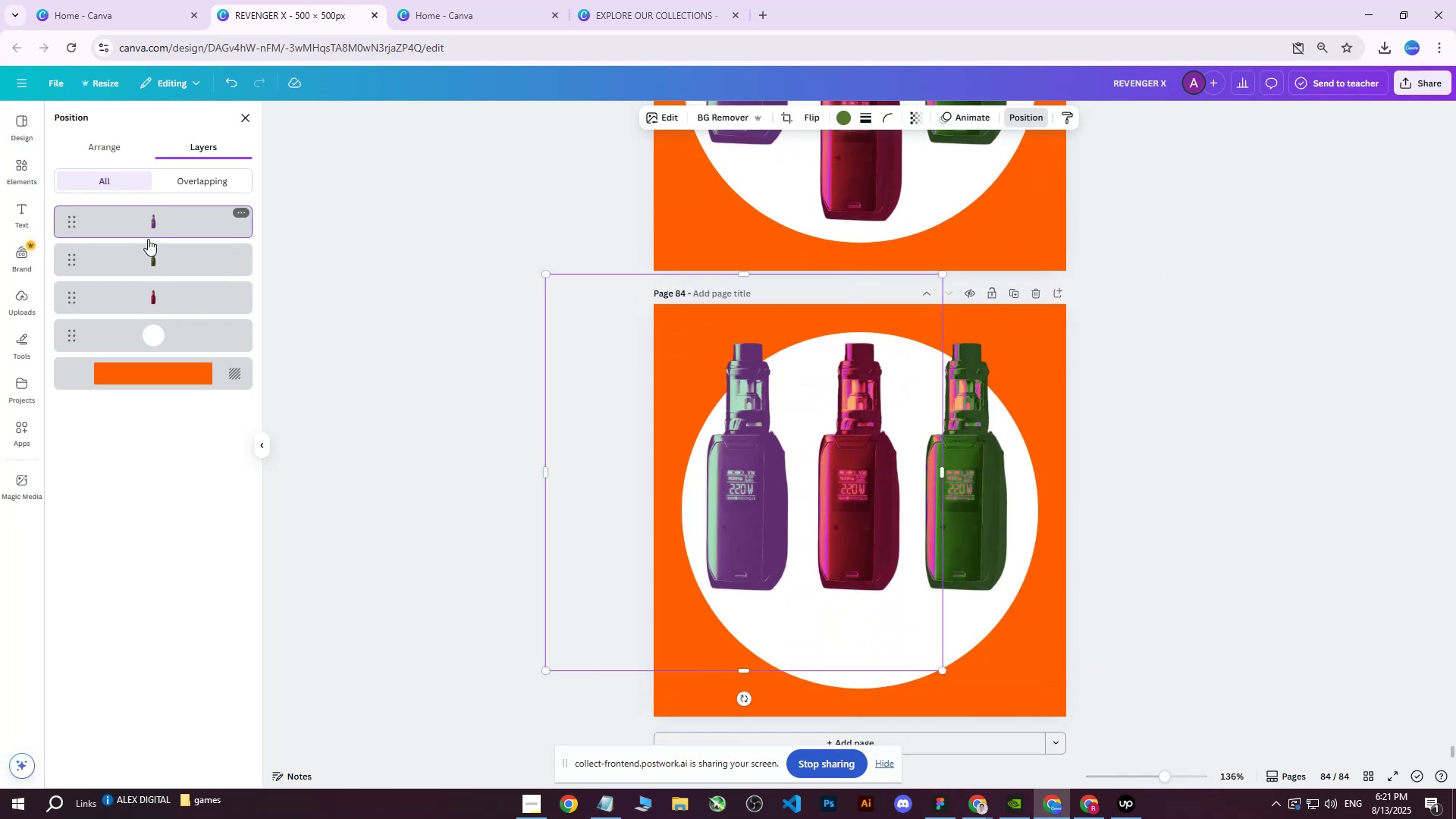 
hold_key(key=ShiftLeft, duration=0.64)
left_click([127, 300])
 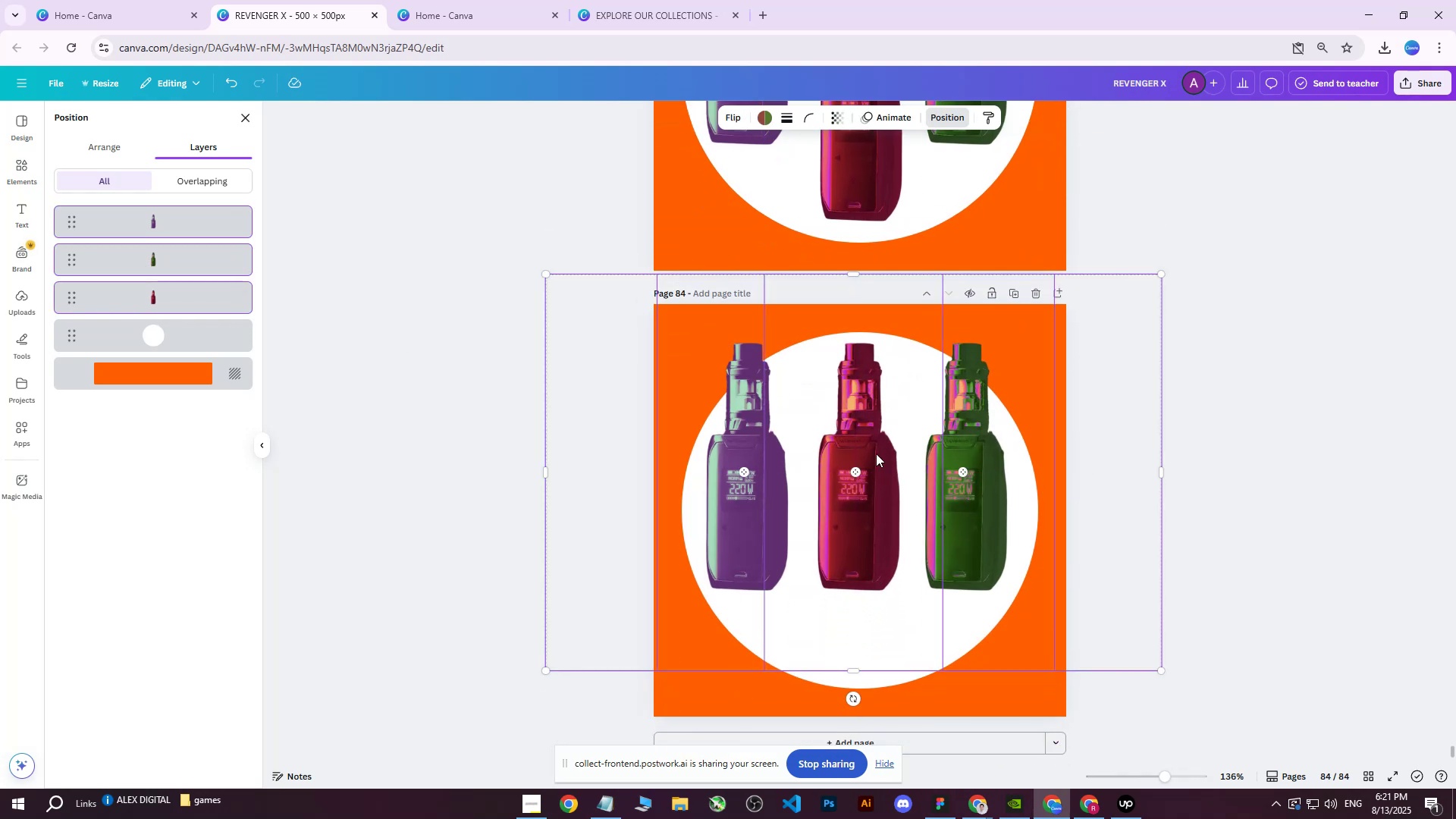 
hold_key(key=ArrowDown, duration=1.5)
 